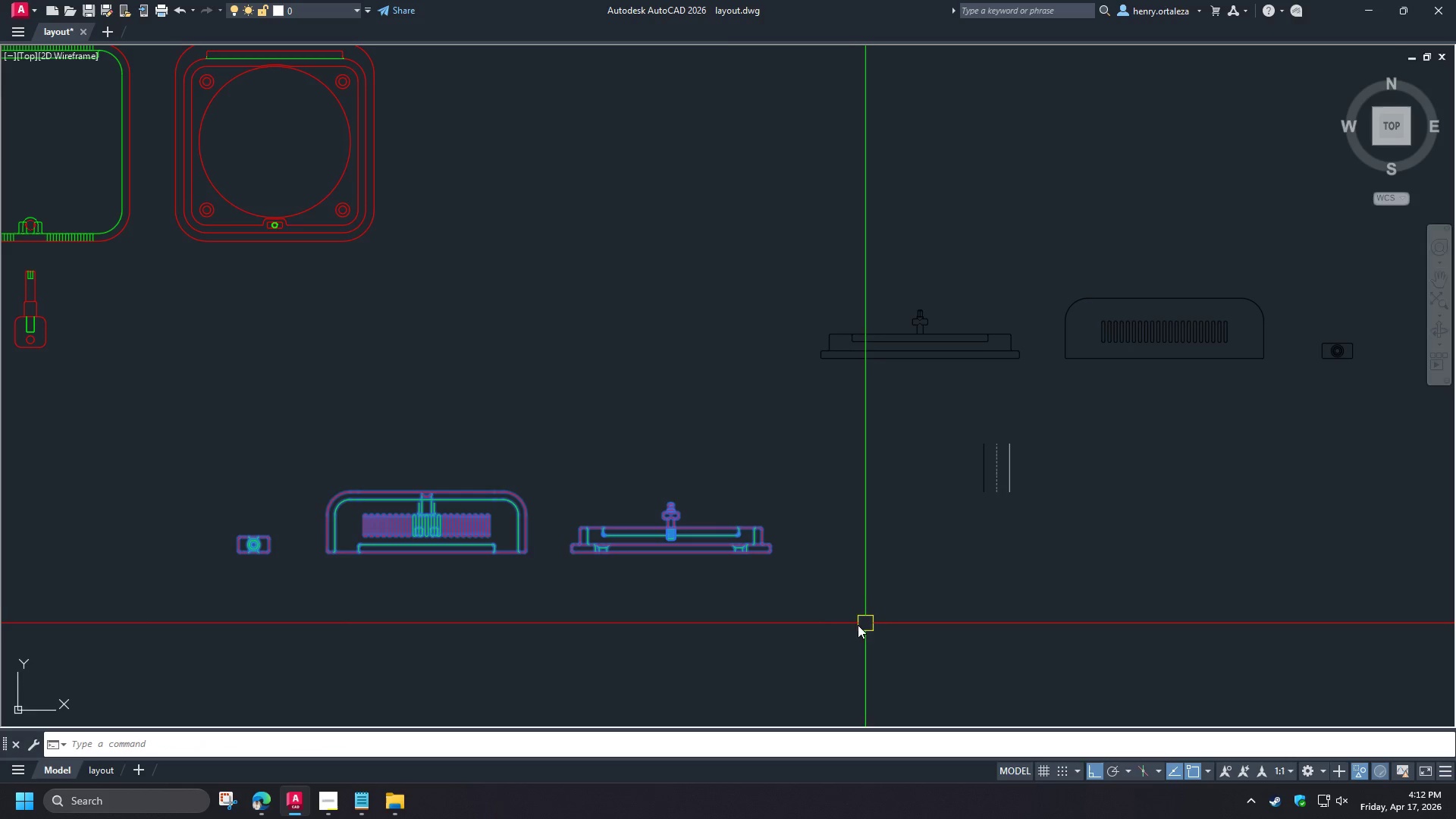 
type(qse )
 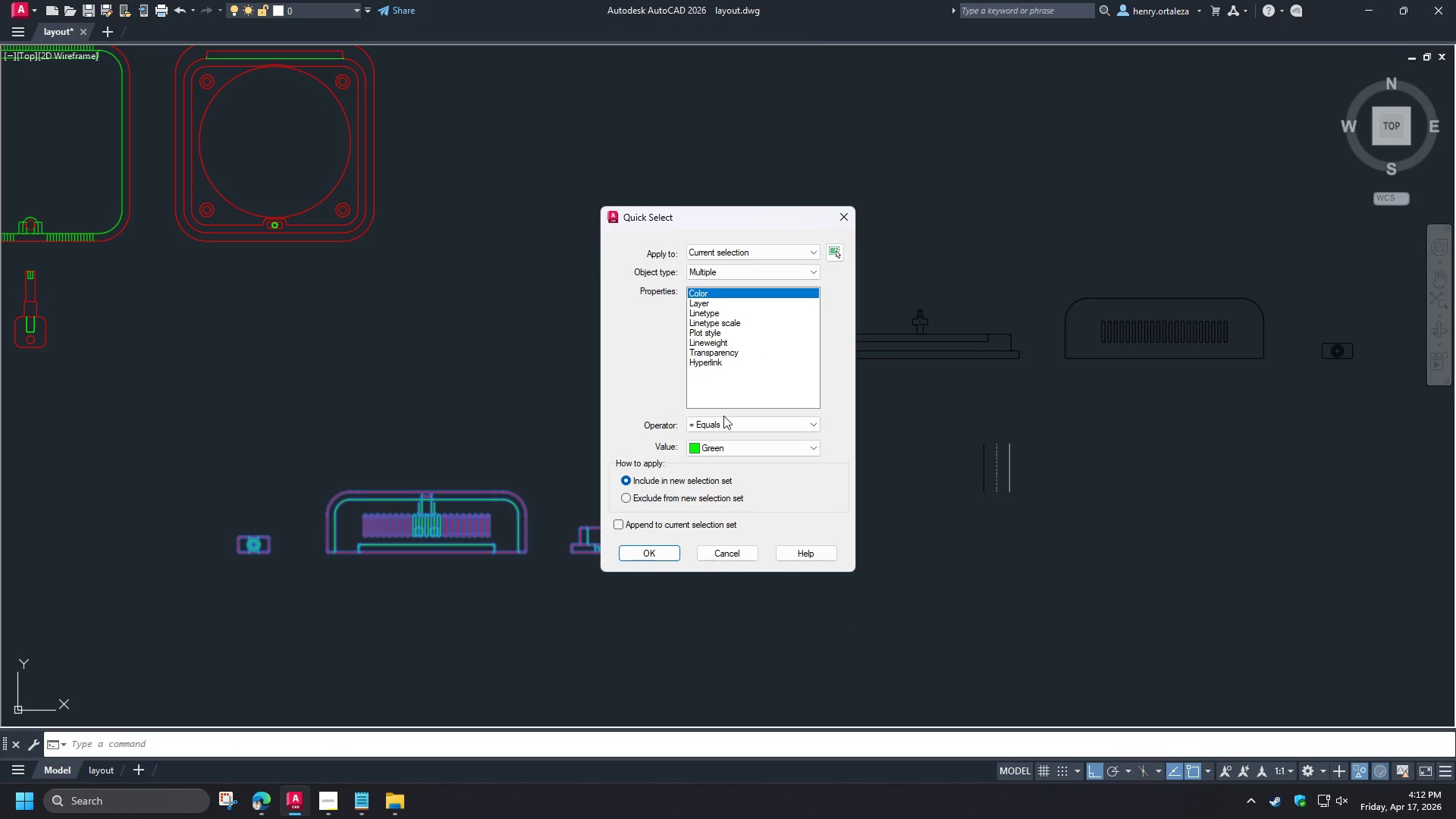 
left_click([719, 445])
 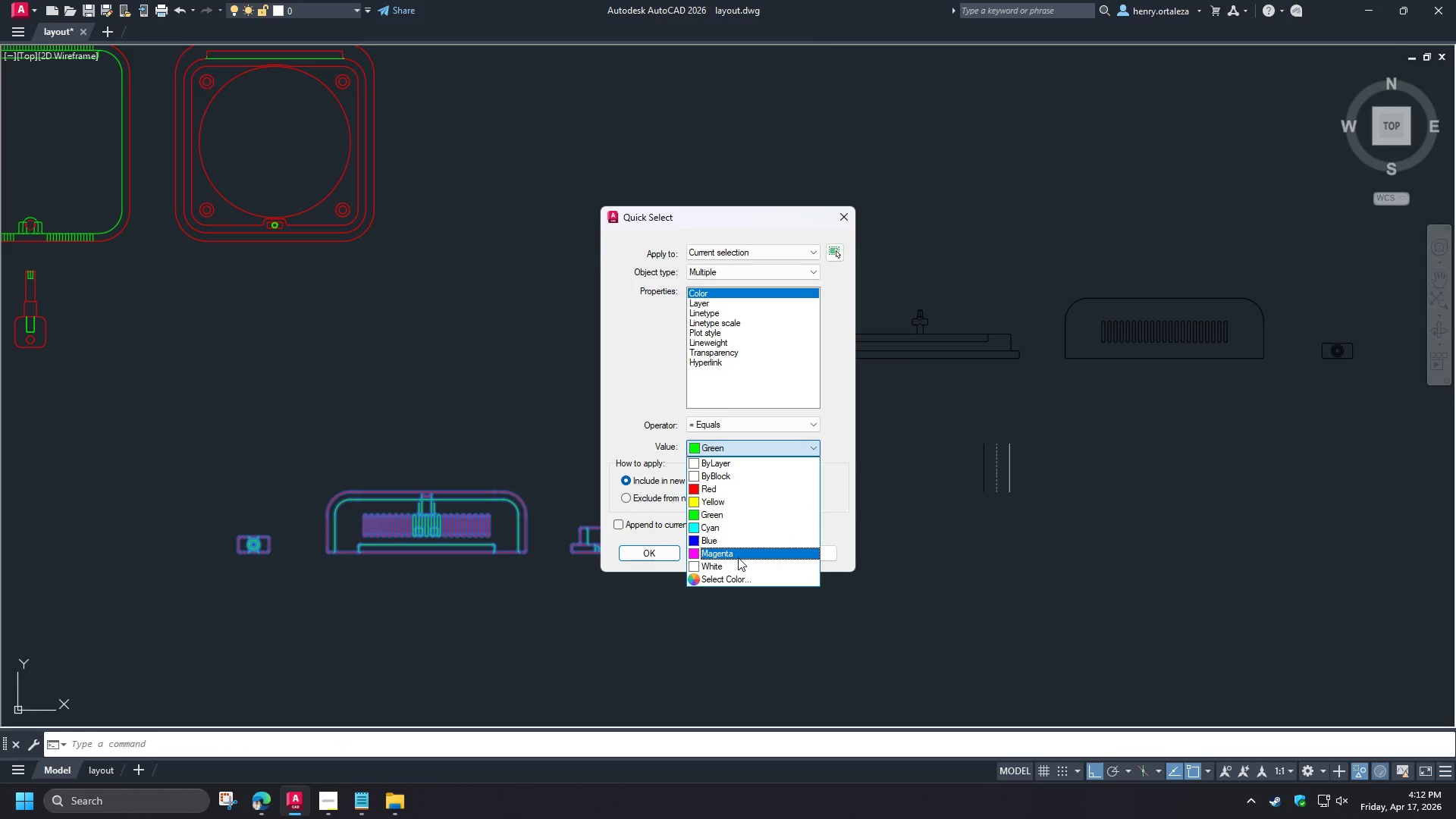 
wait(7.84)
 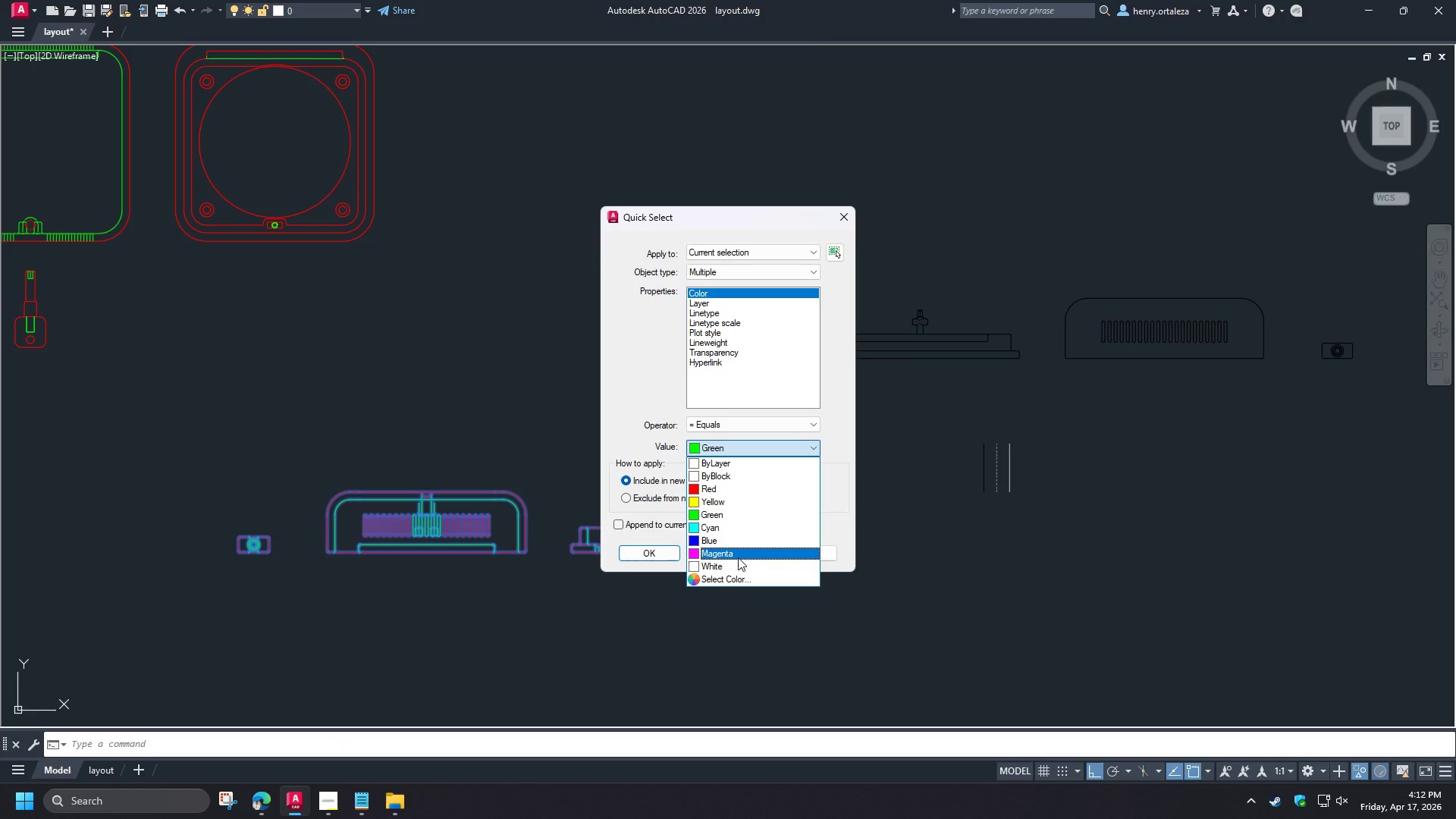 
left_click([658, 553])
 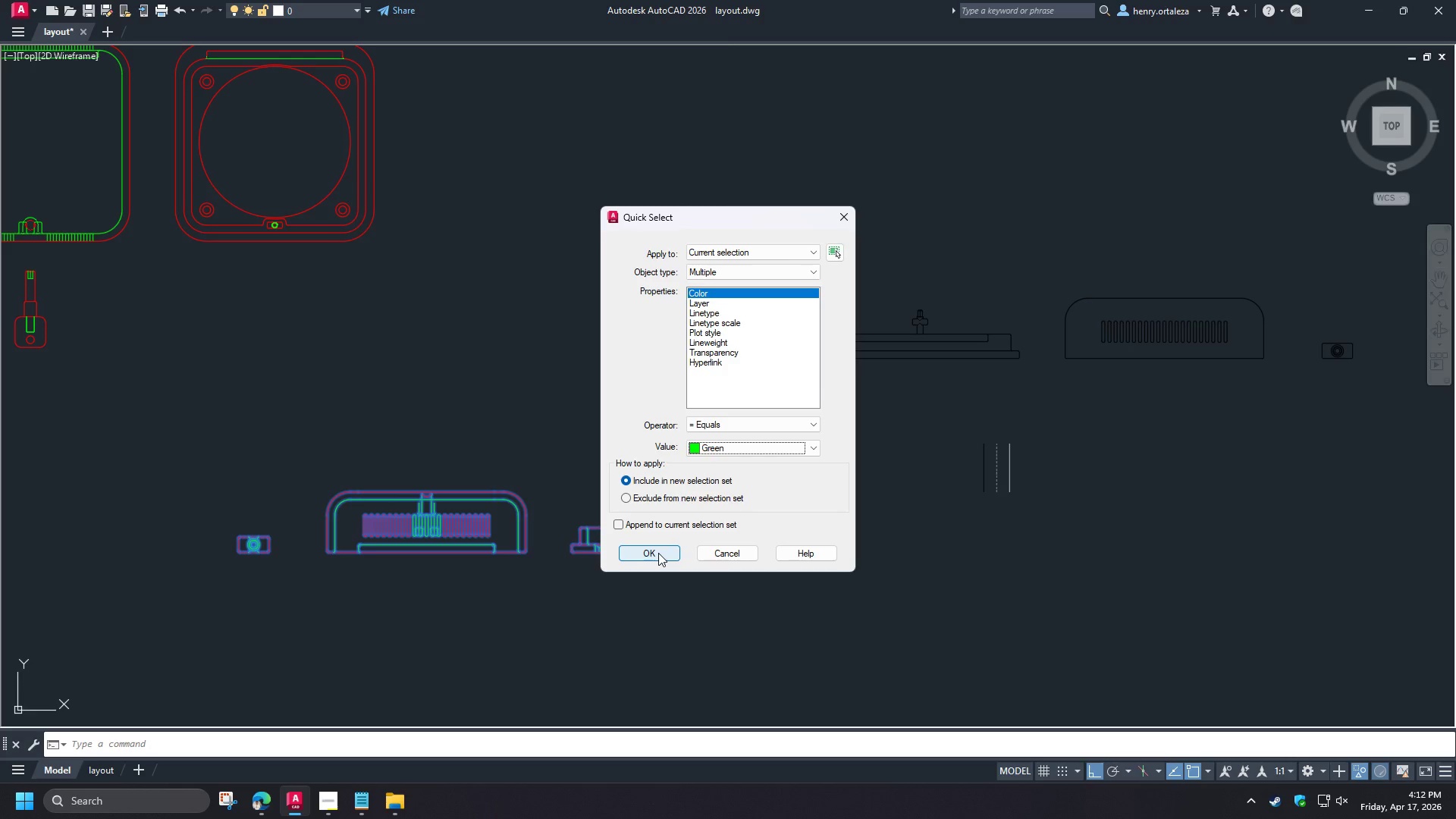 
left_click([658, 553])
 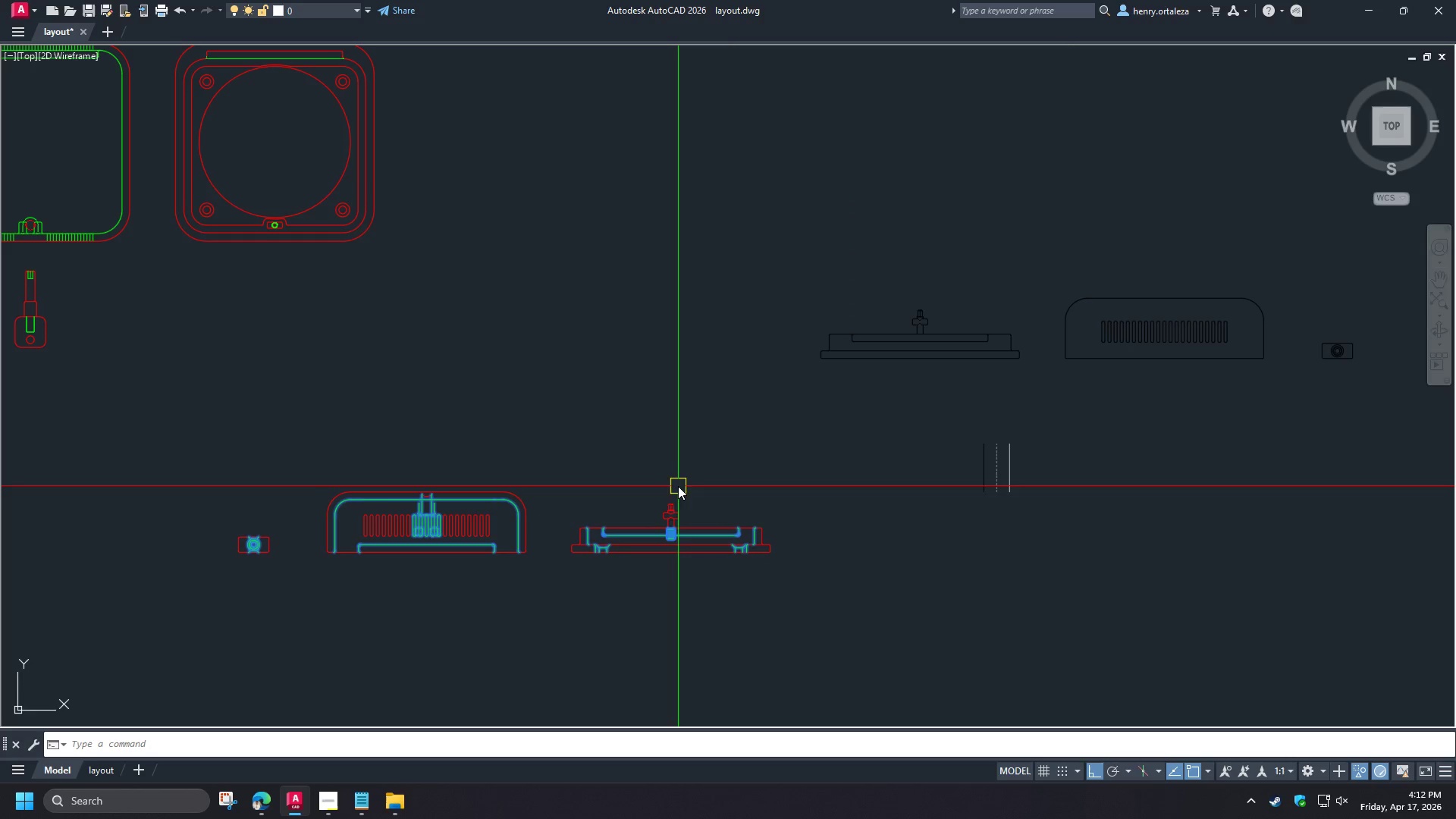 
type(e ma )
 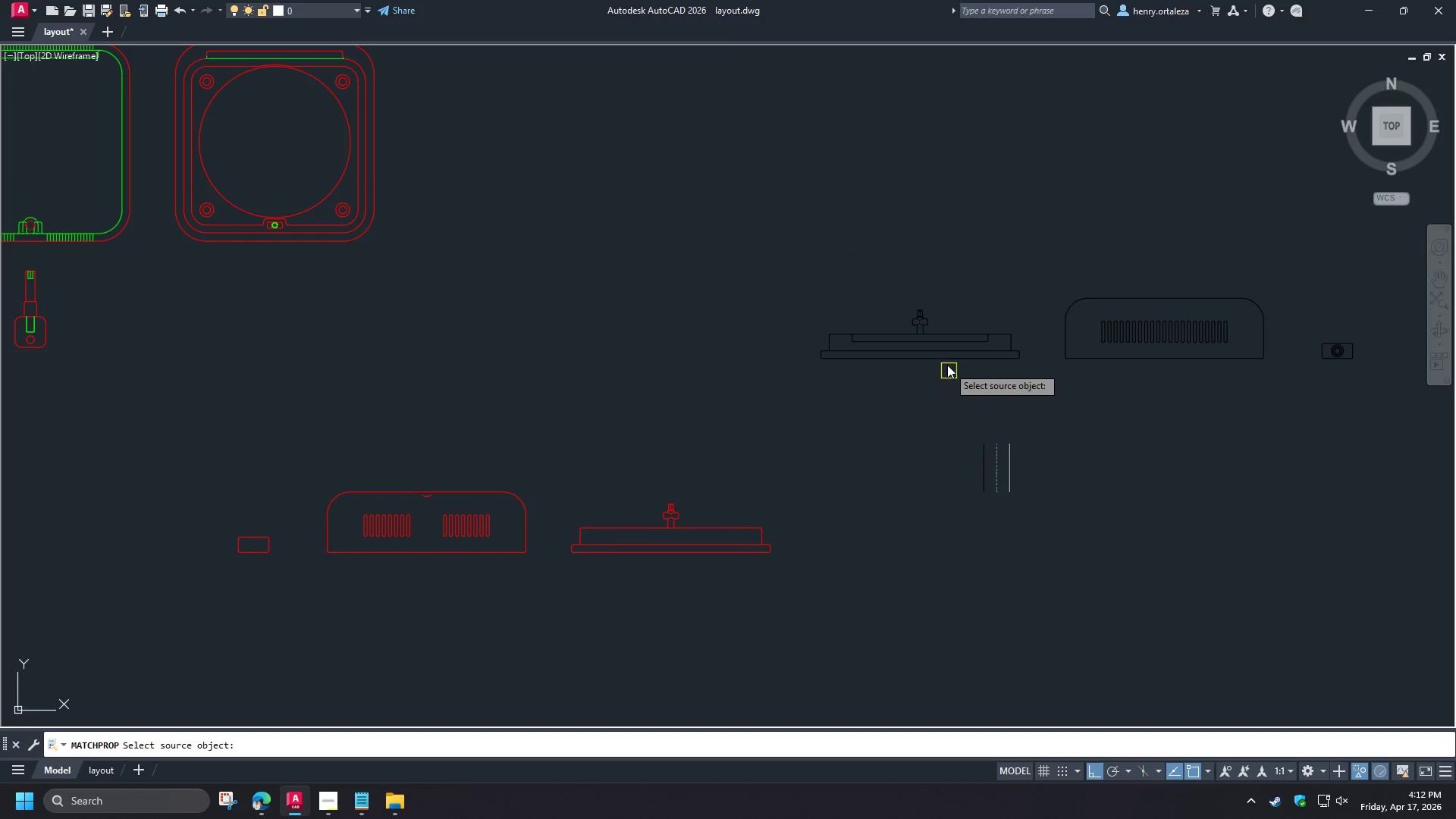 
left_click([946, 359])
 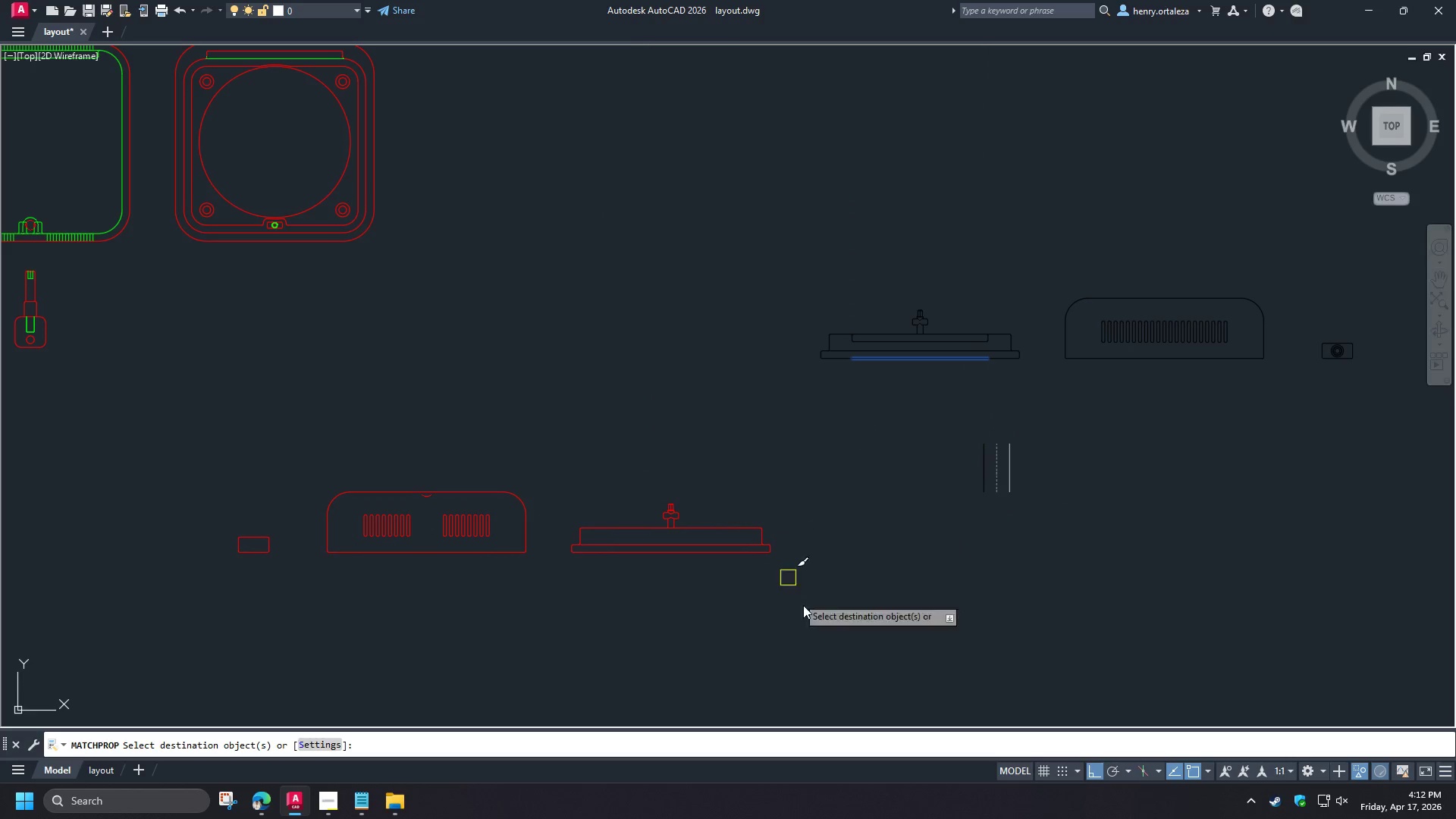 
left_click_drag(start_coordinate=[813, 619], to_coordinate=[807, 614])
 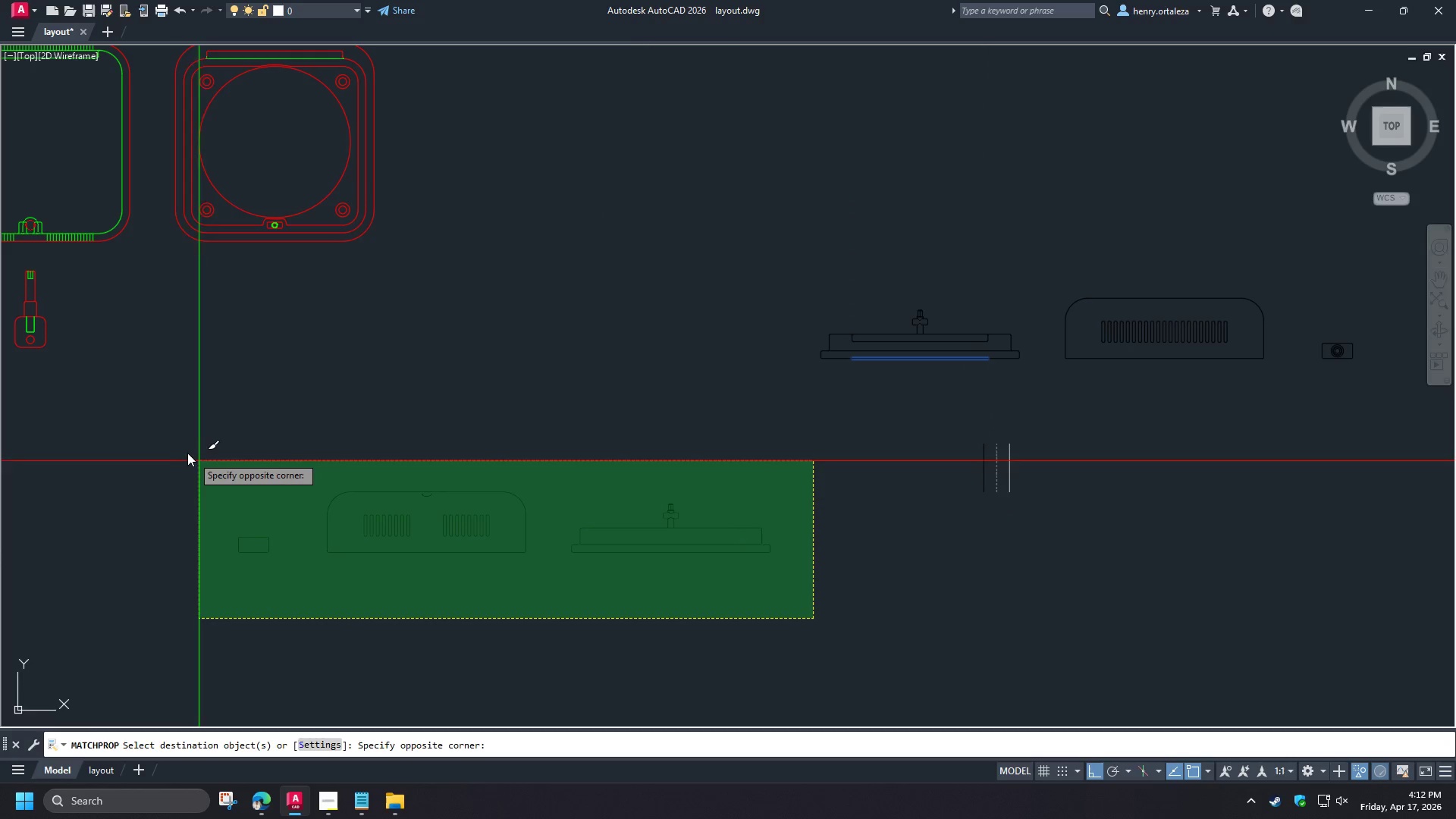 
left_click([176, 450])
 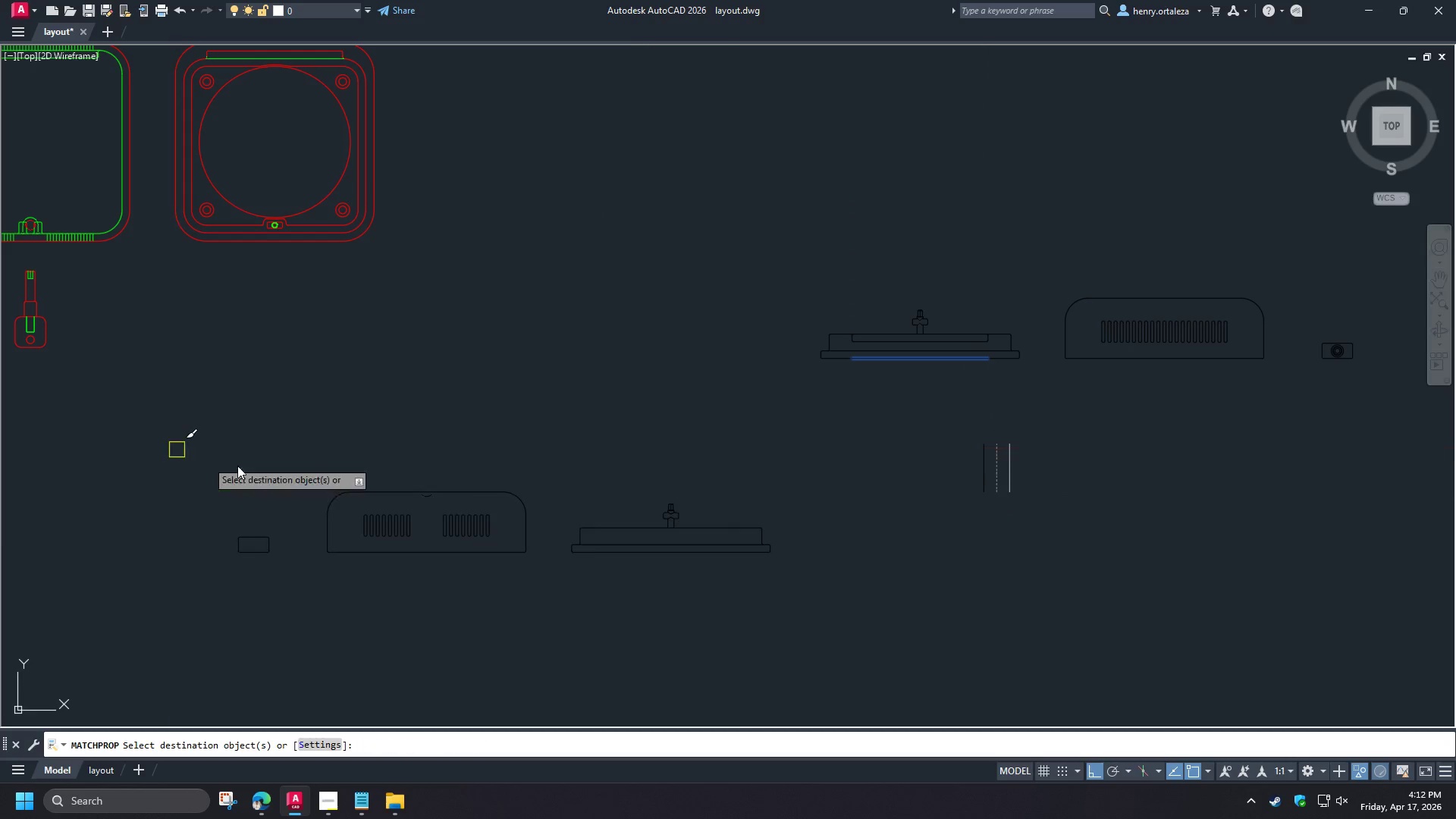 
key(Space)
 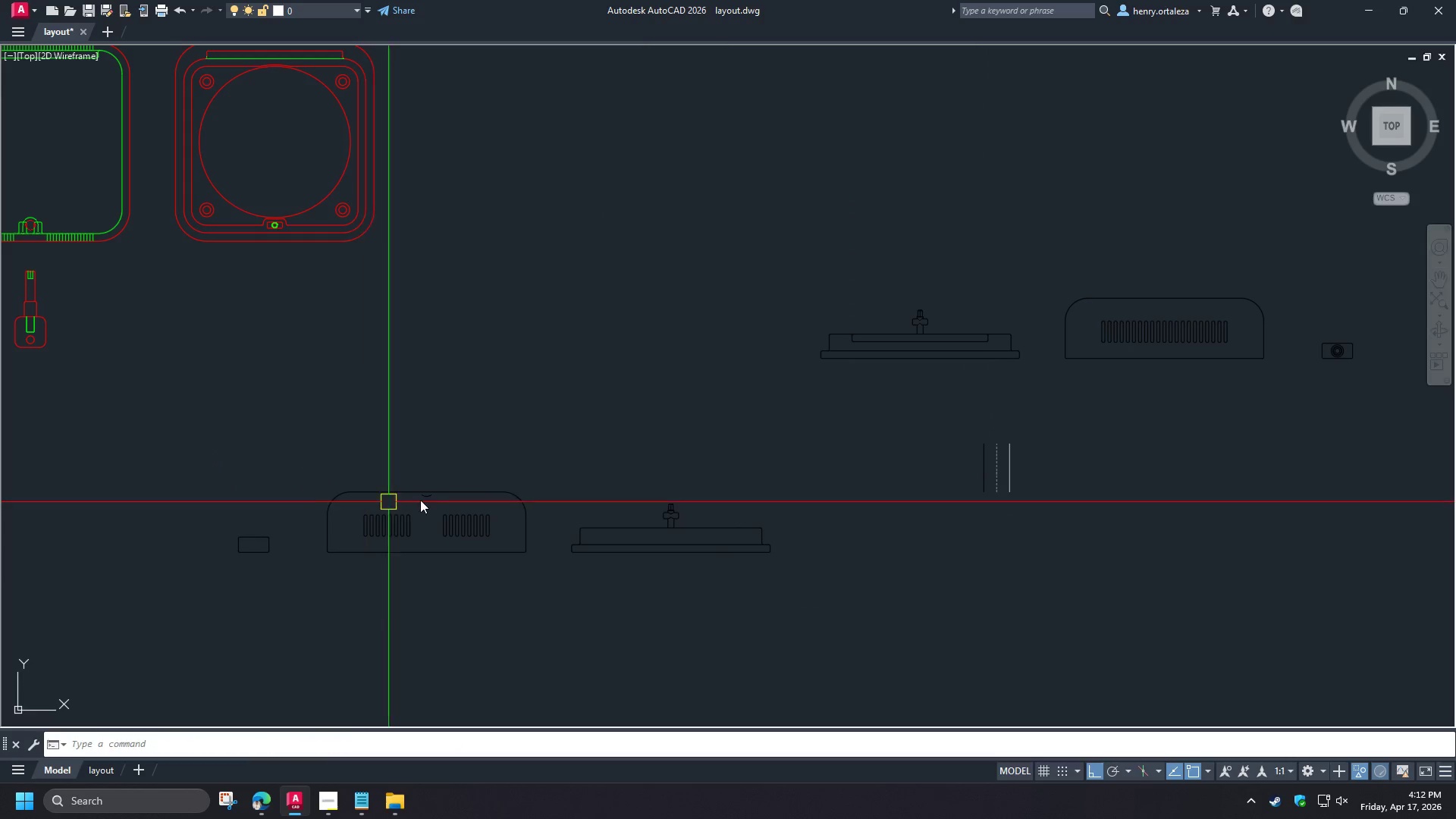 
left_click([429, 492])
 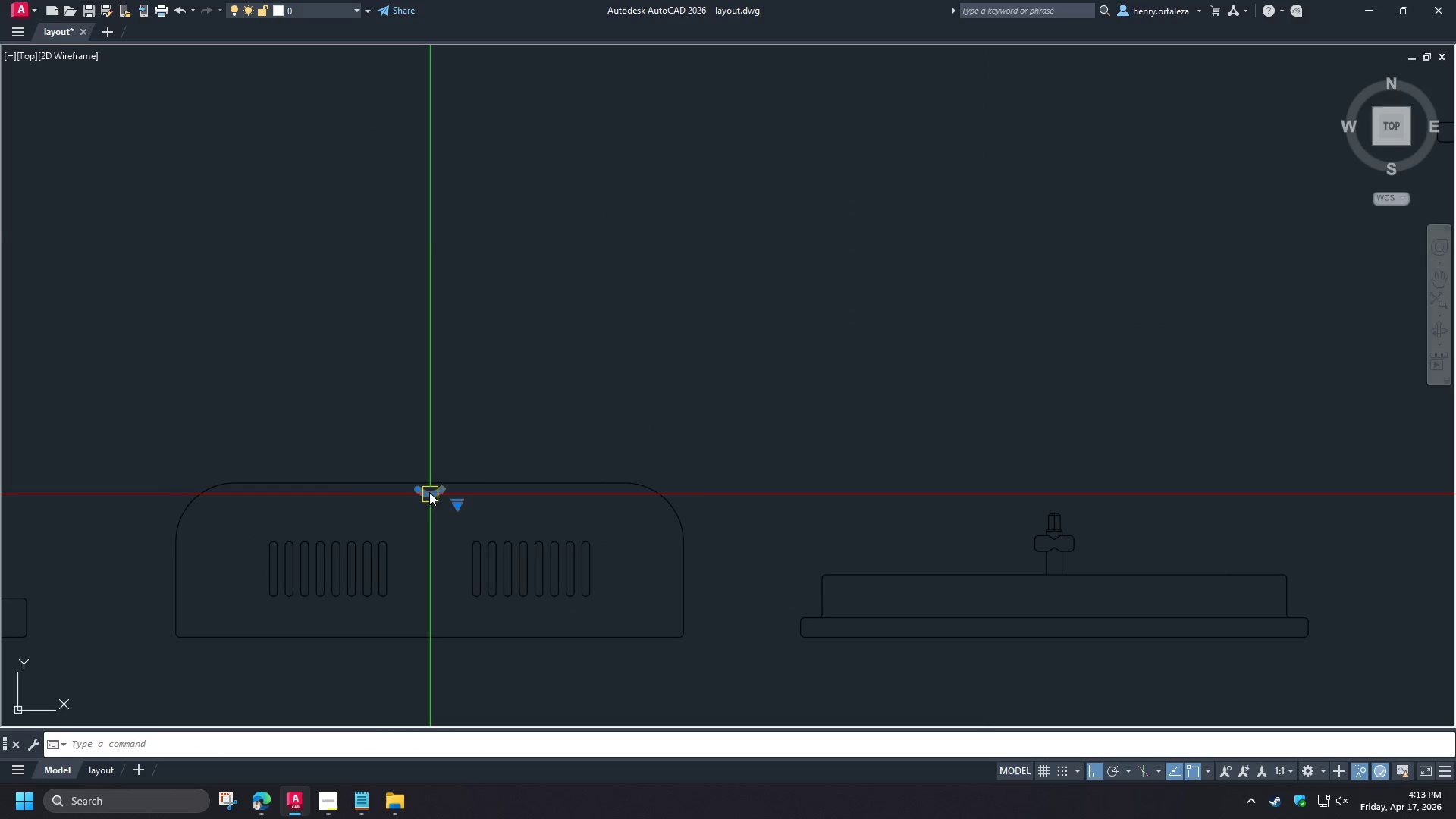 
scroll: coordinate [422, 499], scroll_direction: up, amount: 2.0
 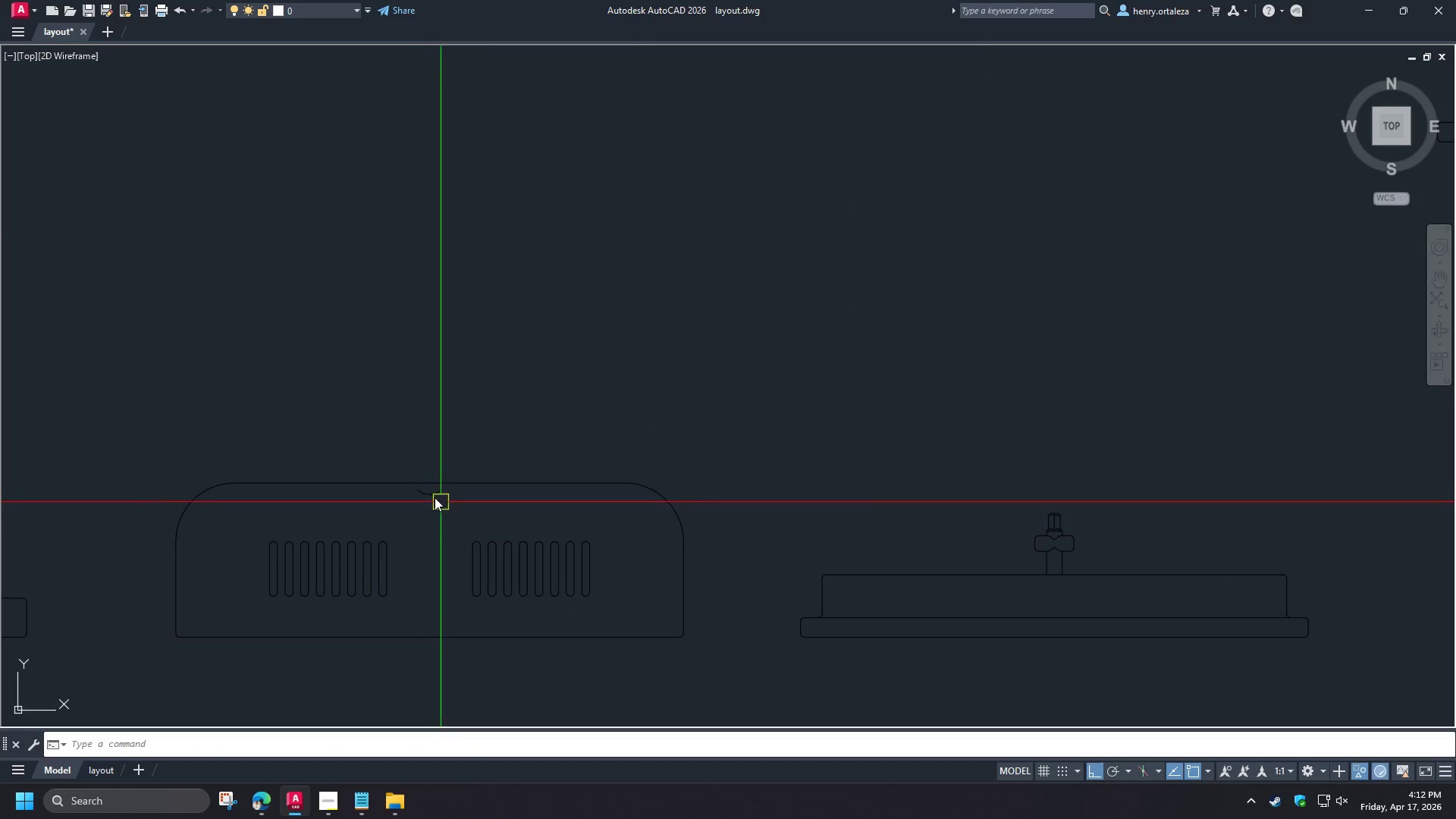 
key(E)
 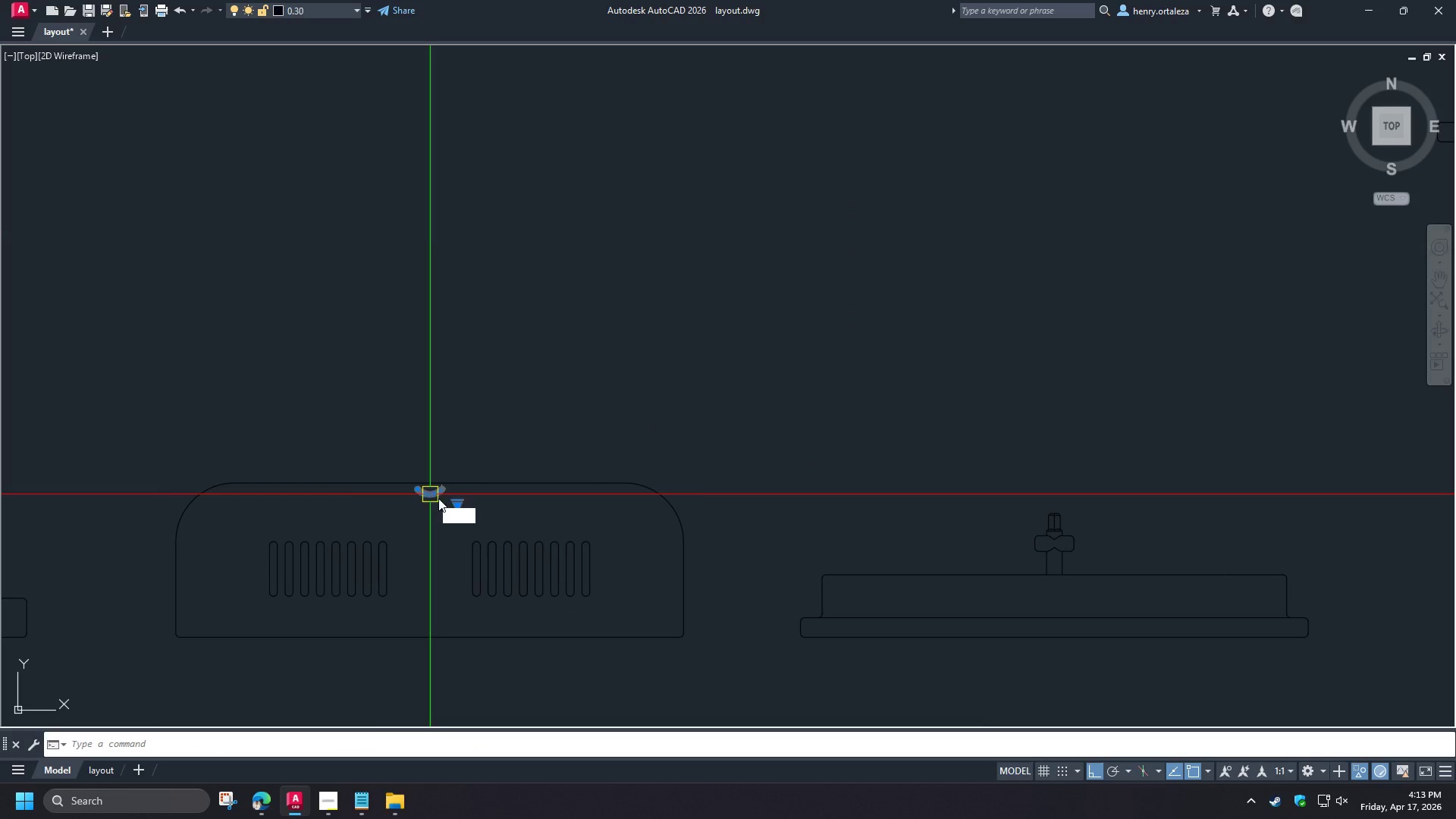 
key(Space)
 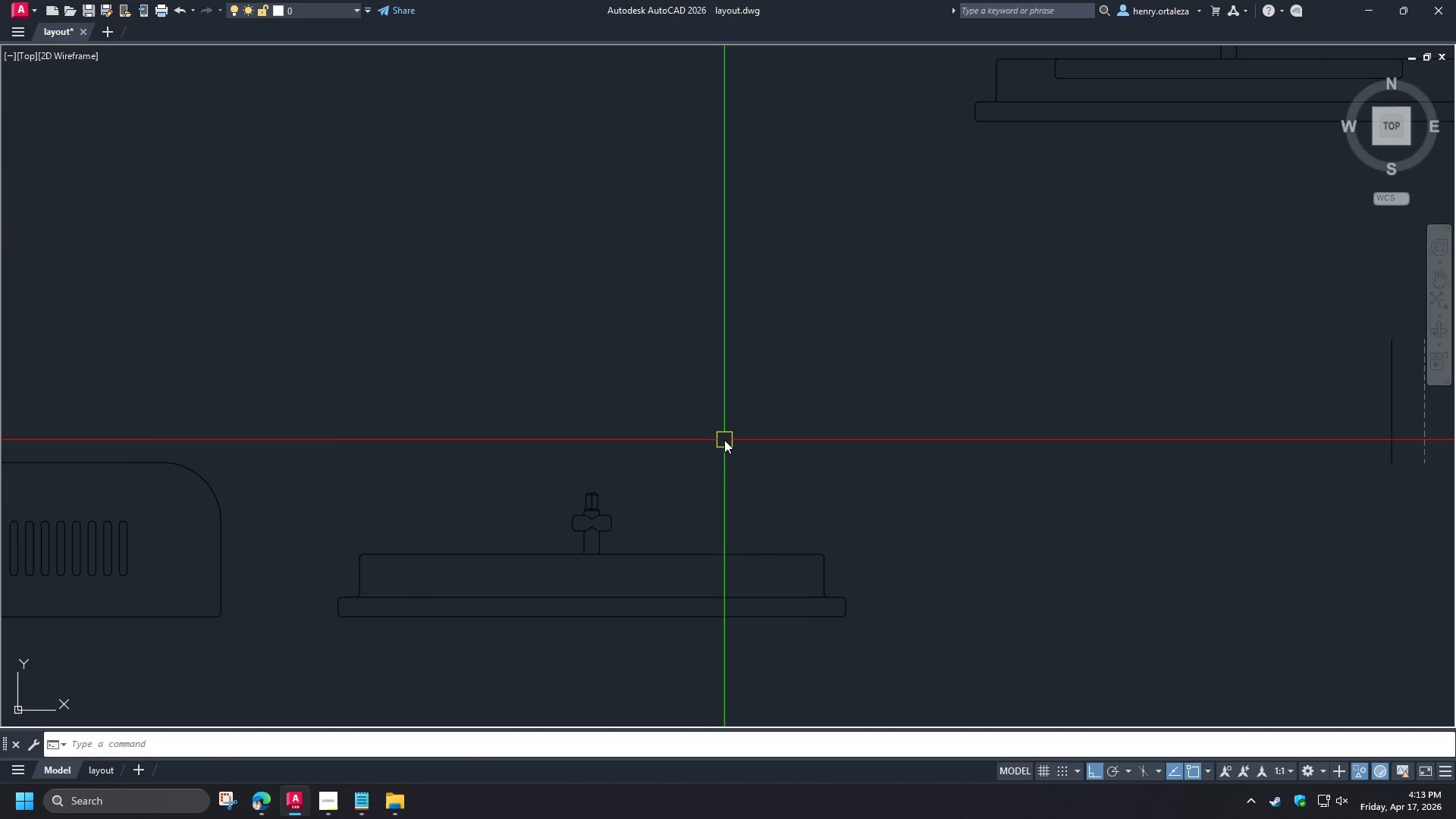 
scroll: coordinate [677, 440], scroll_direction: down, amount: 1.0
 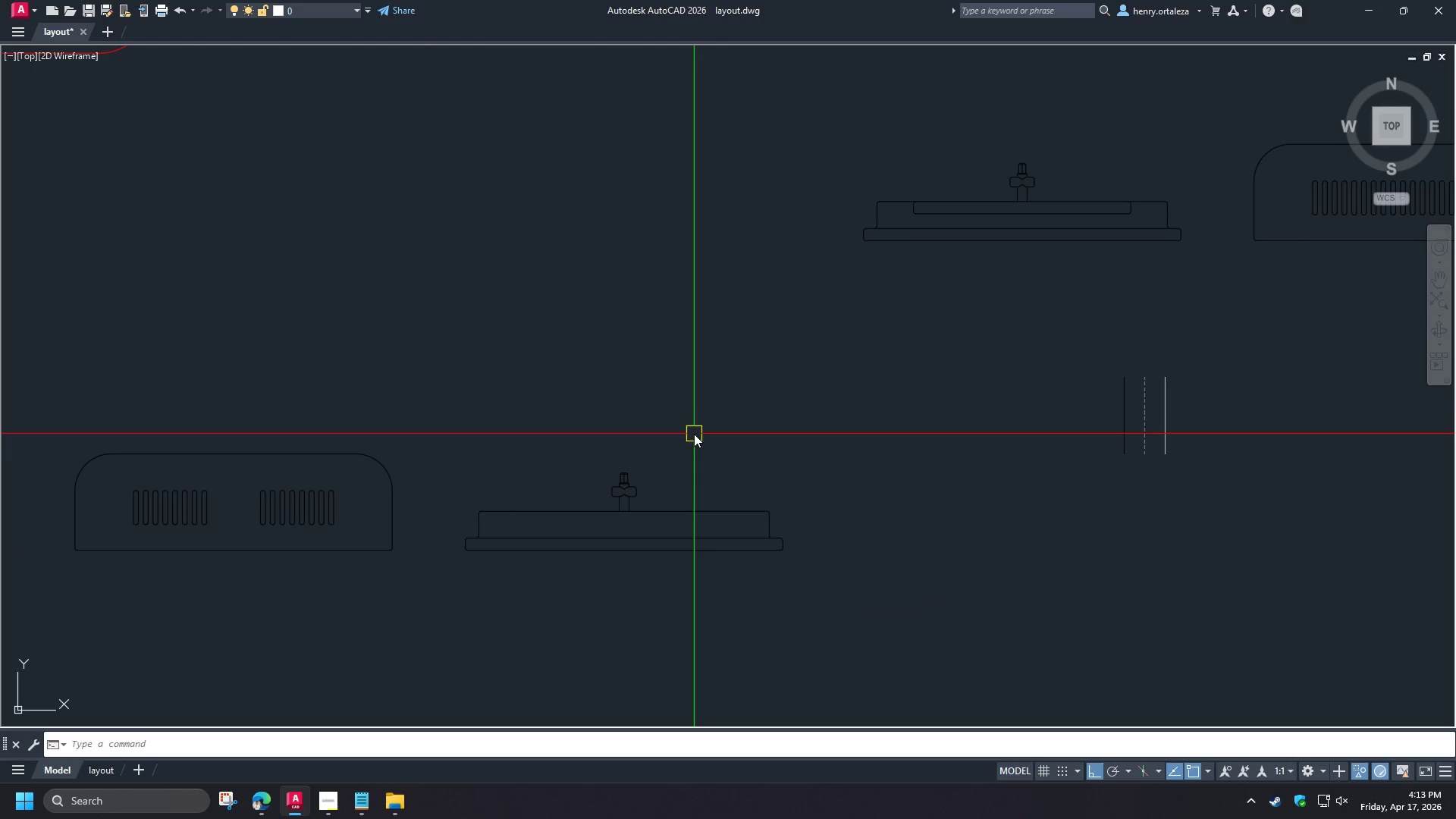 
scroll: coordinate [667, 491], scroll_direction: none, amount: 0.0
 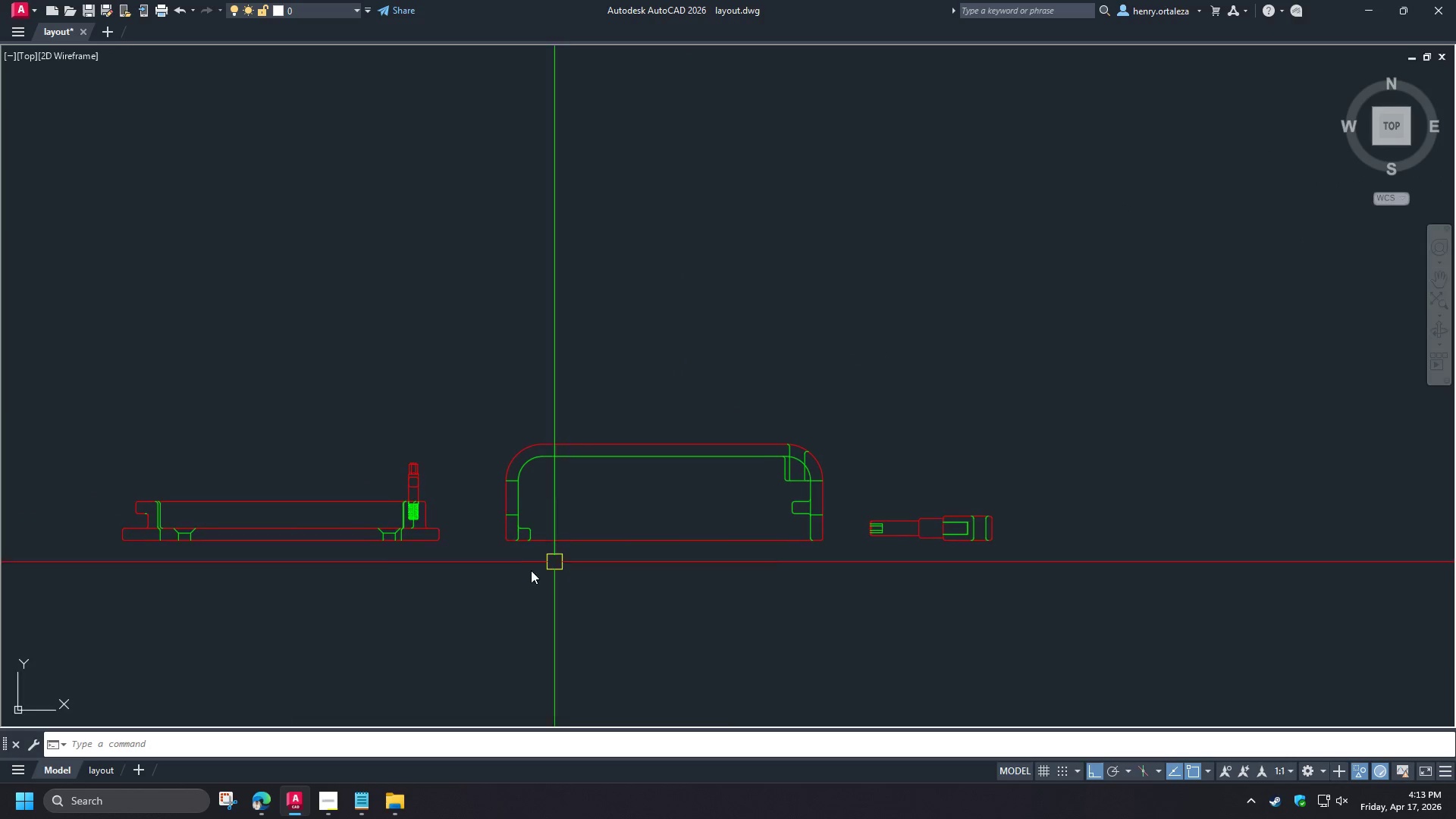 
scroll: coordinate [525, 570], scroll_direction: down, amount: 2.0
 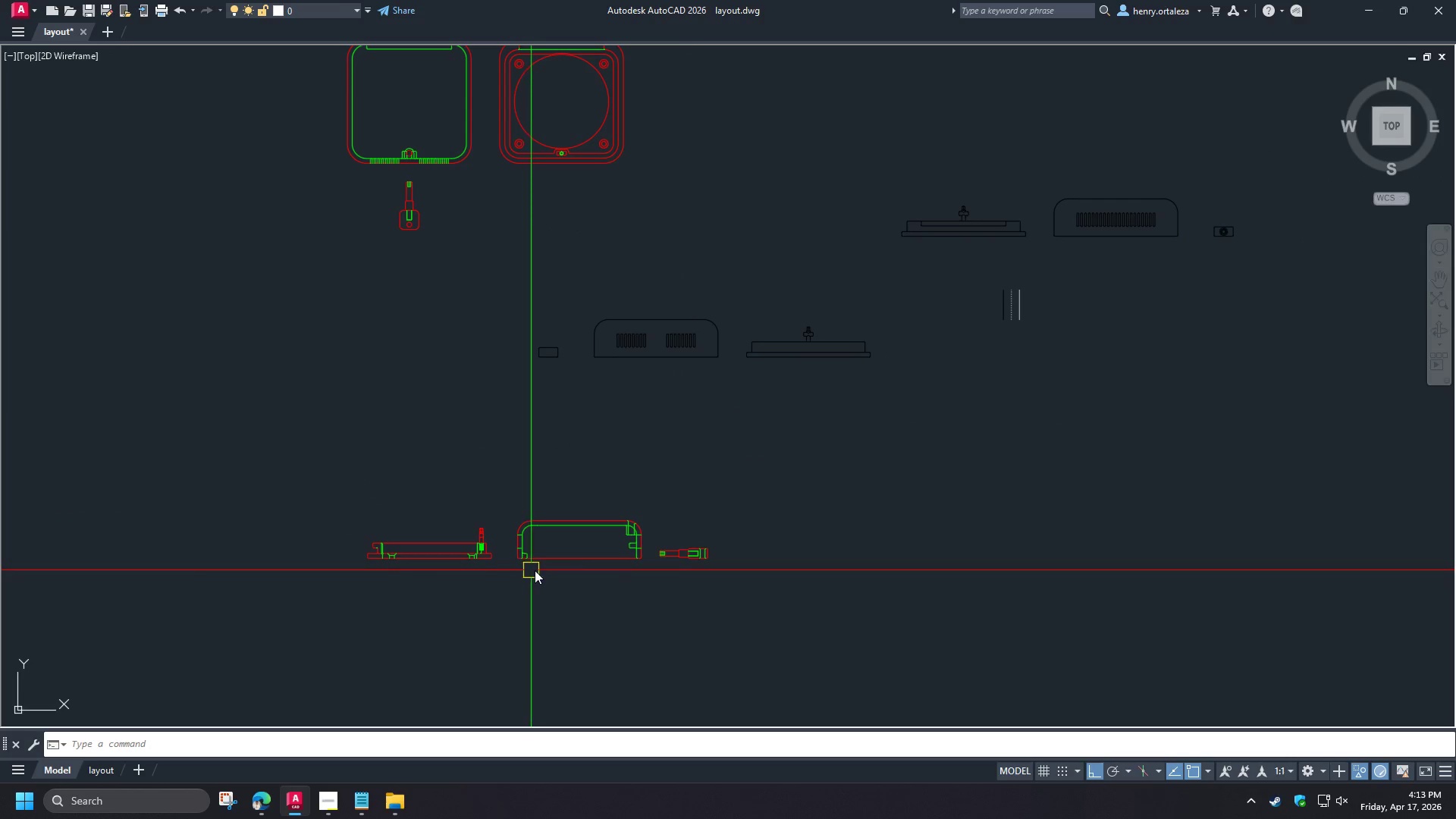 
scroll: coordinate [535, 570], scroll_direction: up, amount: 1.0
 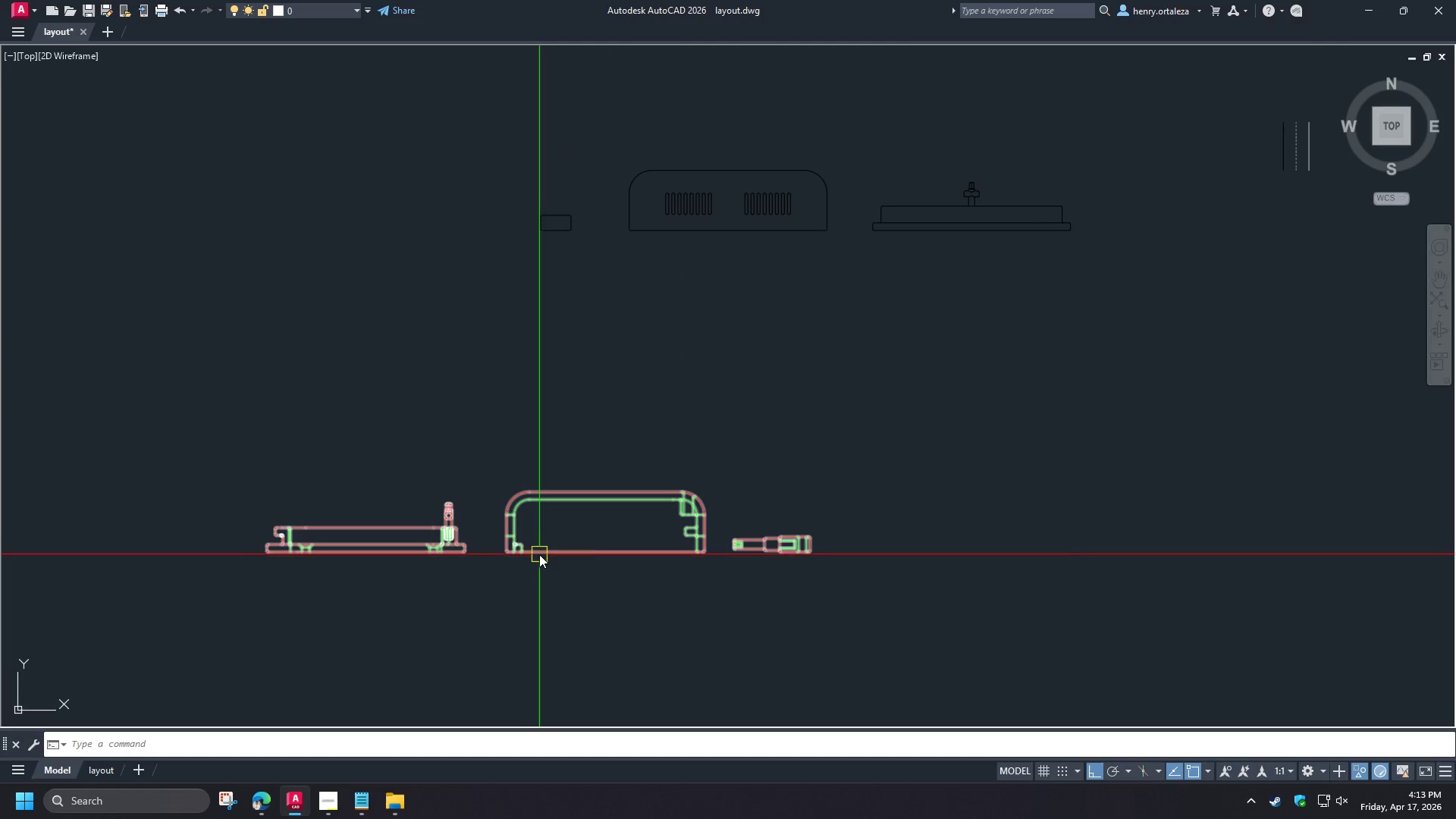 
left_click([539, 554])
 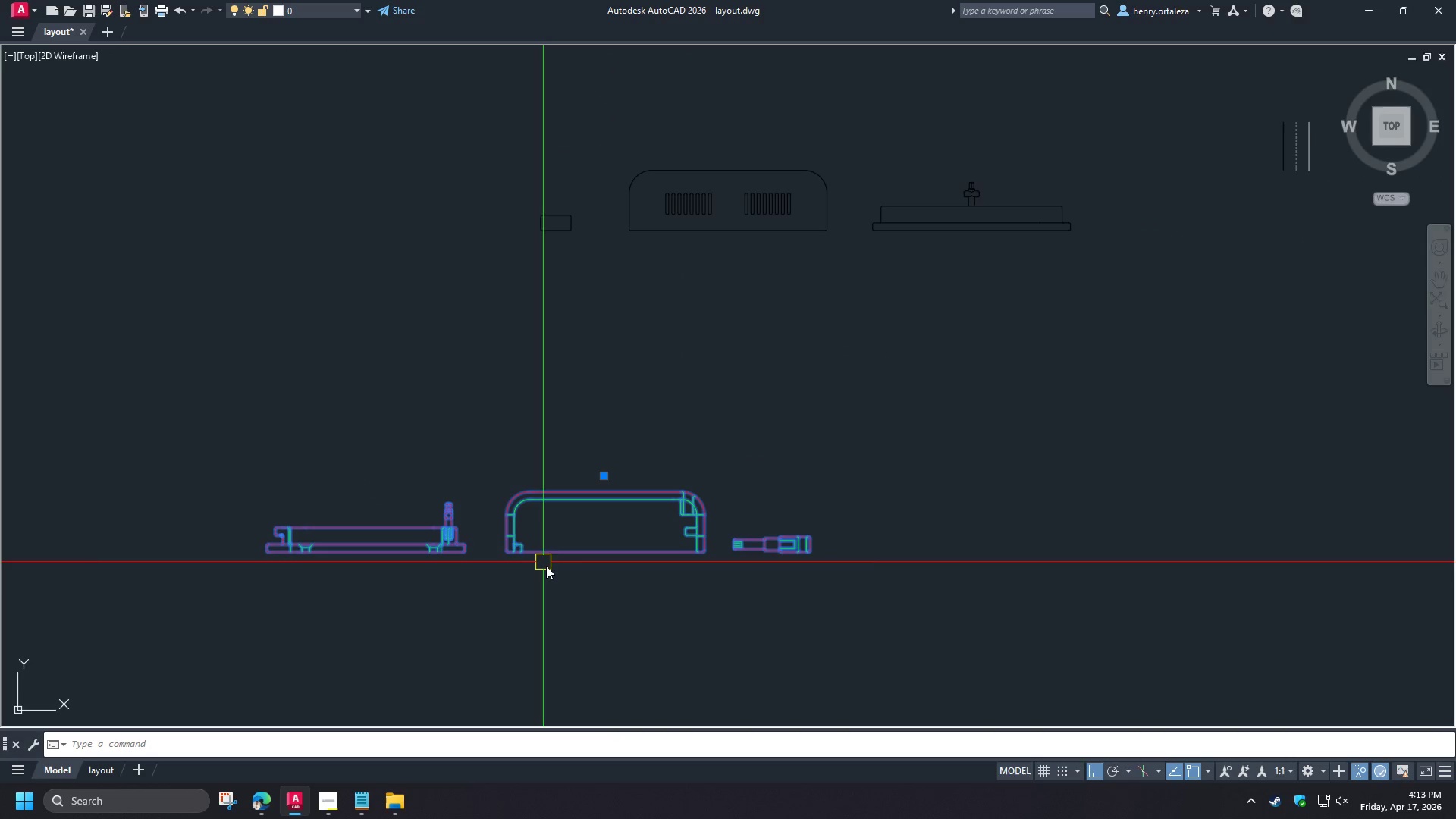 
type(x qse )
 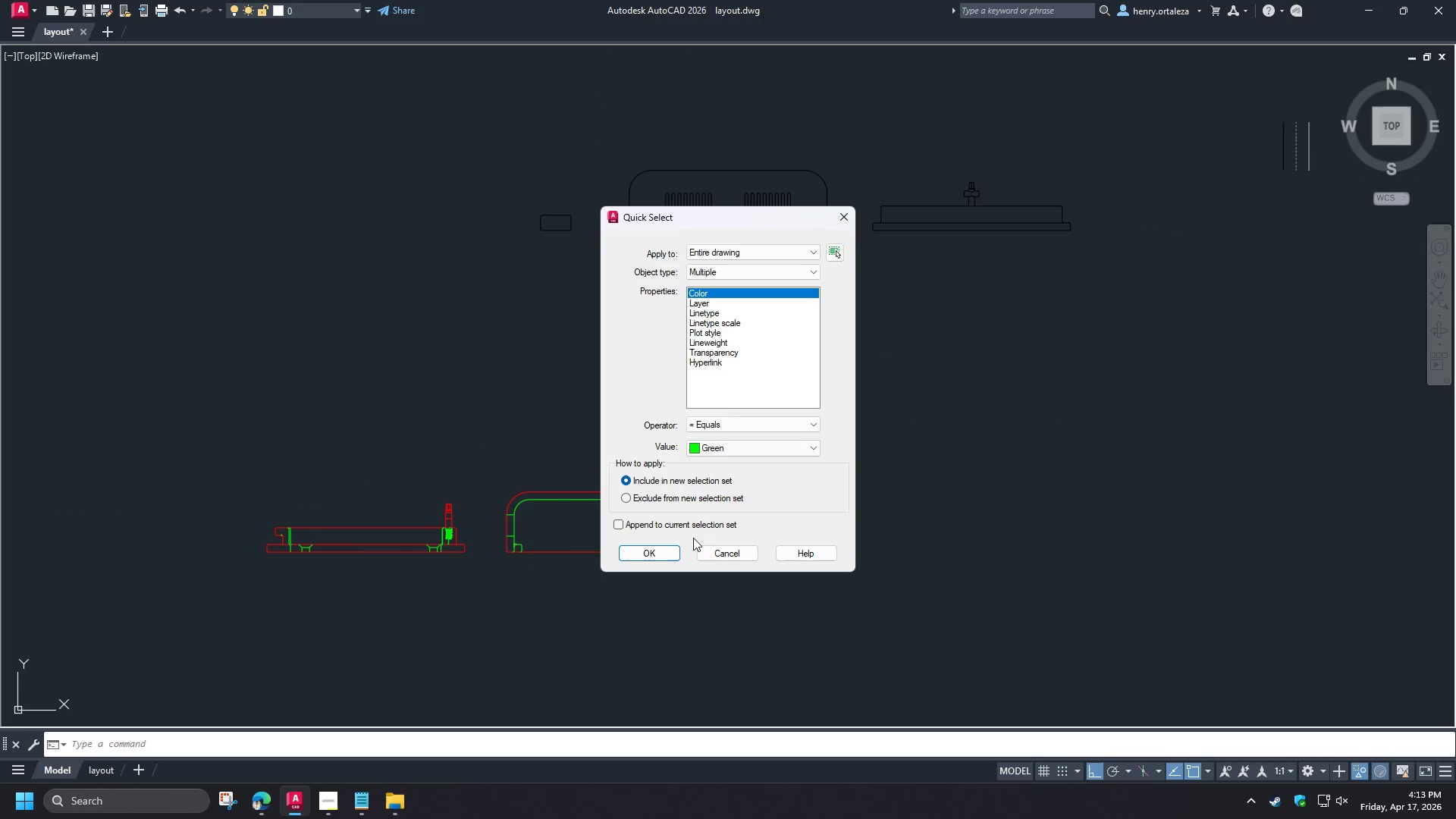 
left_click([660, 555])
 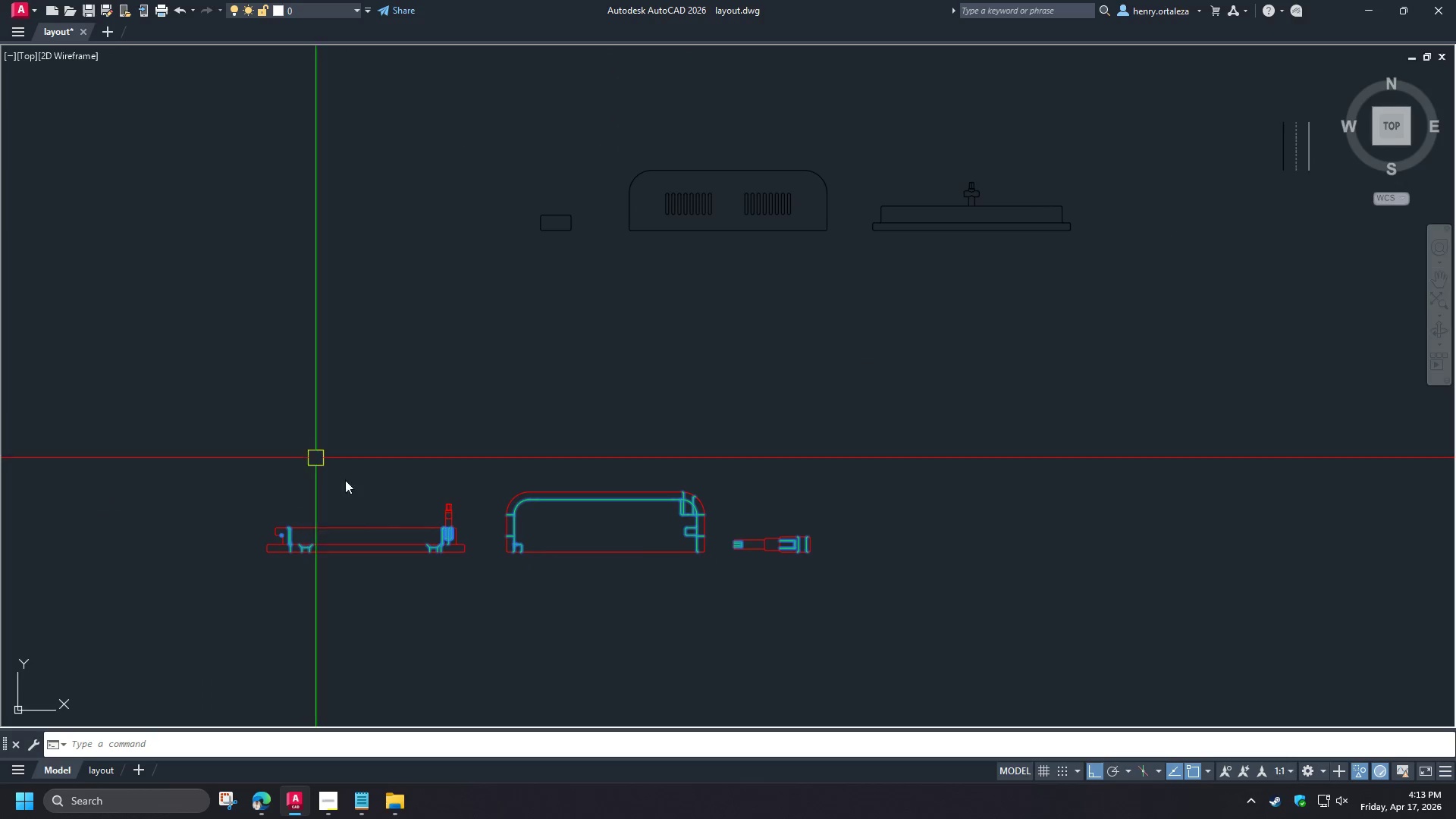 
key(Escape)
type(qse )
key(Escape)
key(Escape)
 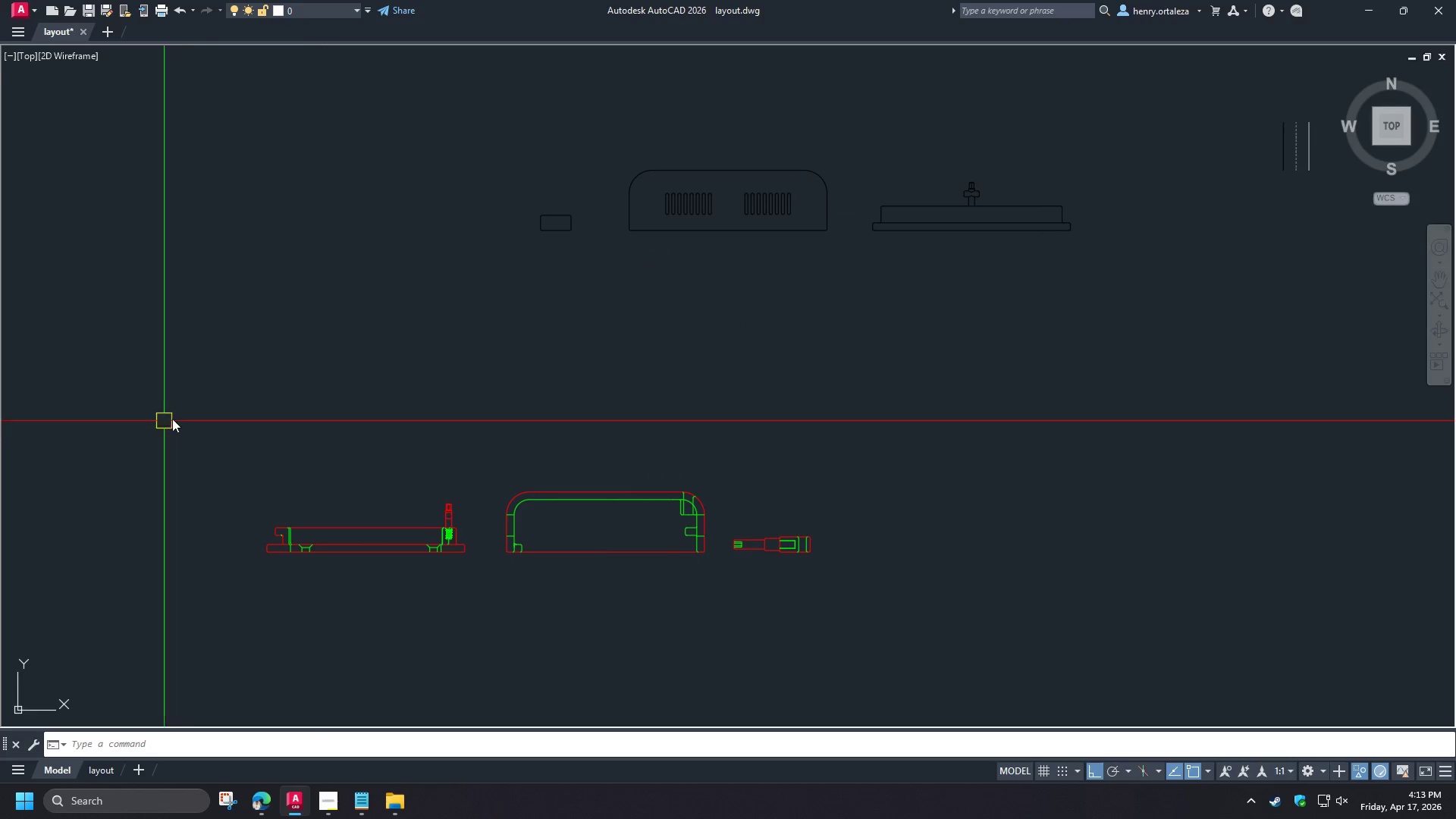 
left_click_drag(start_coordinate=[169, 419], to_coordinate=[287, 461])
 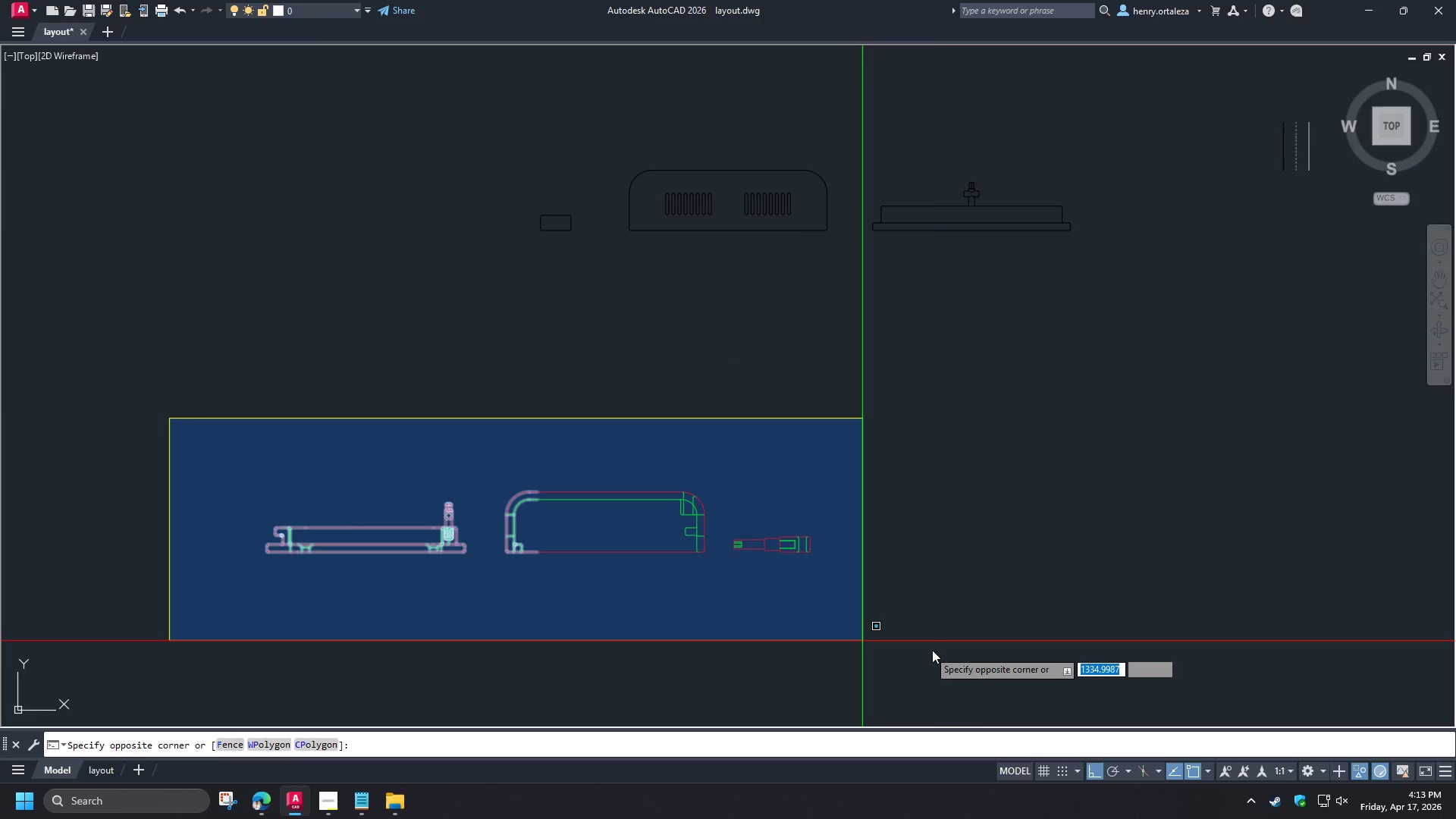 
double_click([932, 650])
 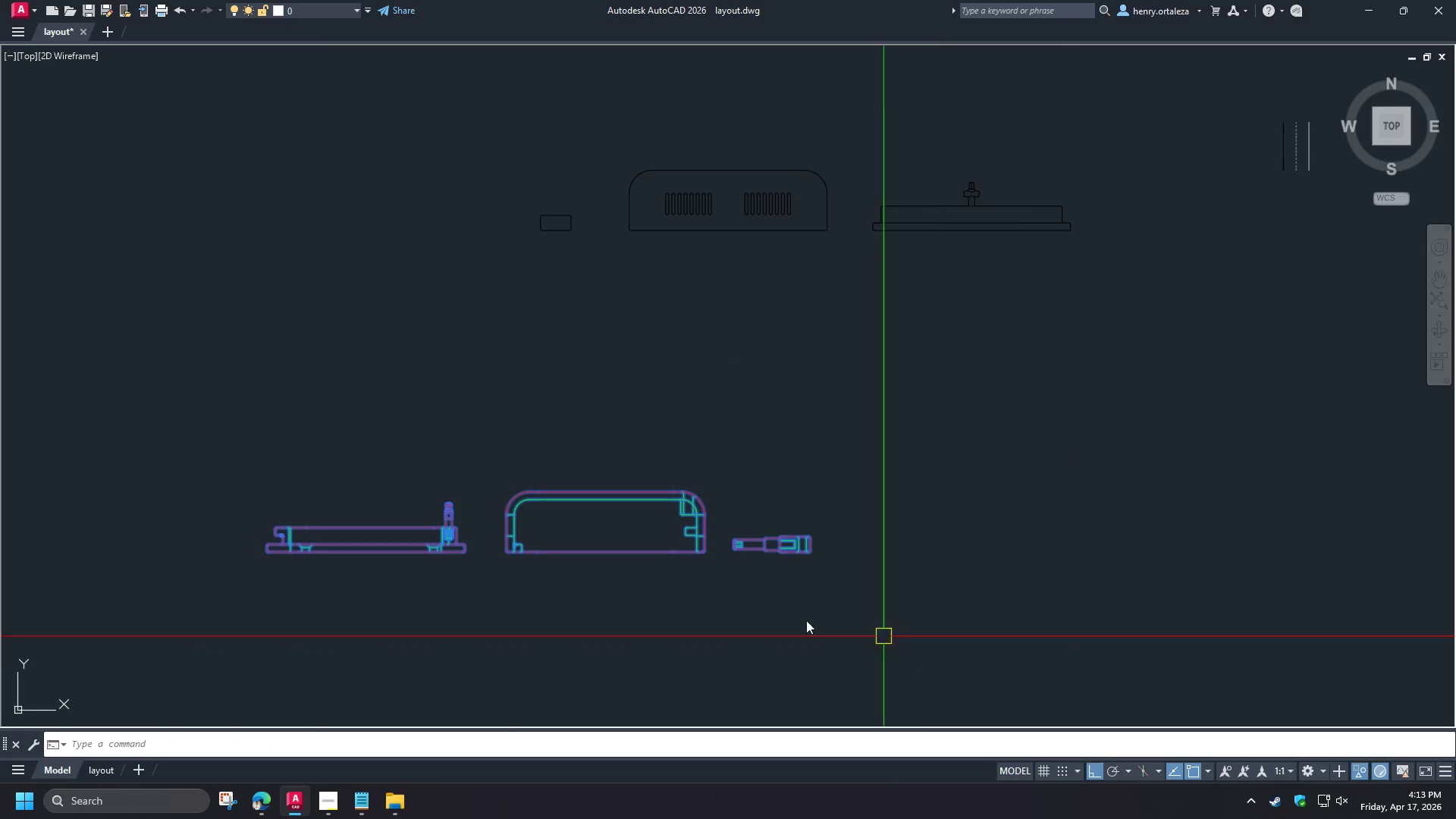 
type(qse )
 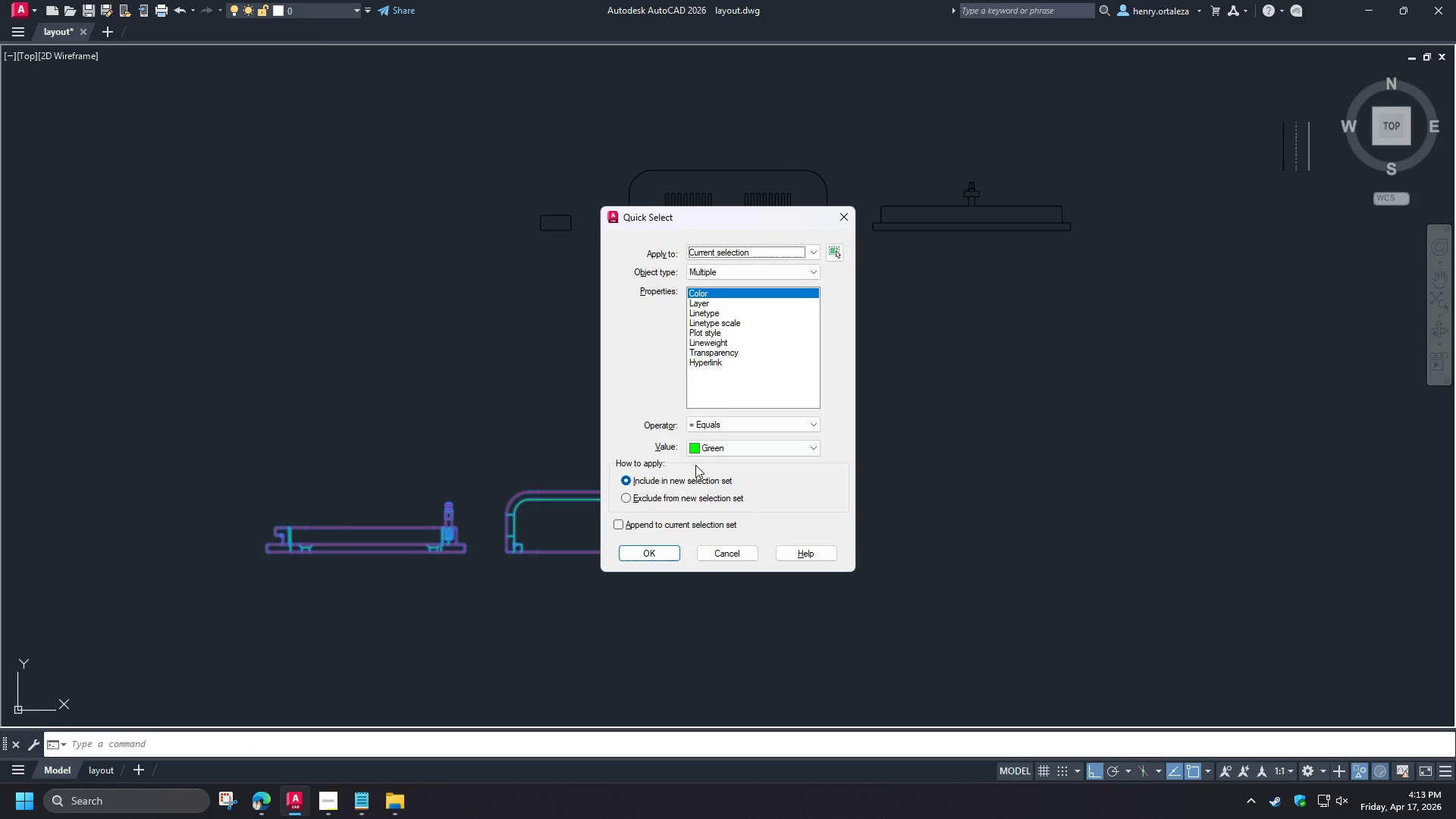 
left_click([652, 557])
 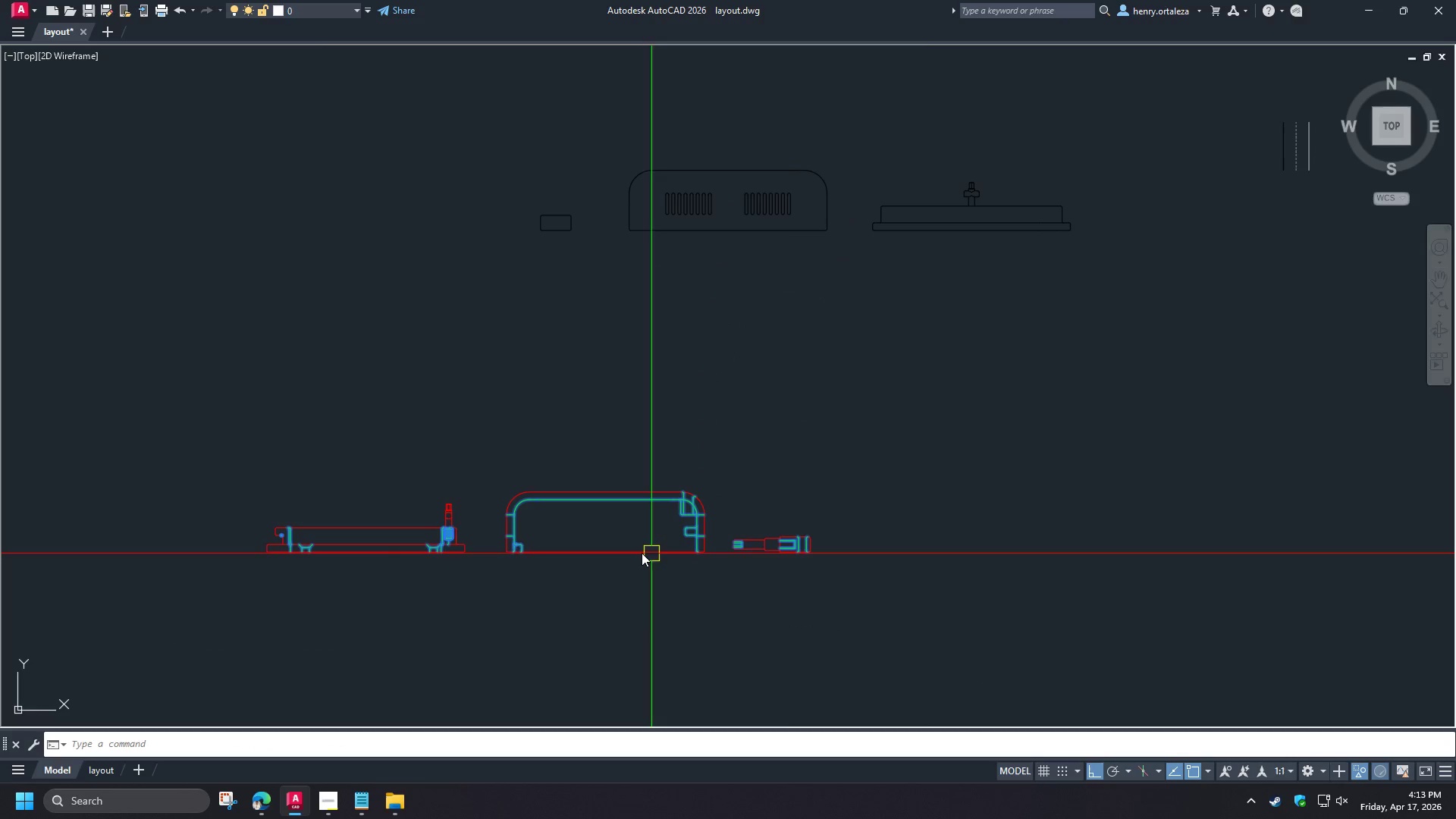 
type(e ma )
 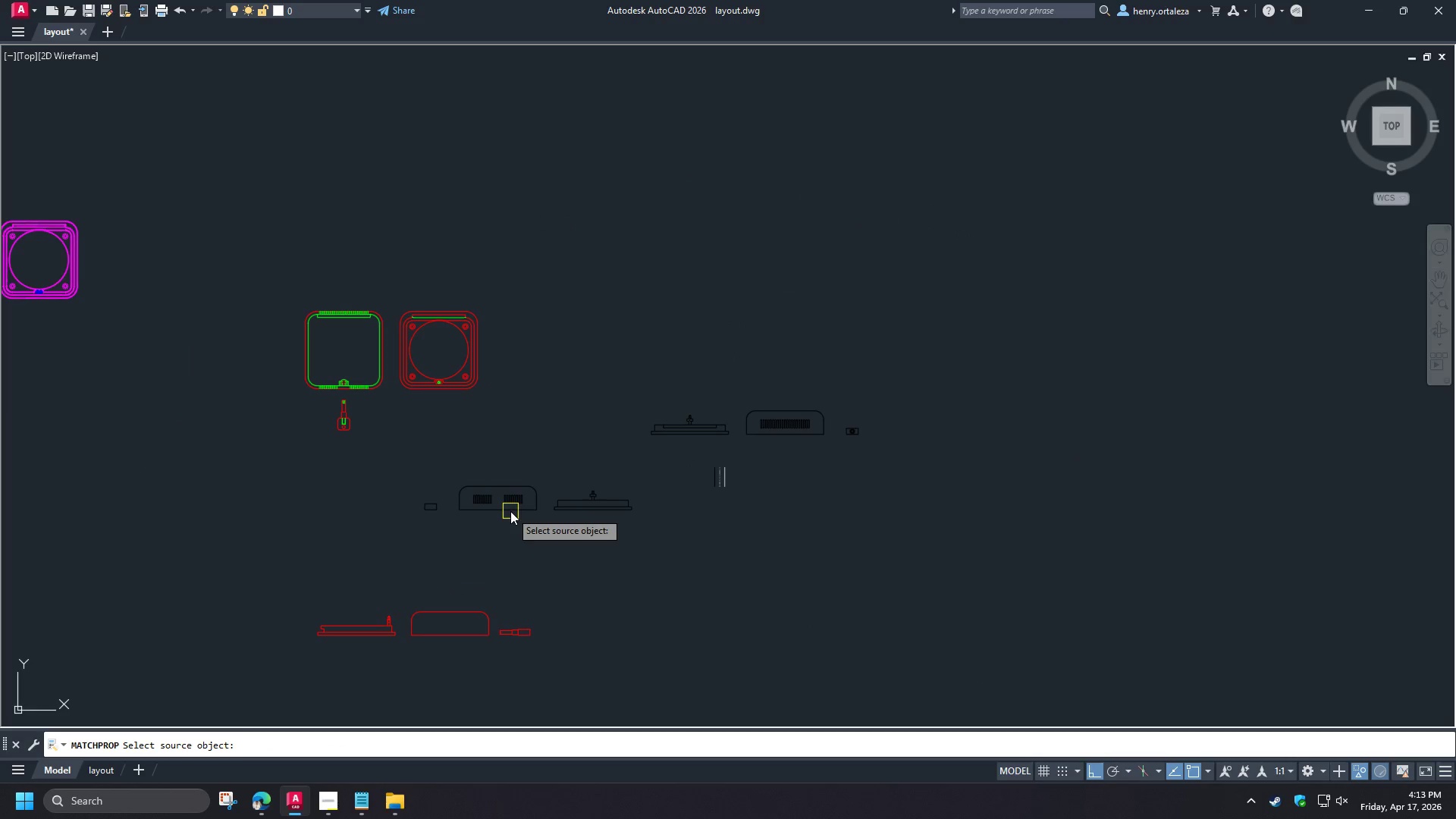 
scroll: coordinate [432, 601], scroll_direction: down, amount: 3.0
 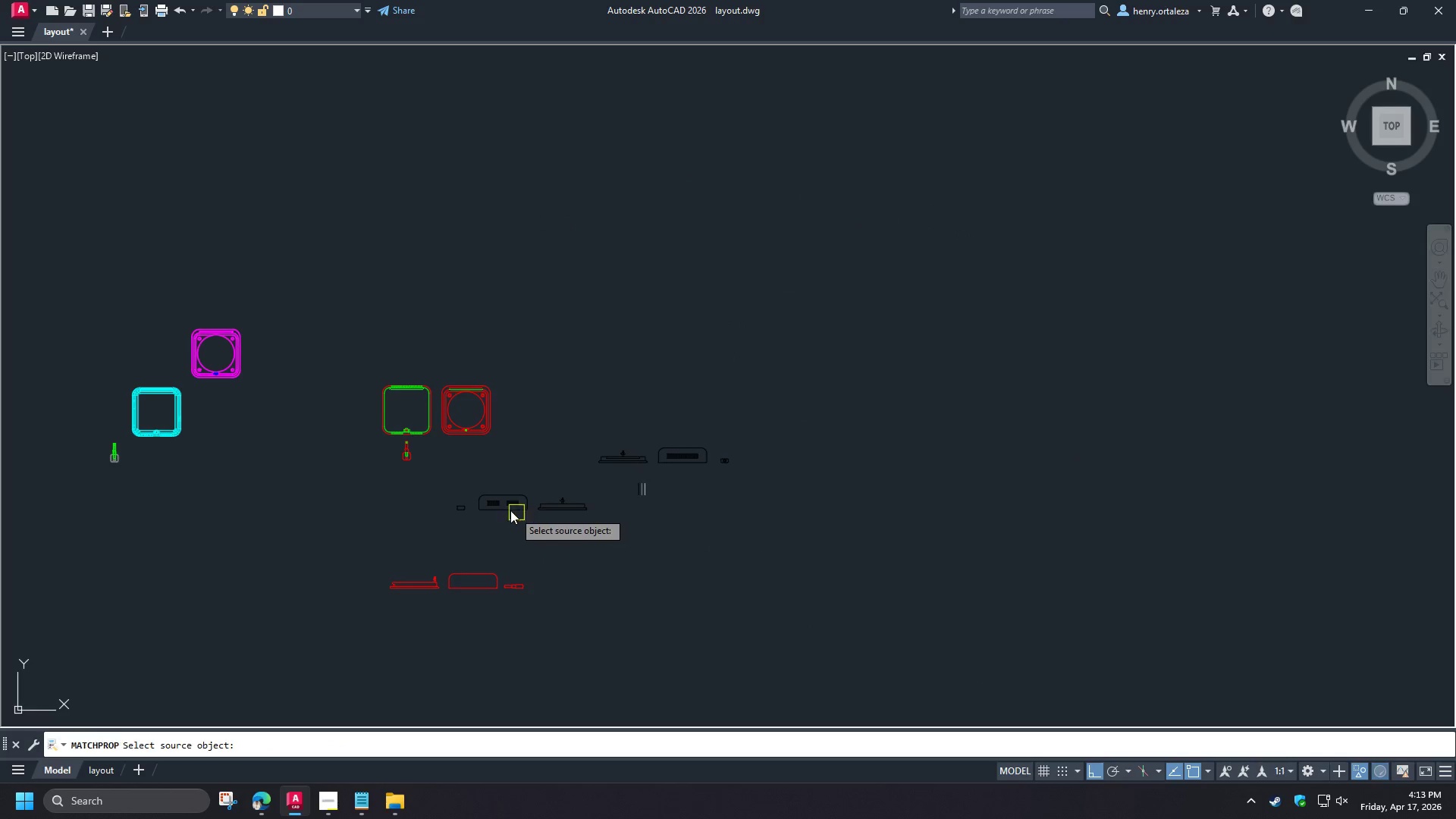 
left_click([507, 511])
 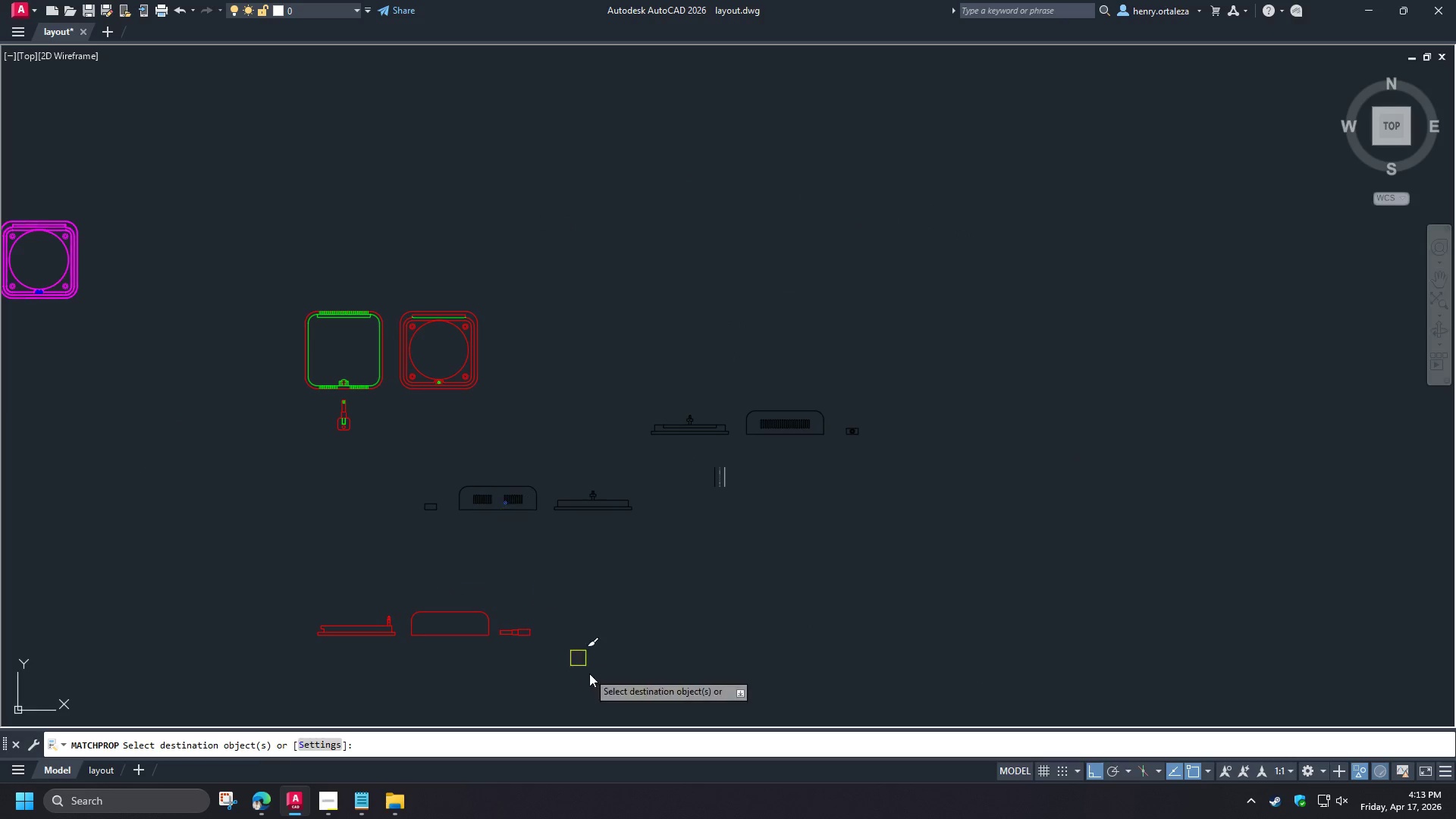 
scroll: coordinate [510, 511], scroll_direction: up, amount: 1.0
 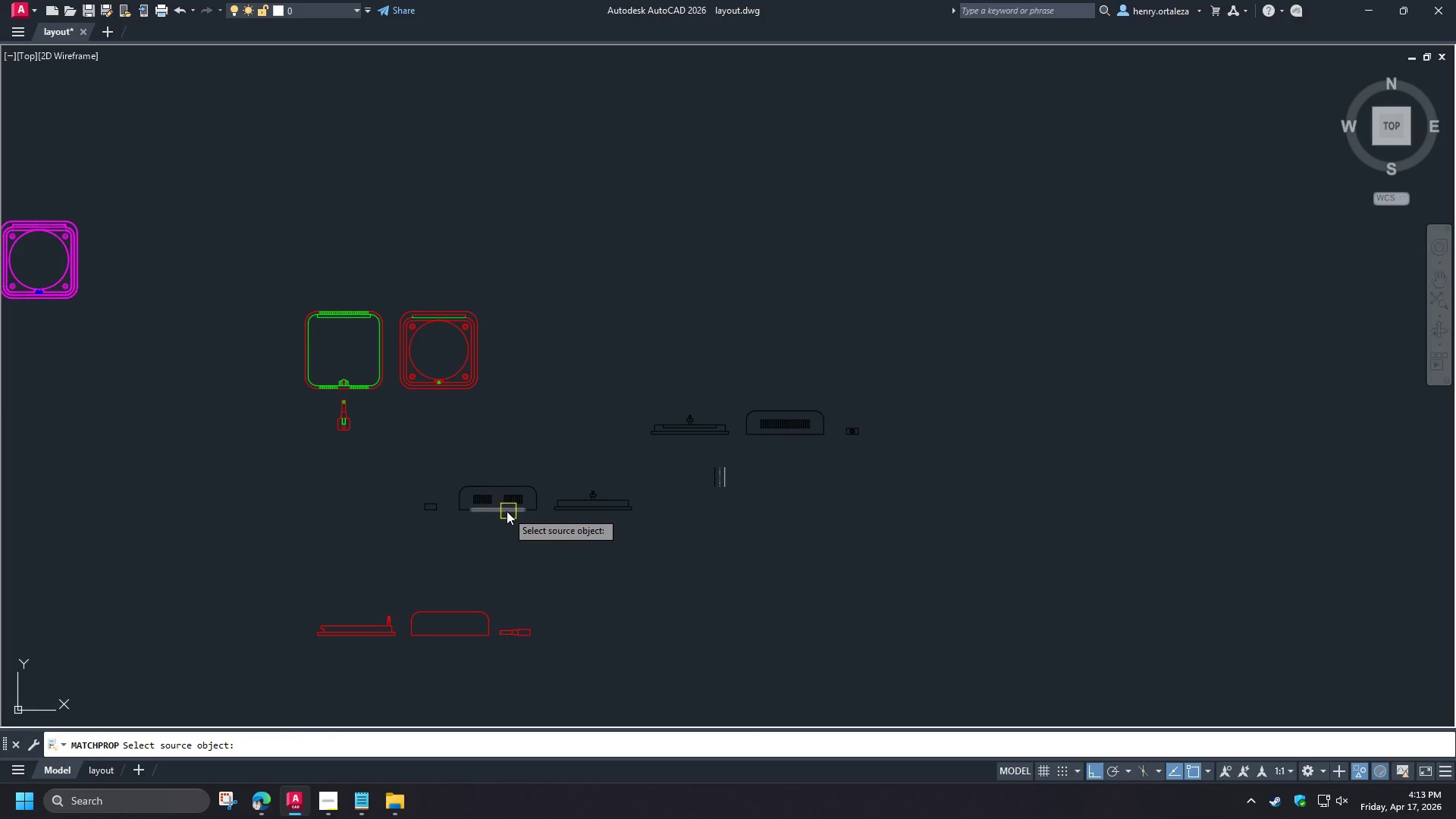 
left_click_drag(start_coordinate=[589, 673], to_coordinate=[576, 665])
 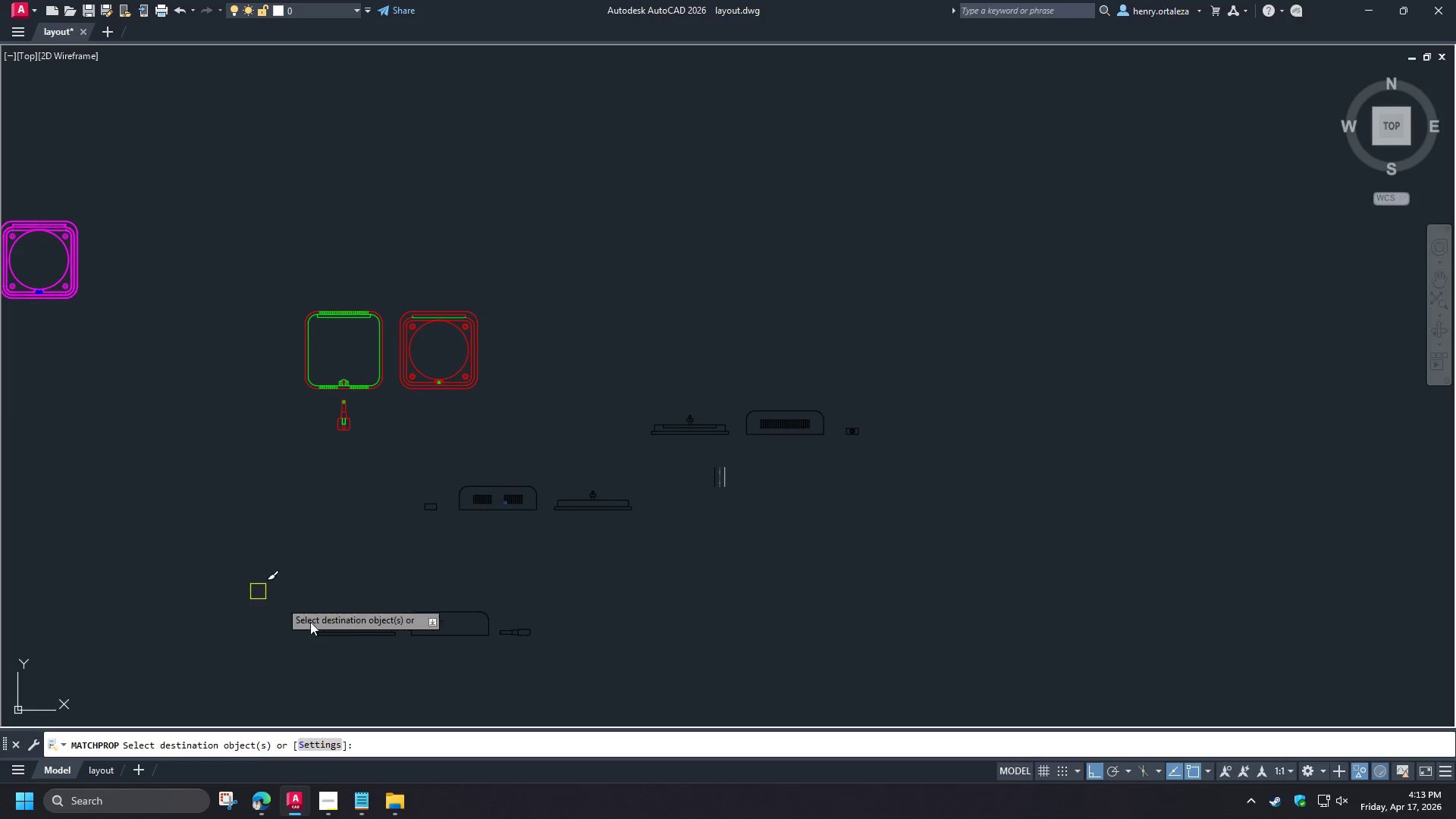 
key(Space)
 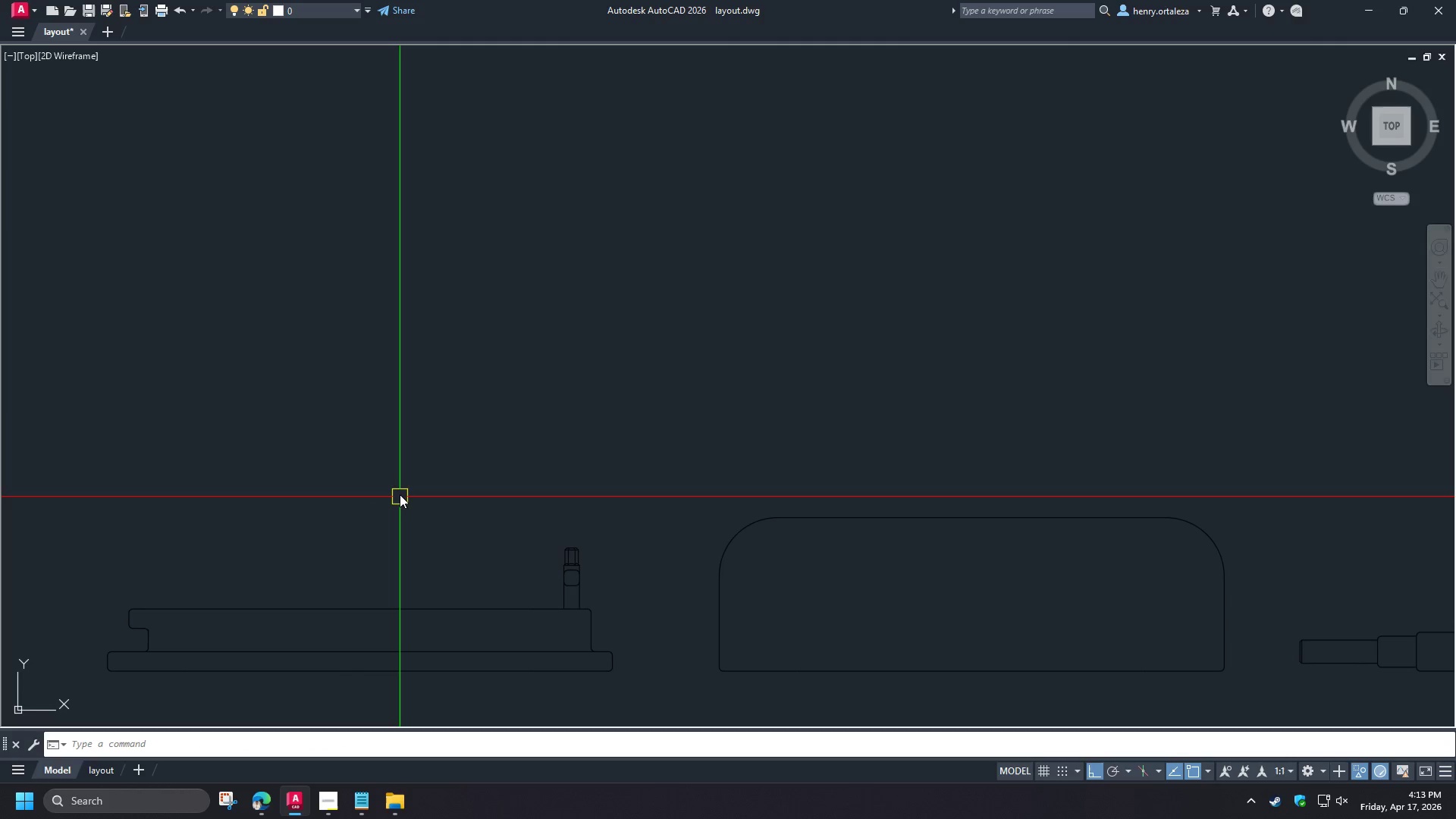 
scroll: coordinate [355, 627], scroll_direction: up, amount: 5.0
 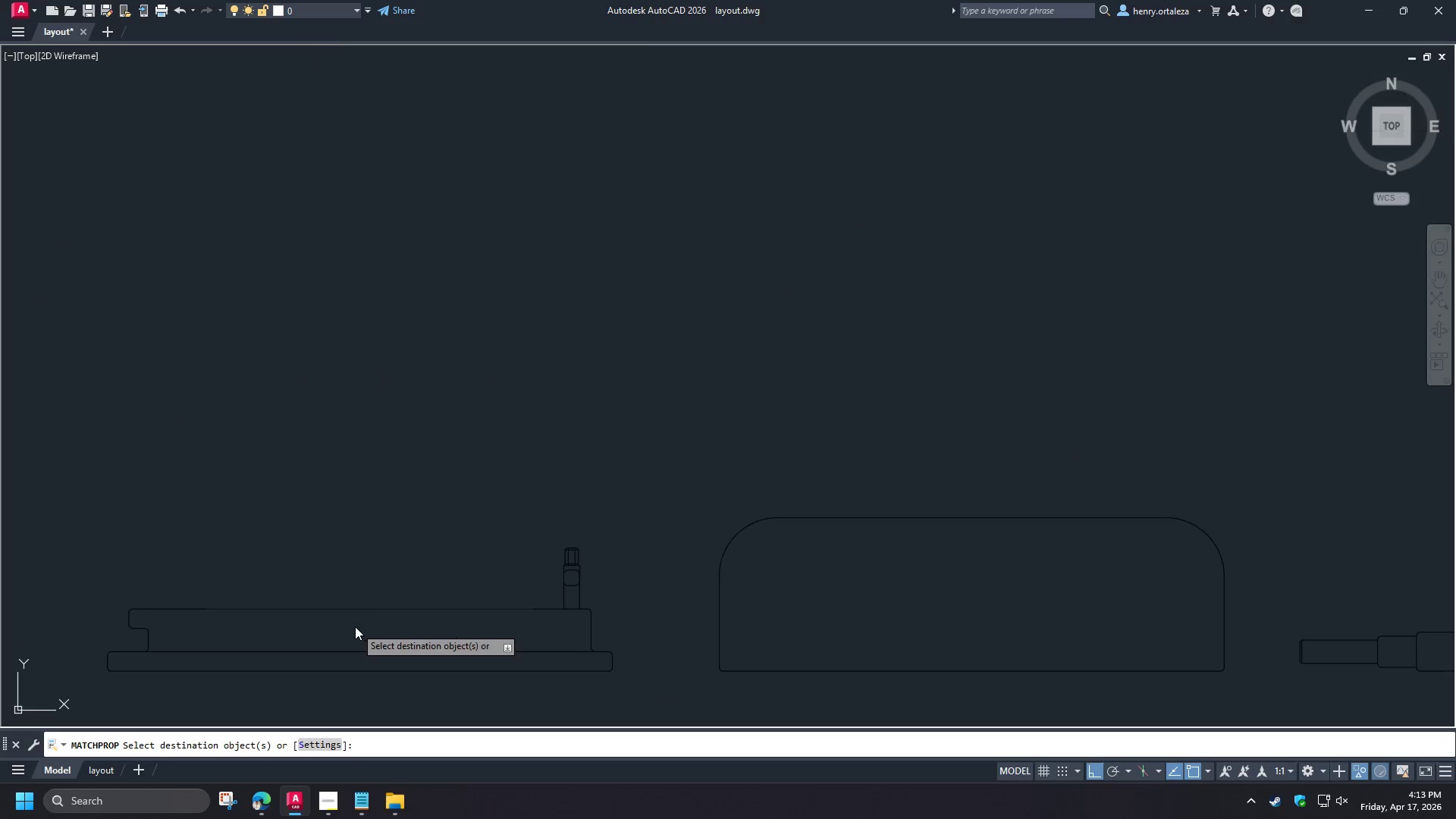 
type(re )
 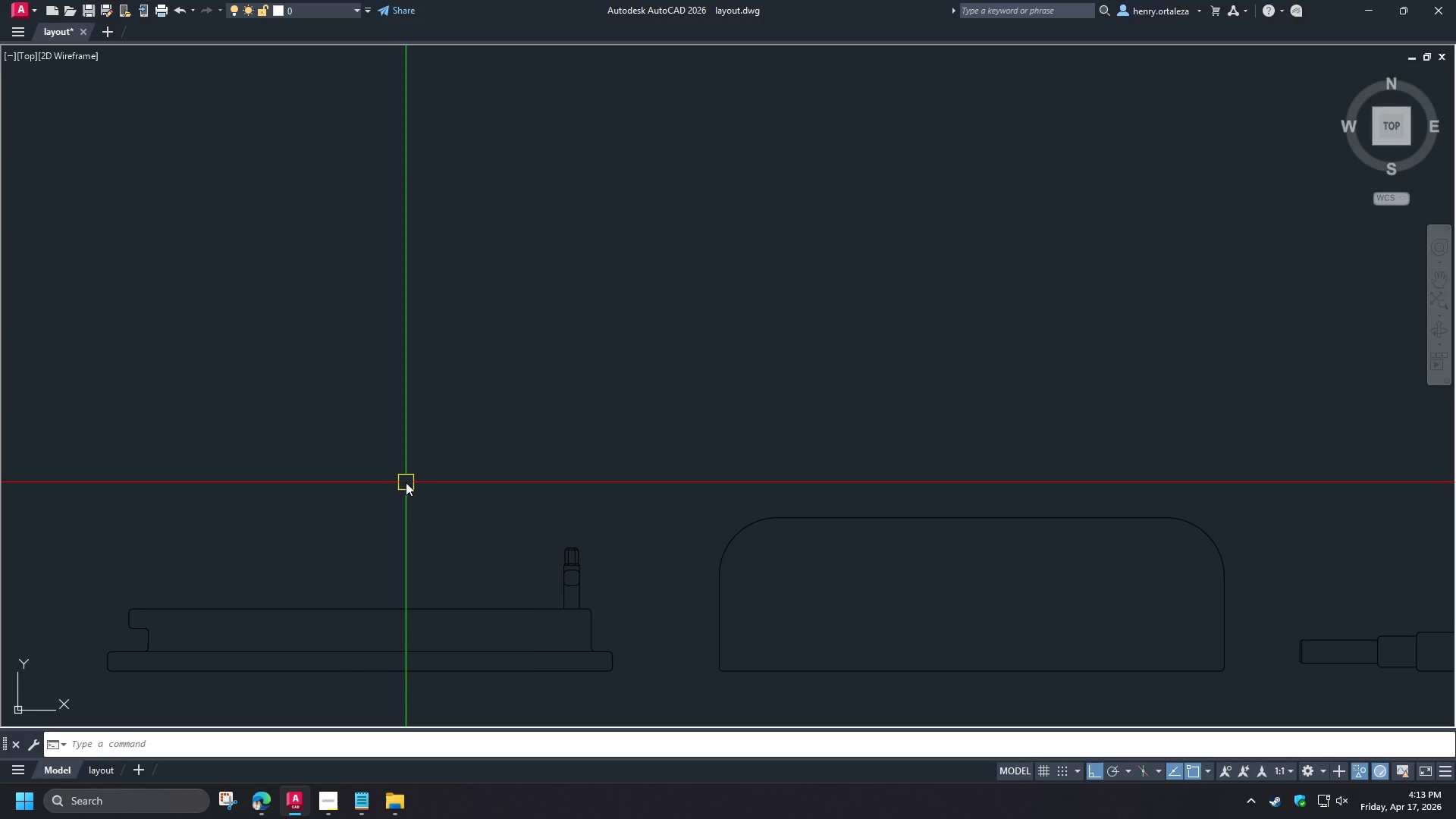 
scroll: coordinate [497, 561], scroll_direction: down, amount: 3.0
 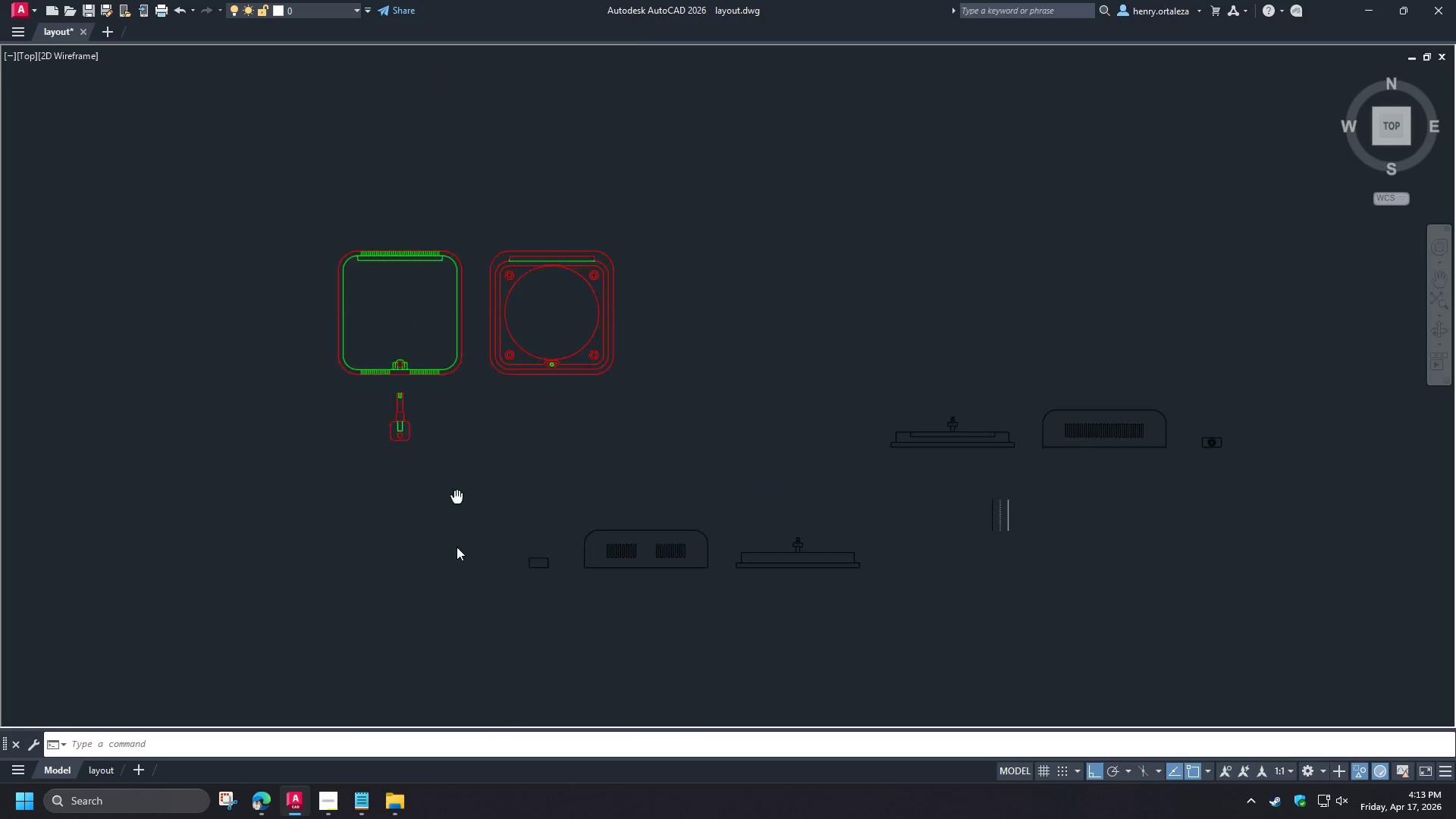 
scroll: coordinate [391, 424], scroll_direction: up, amount: 3.0
 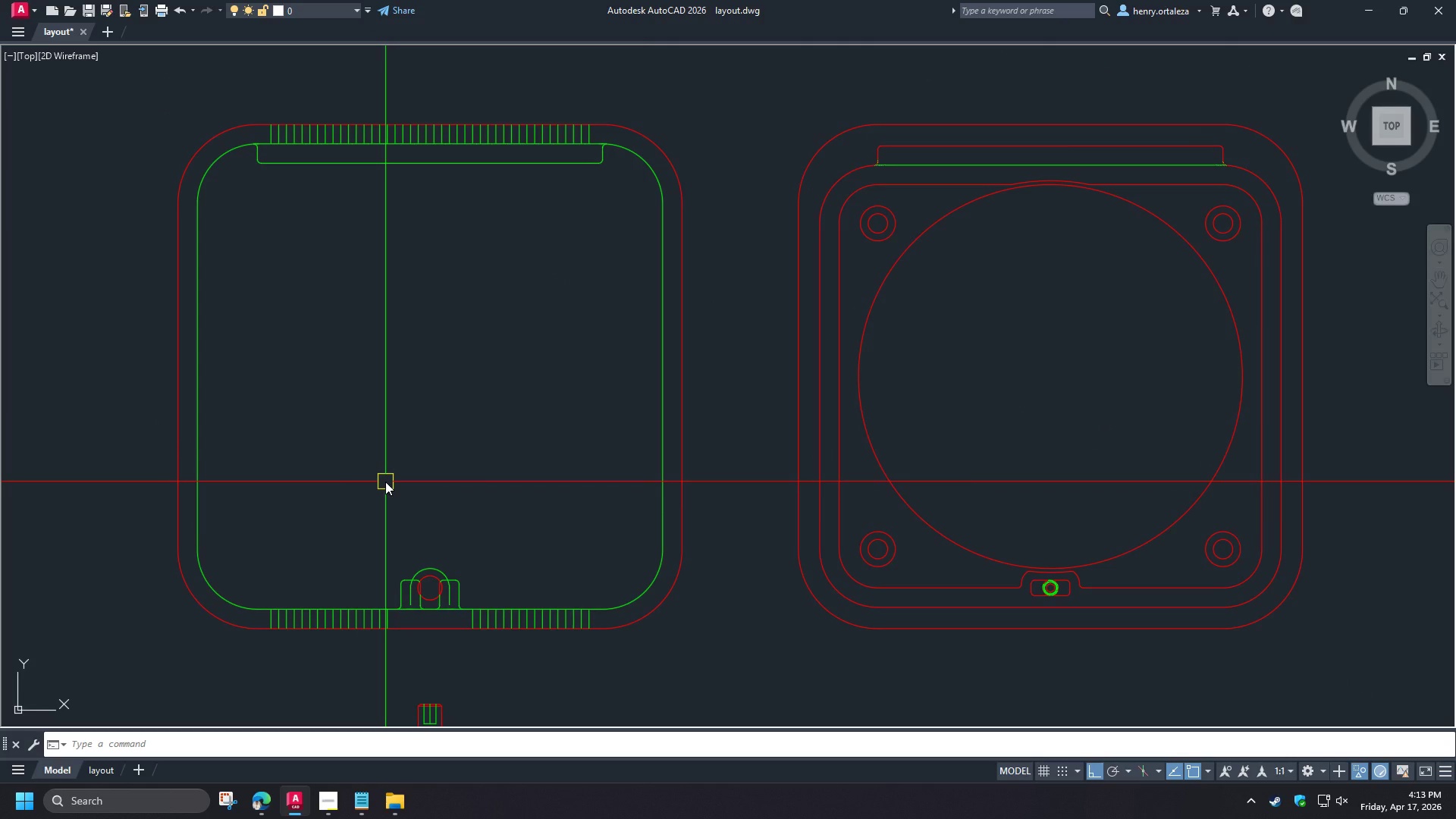 
scroll: coordinate [387, 475], scroll_direction: down, amount: 2.0
 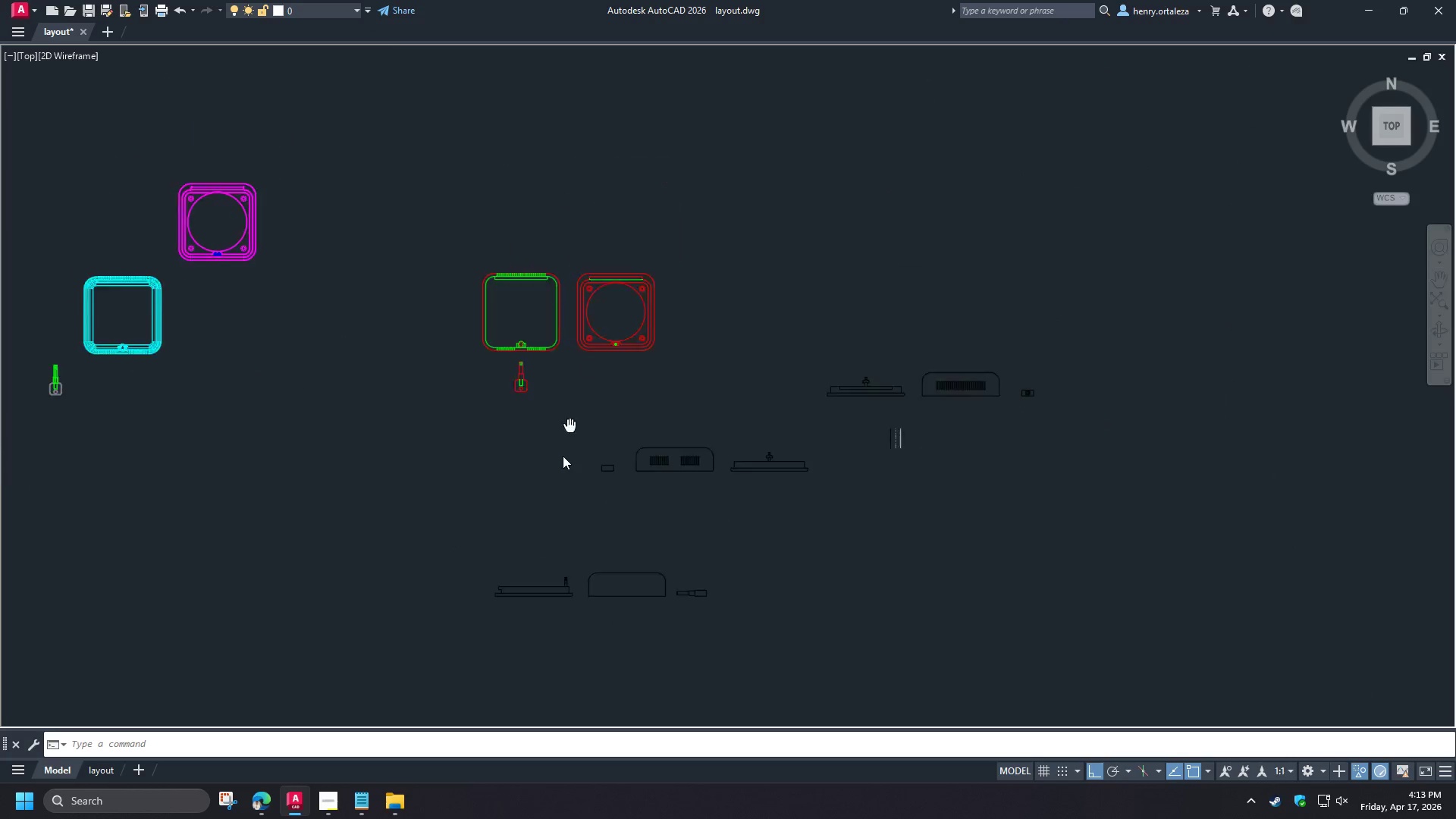 
wait(8.38)
 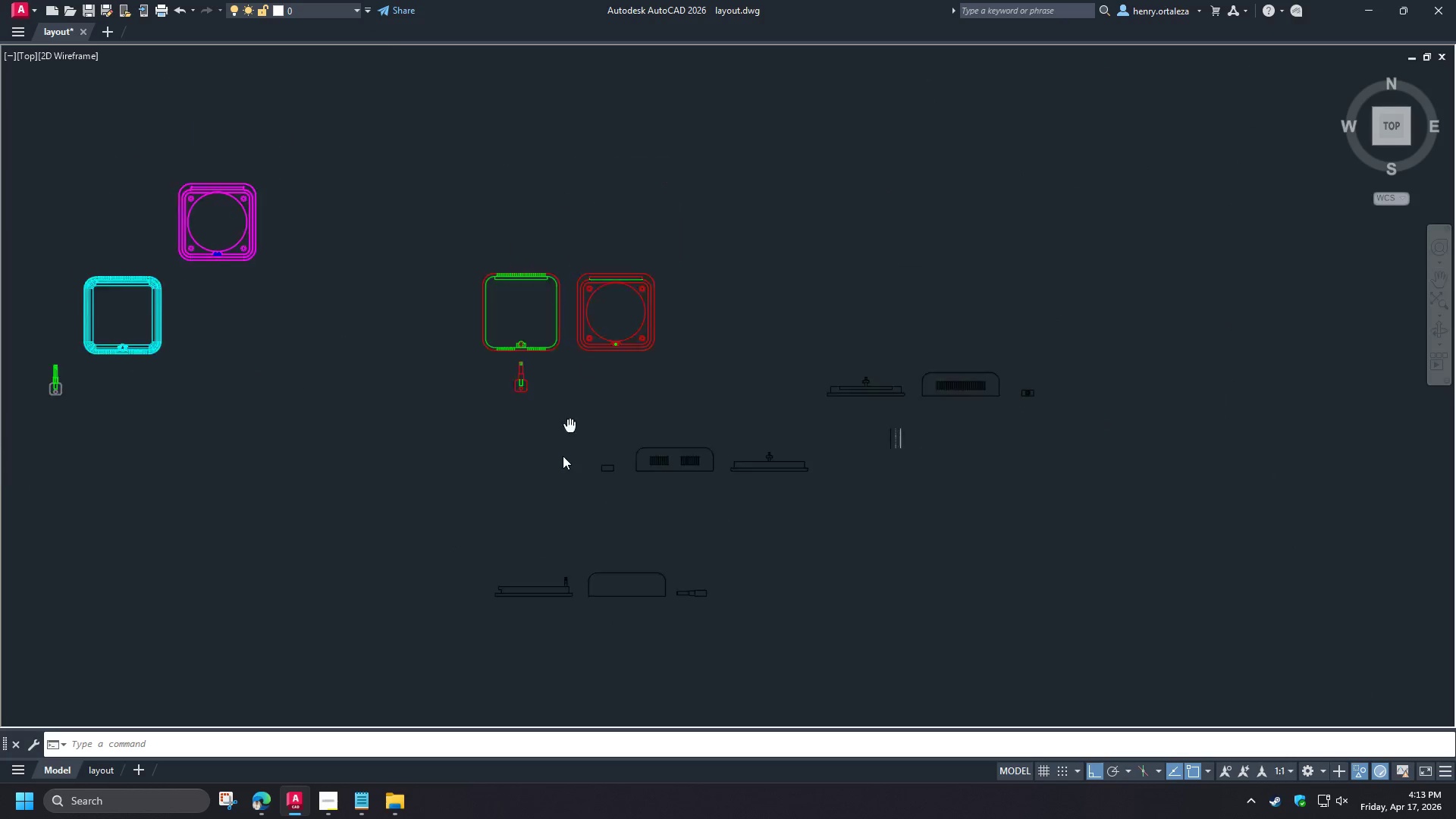 
type(-v bot)
 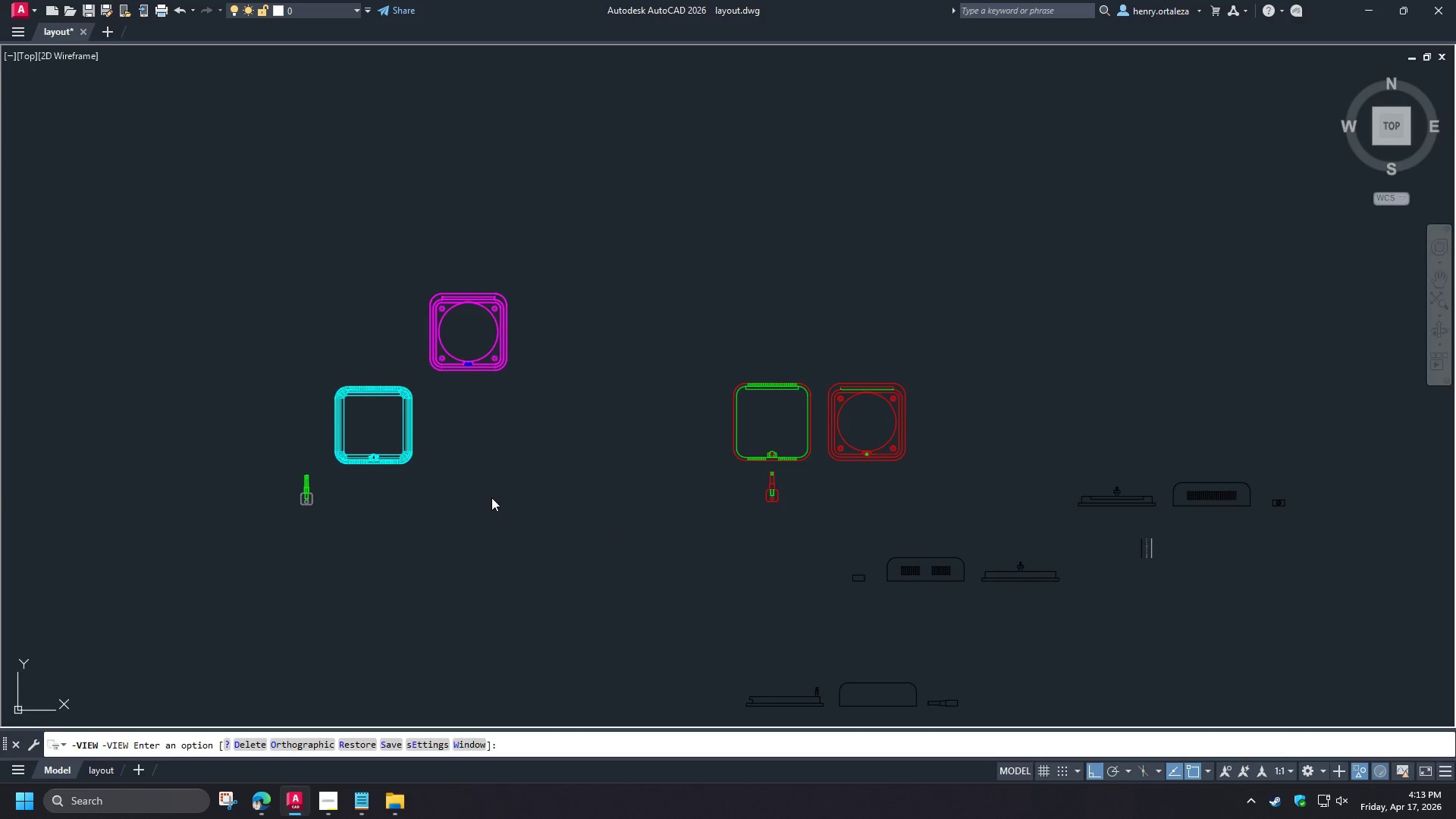 
key(Enter)
 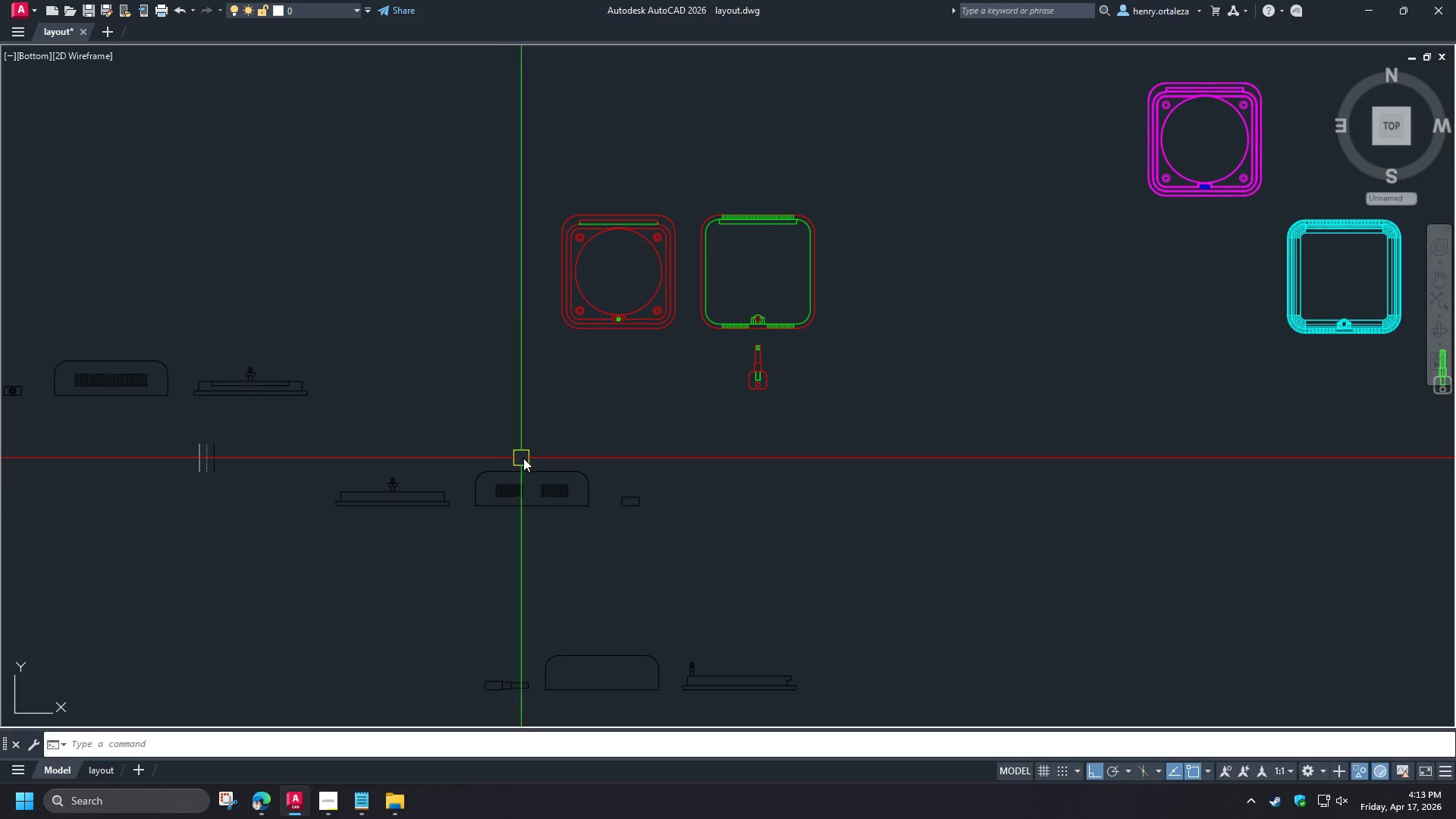 
scroll: coordinate [759, 261], scroll_direction: up, amount: 2.0
 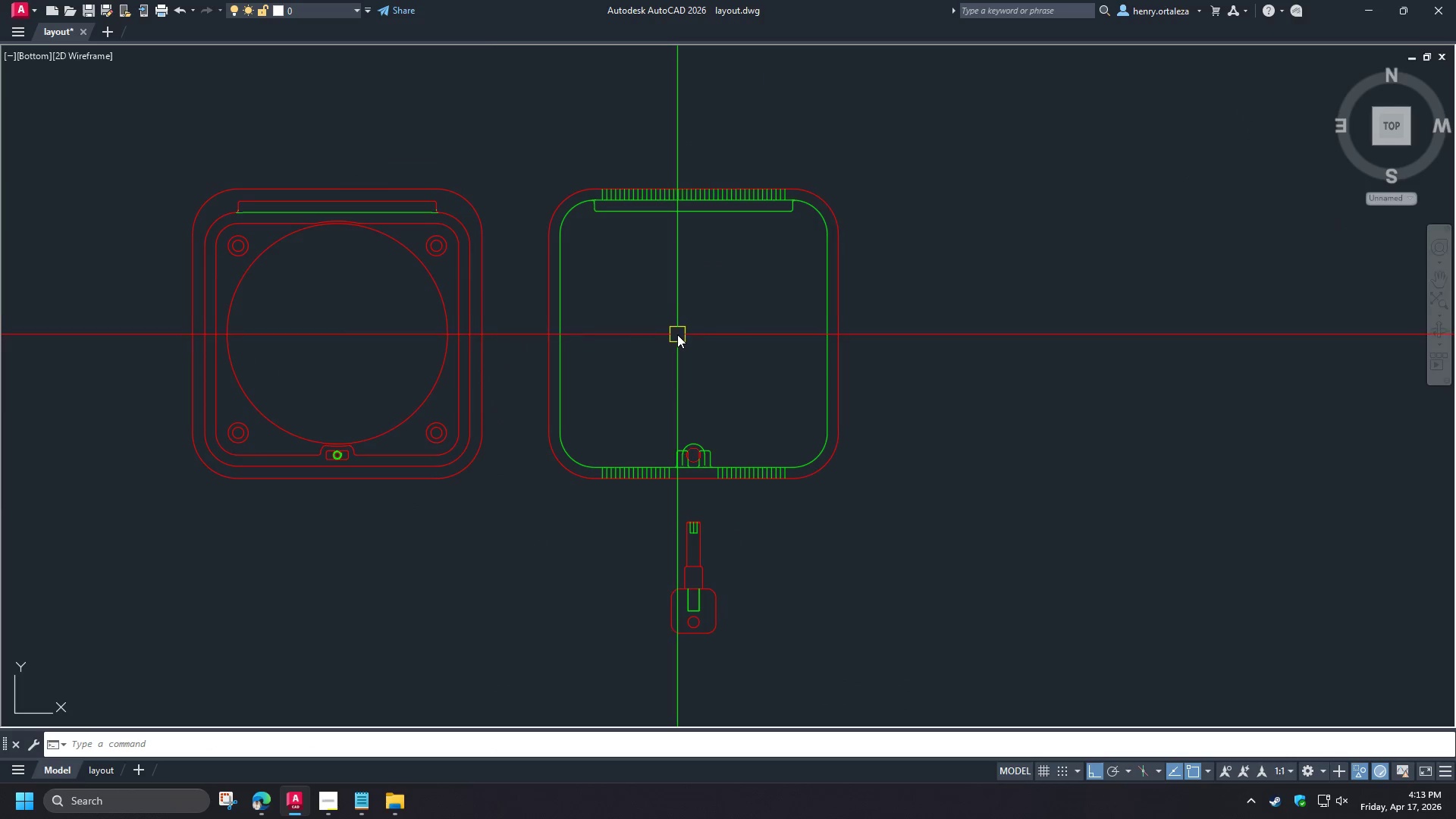 
scroll: coordinate [849, 311], scroll_direction: down, amount: 3.0
 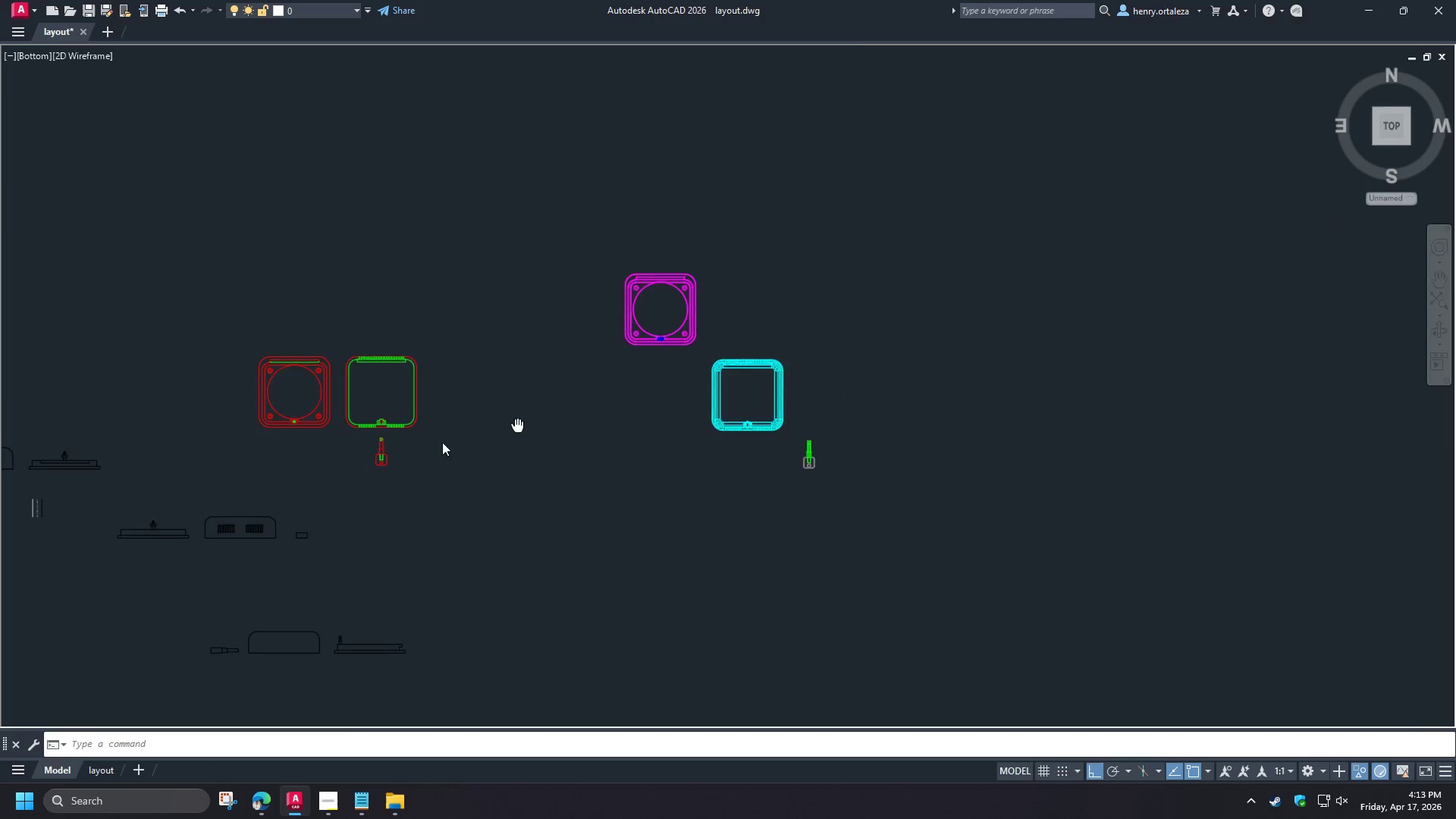 
scroll: coordinate [557, 432], scroll_direction: up, amount: 1.0
 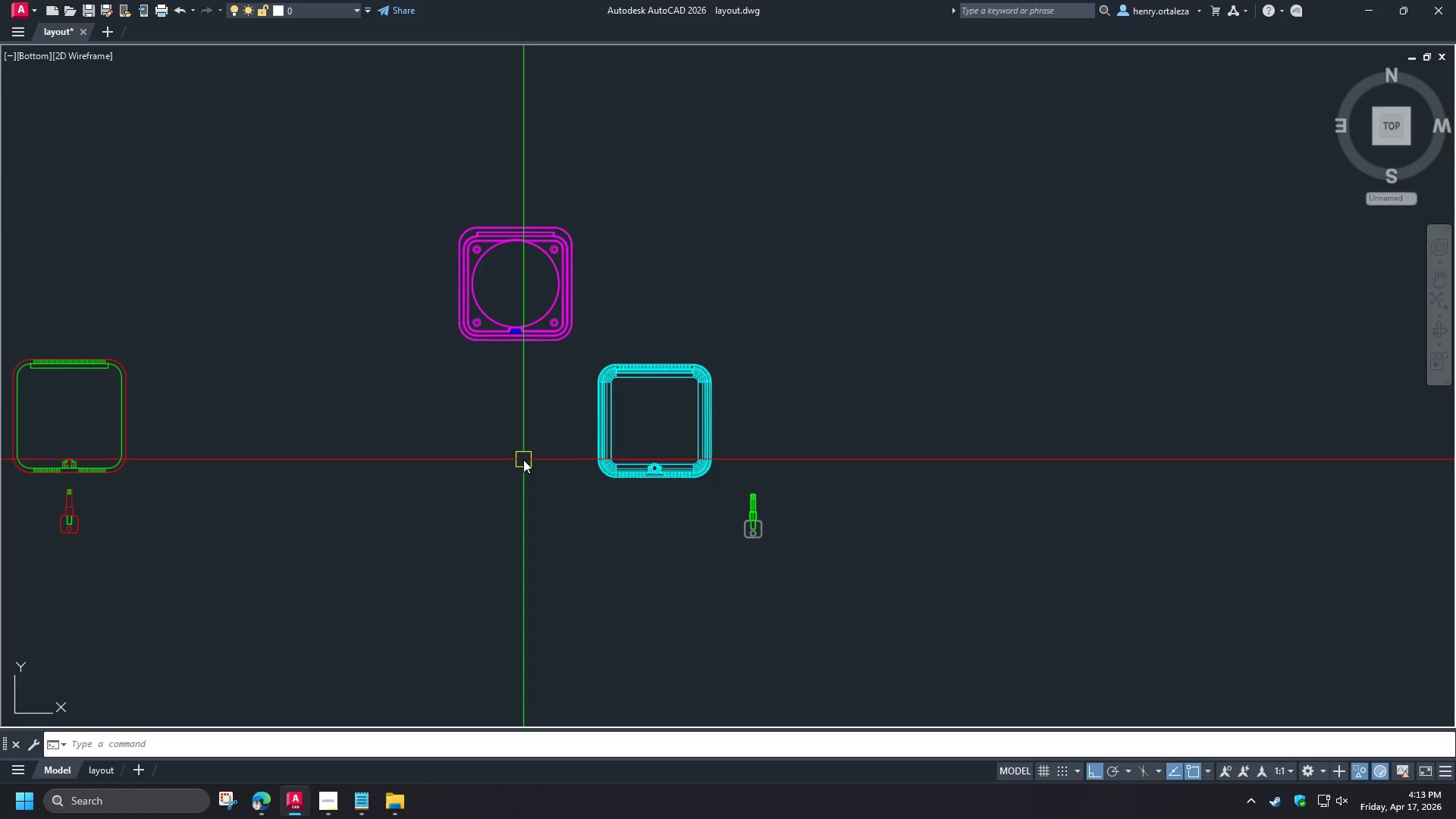 
type(fl)
 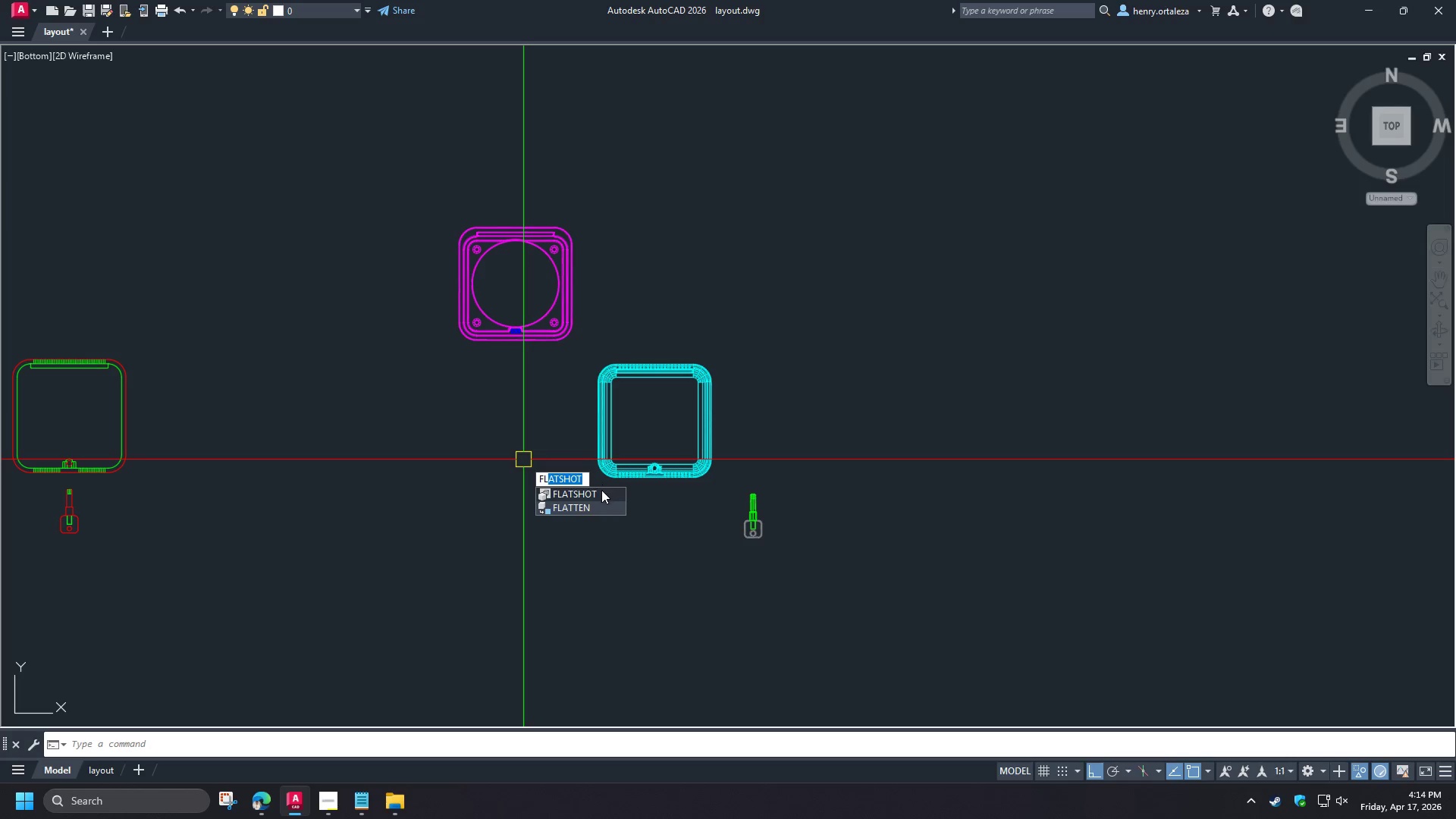 
left_click([599, 491])
 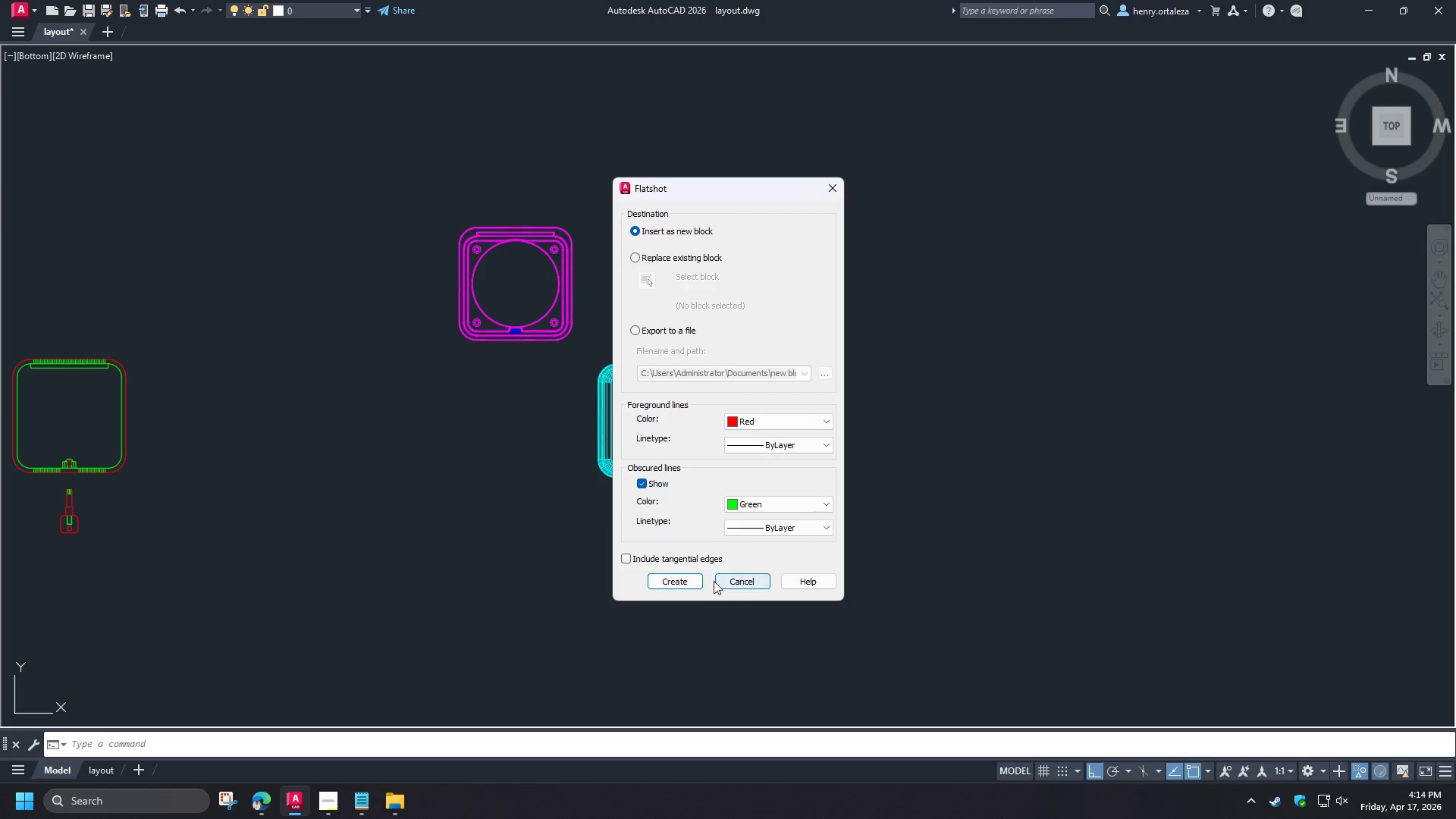 
left_click([671, 584])
 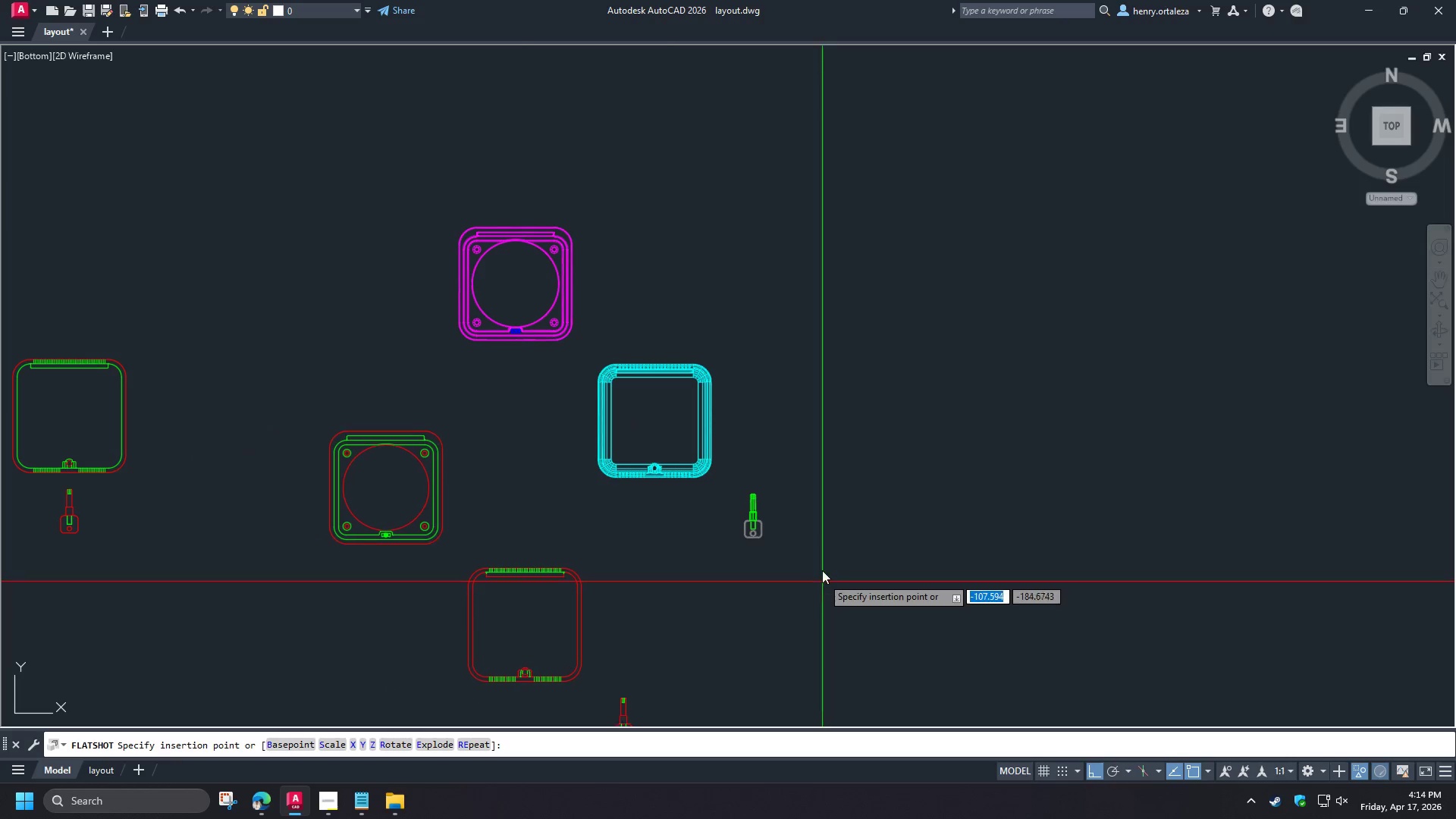 
scroll: coordinate [817, 501], scroll_direction: down, amount: 2.0
 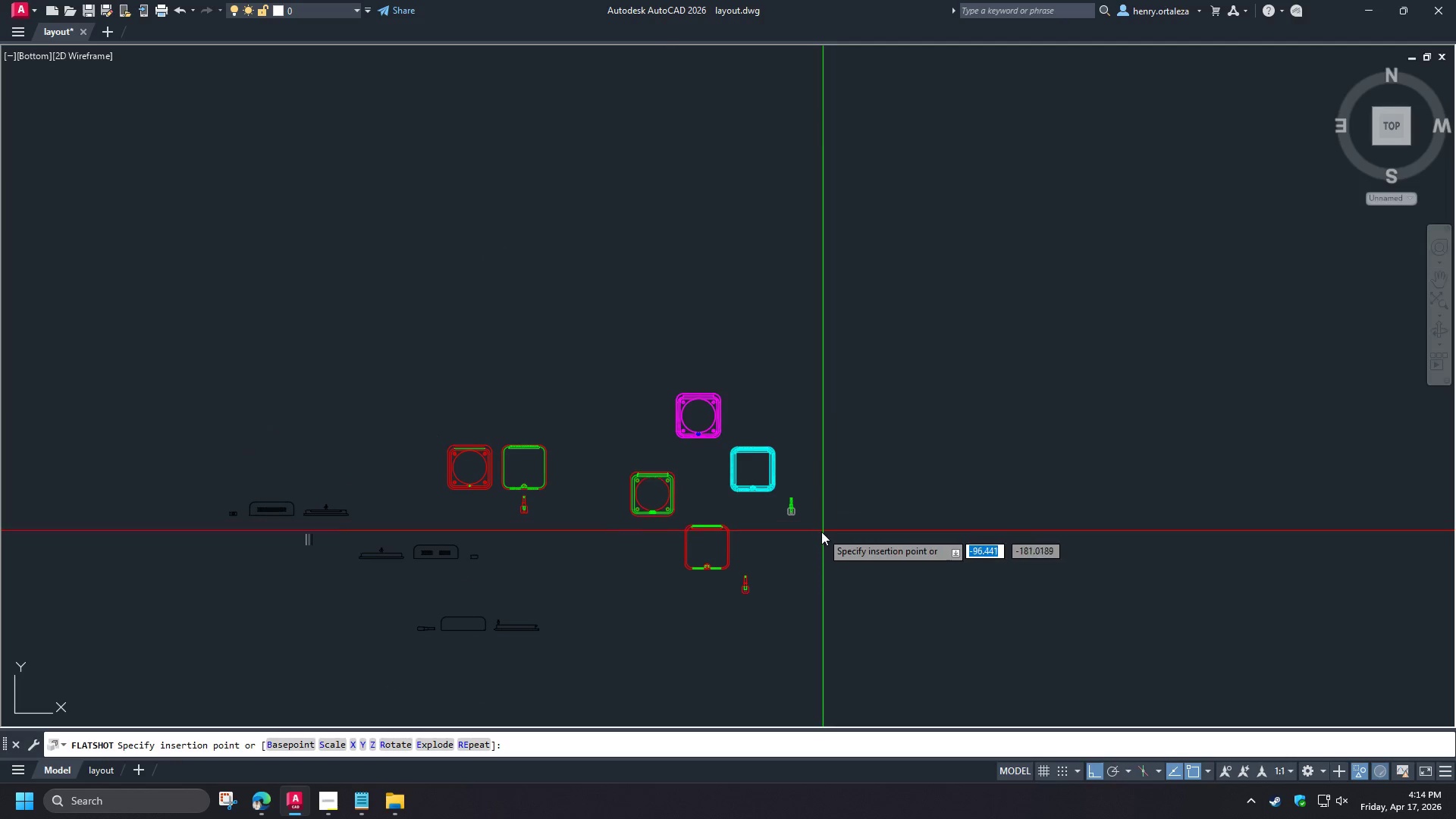 
left_click([821, 538])
 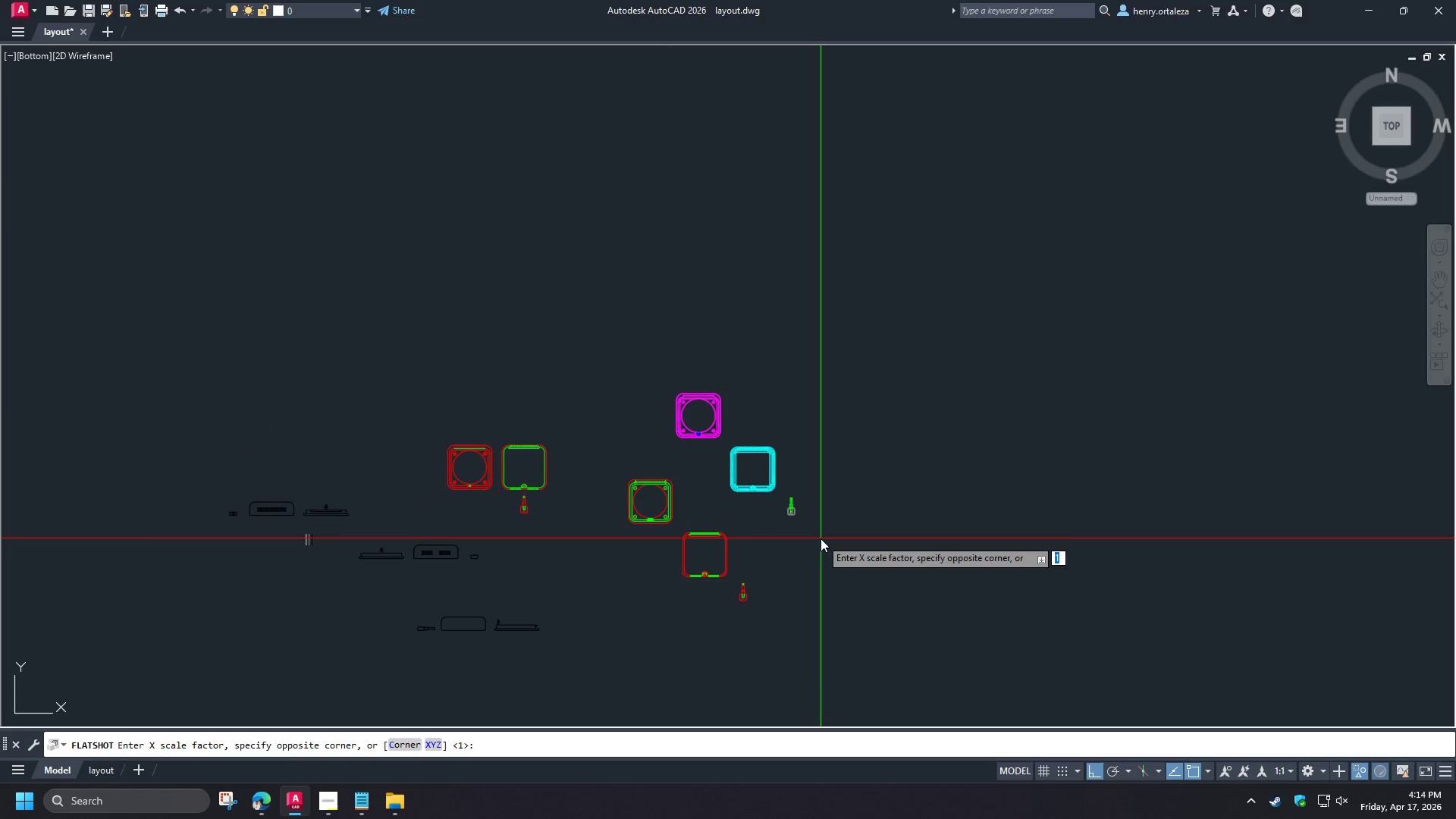 
key(NumpadEnter)
 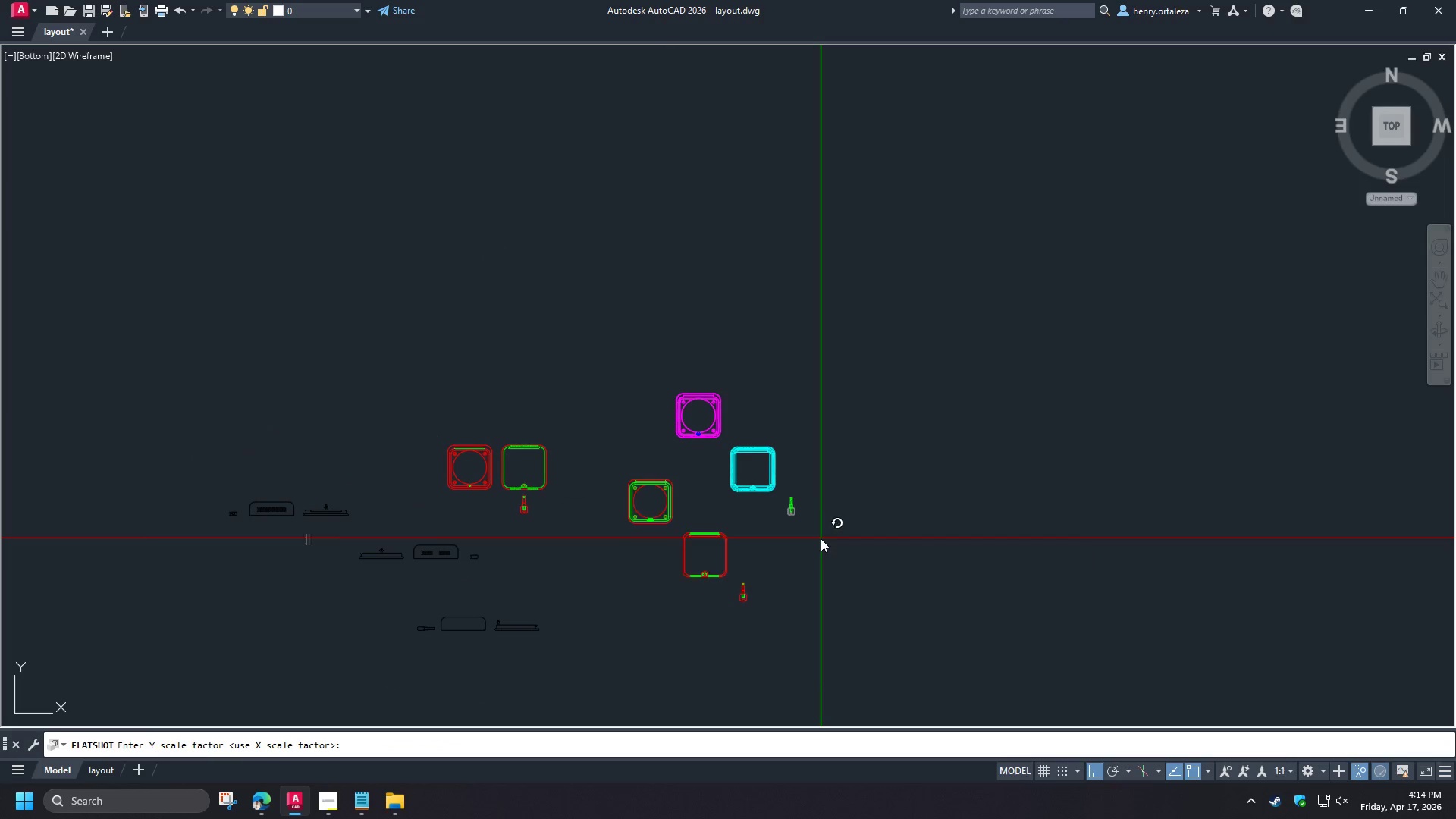 
key(NumpadEnter)
 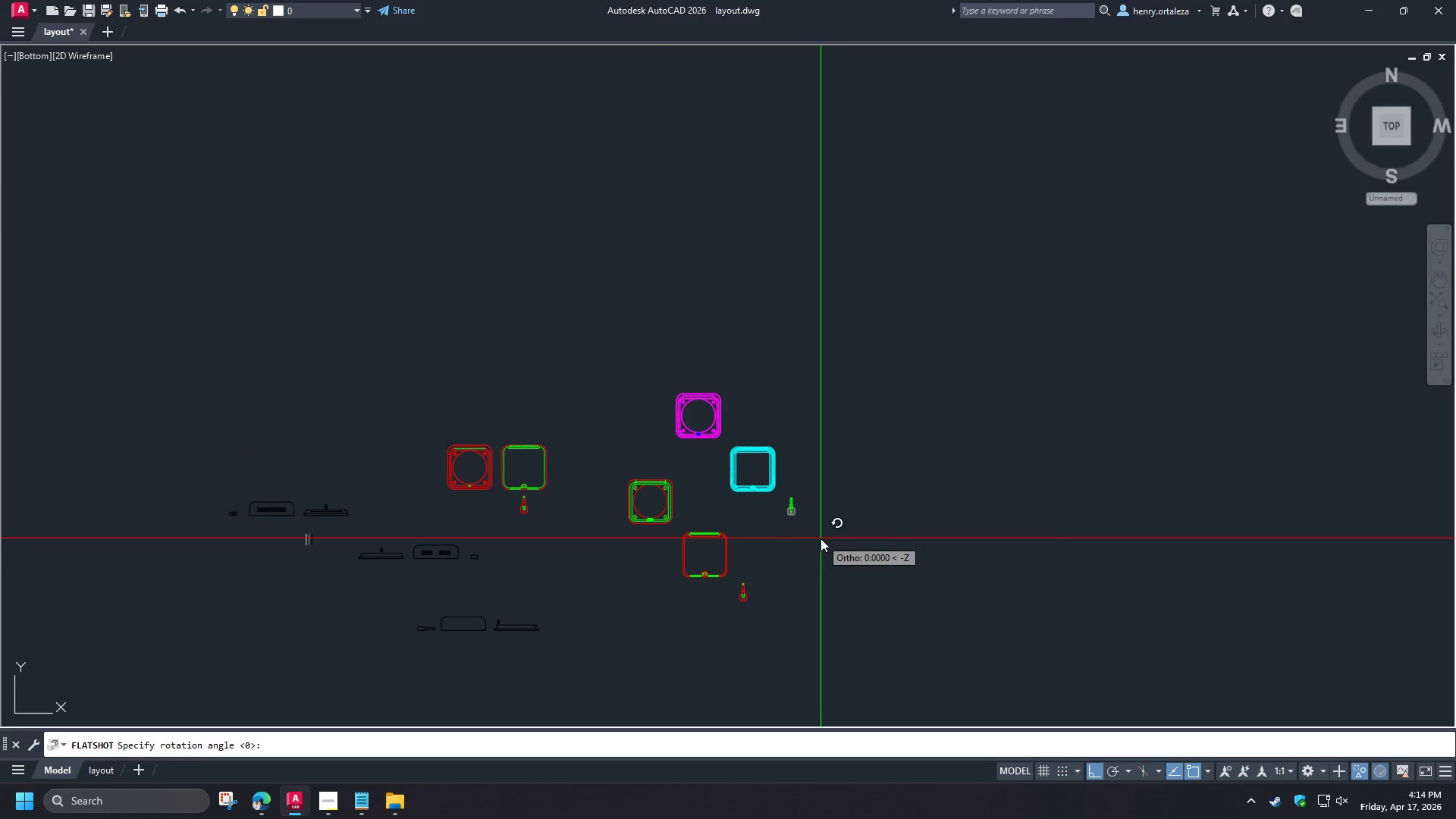 
key(NumpadEnter)
 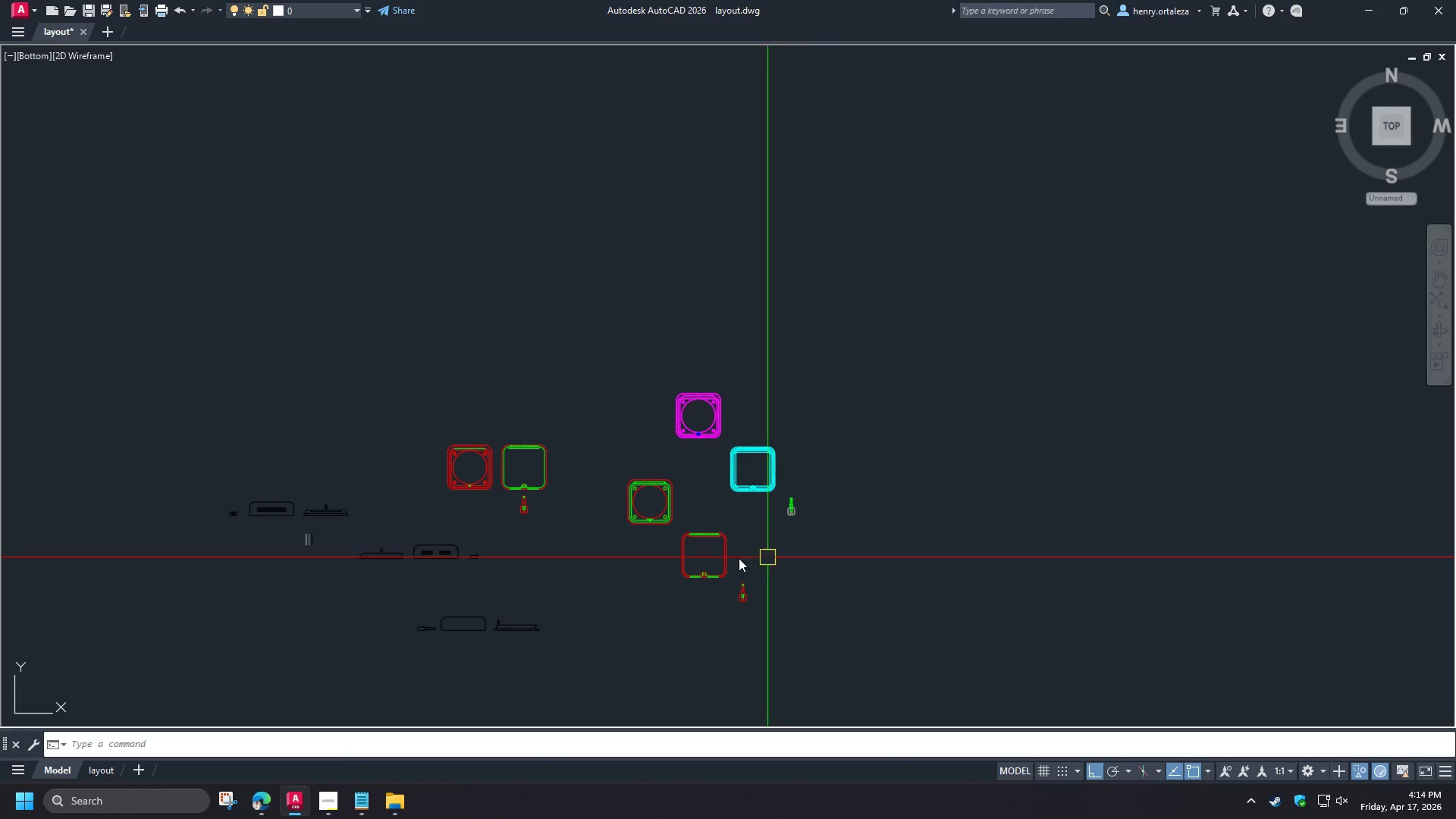 
left_click([723, 556])
 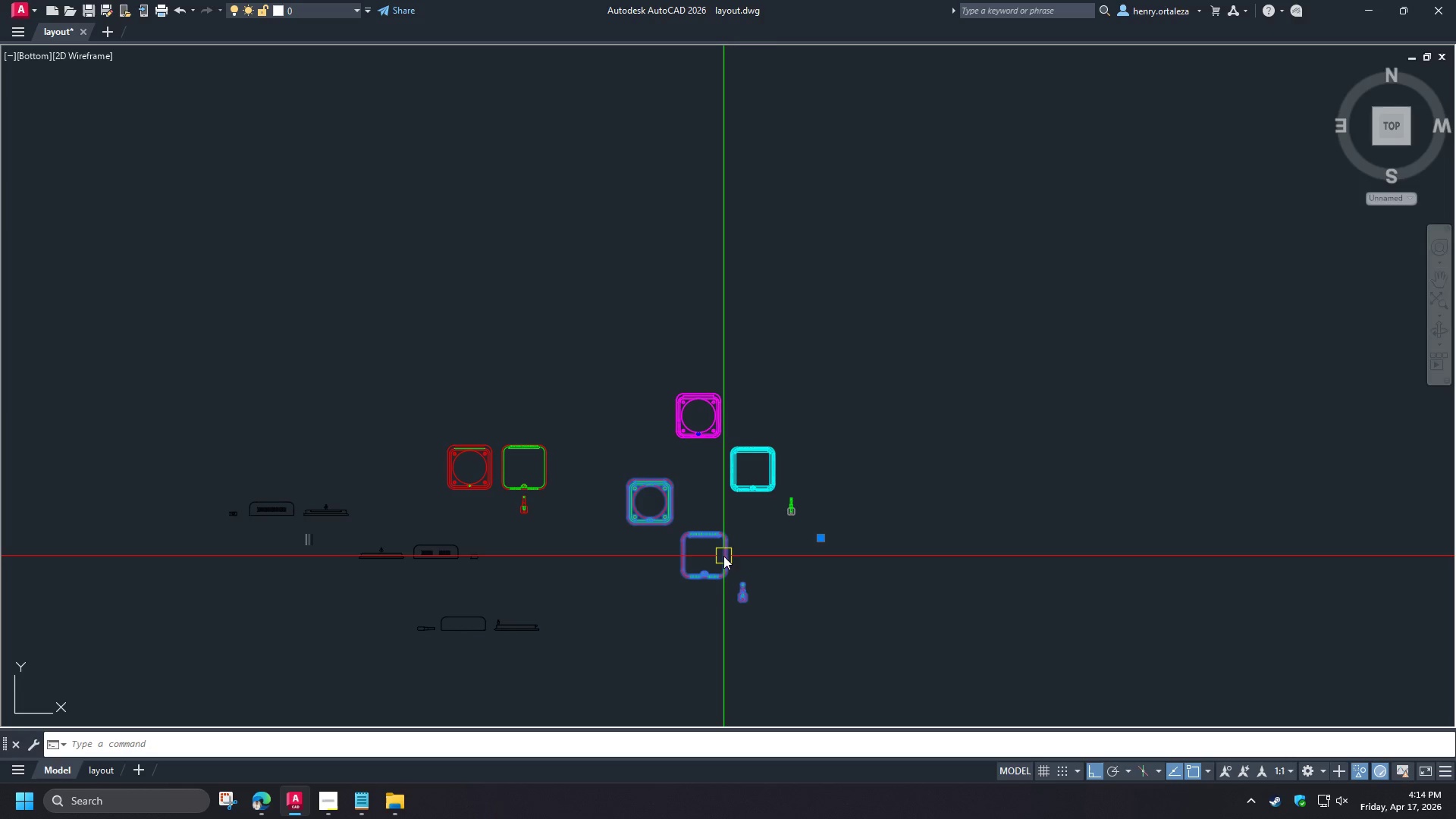 
key(Control+X)
 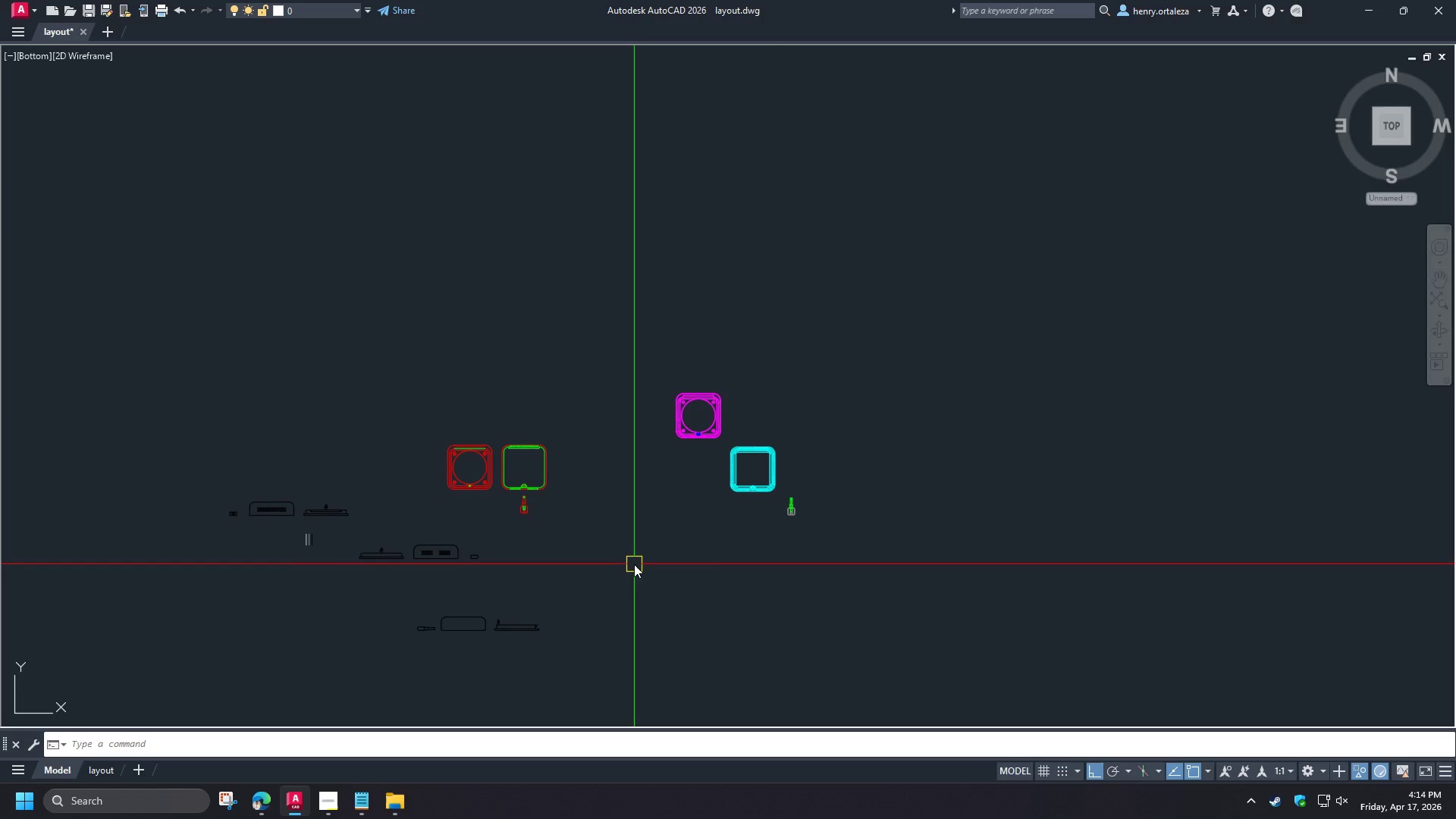 
key(Minus)
 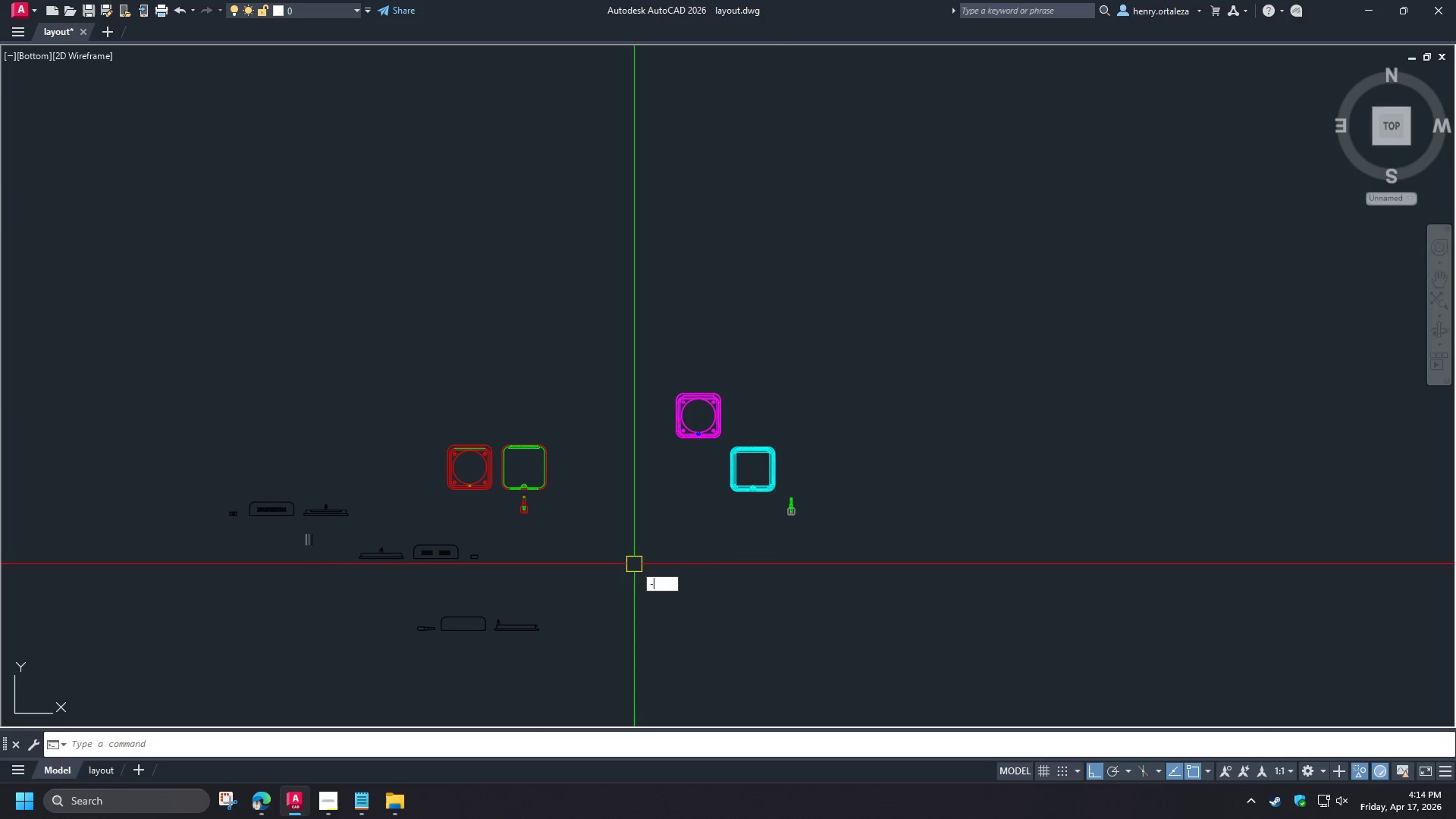 
key(V)
 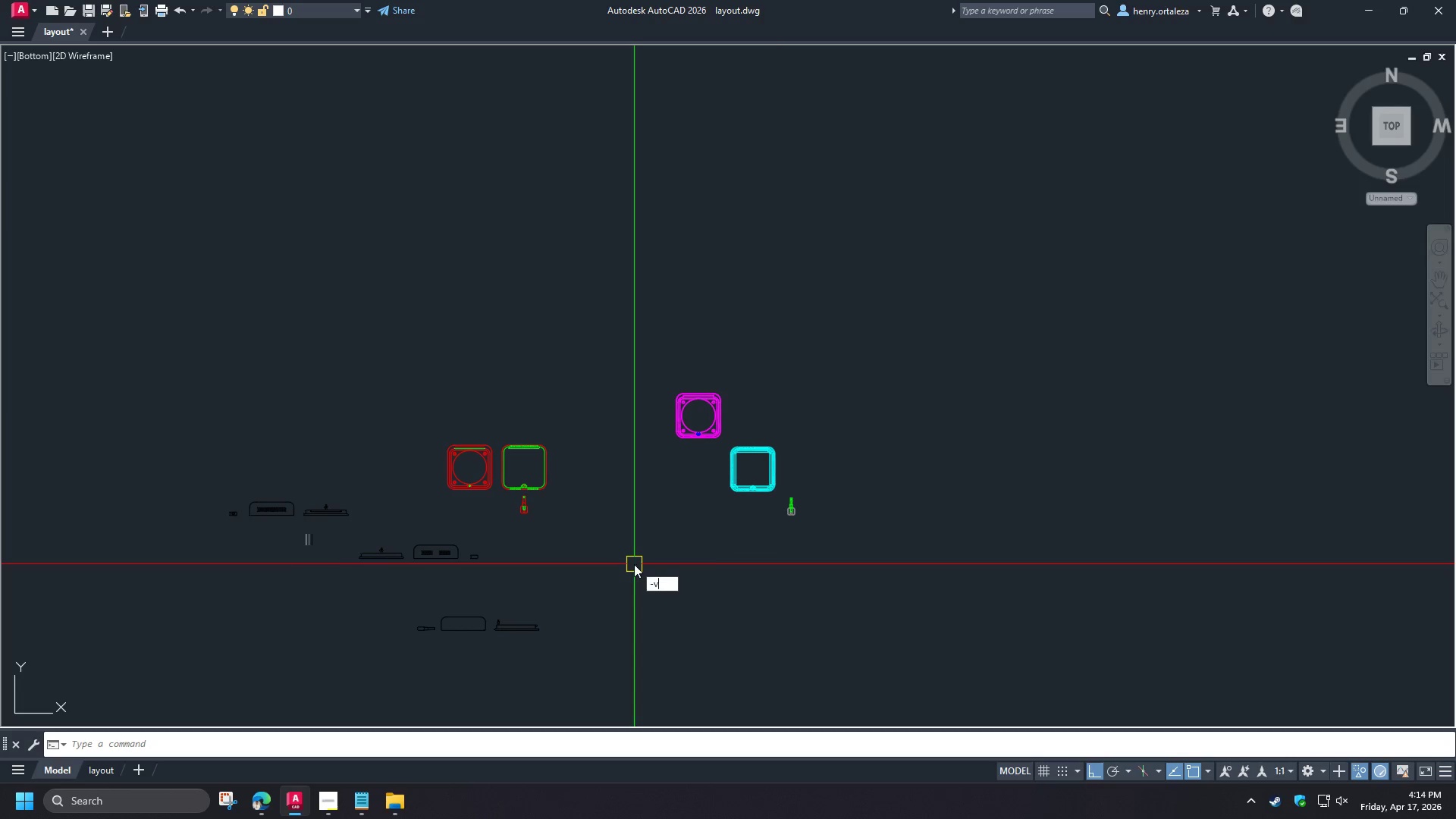 
key(Space)
 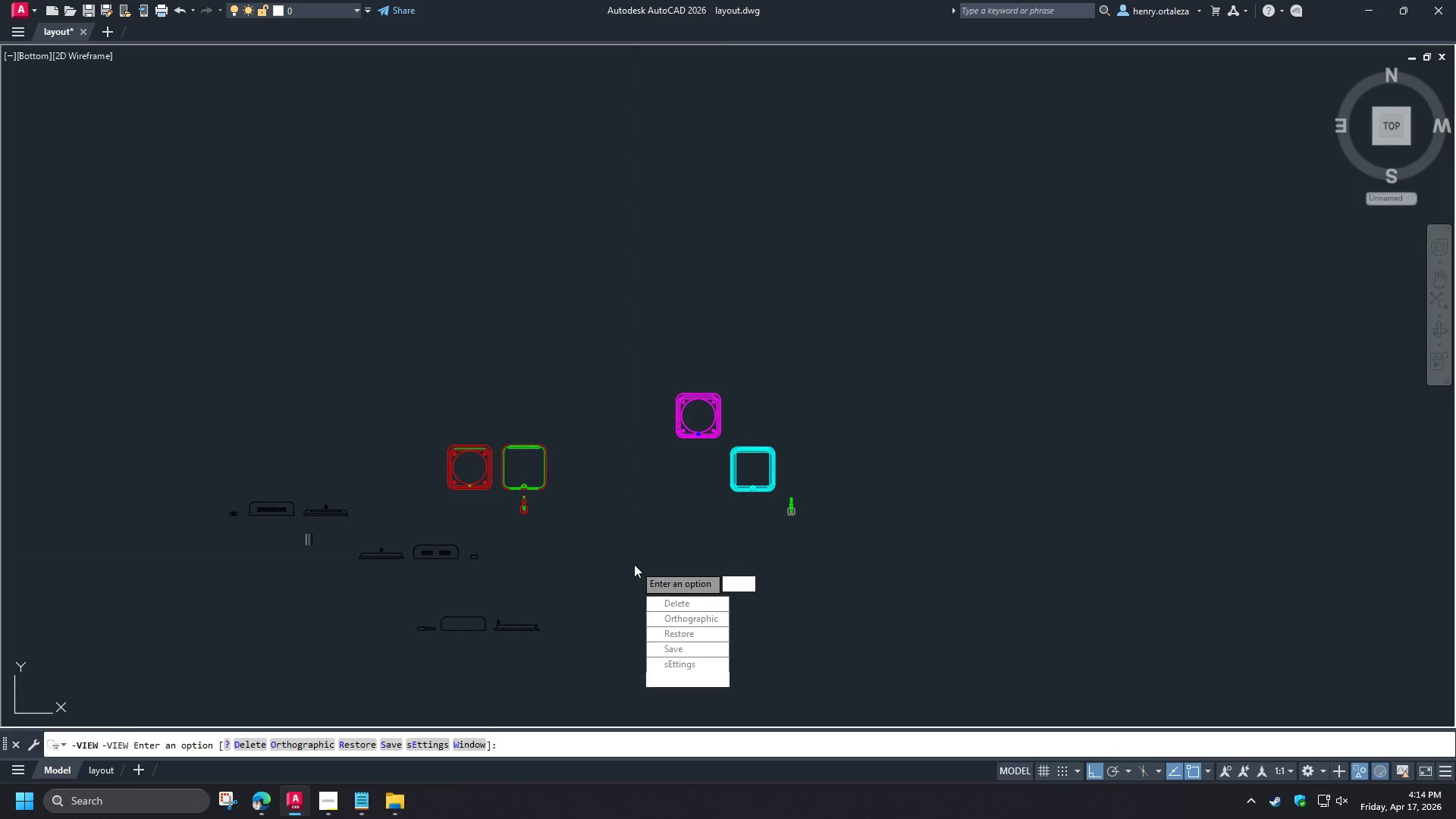 
key(T)
 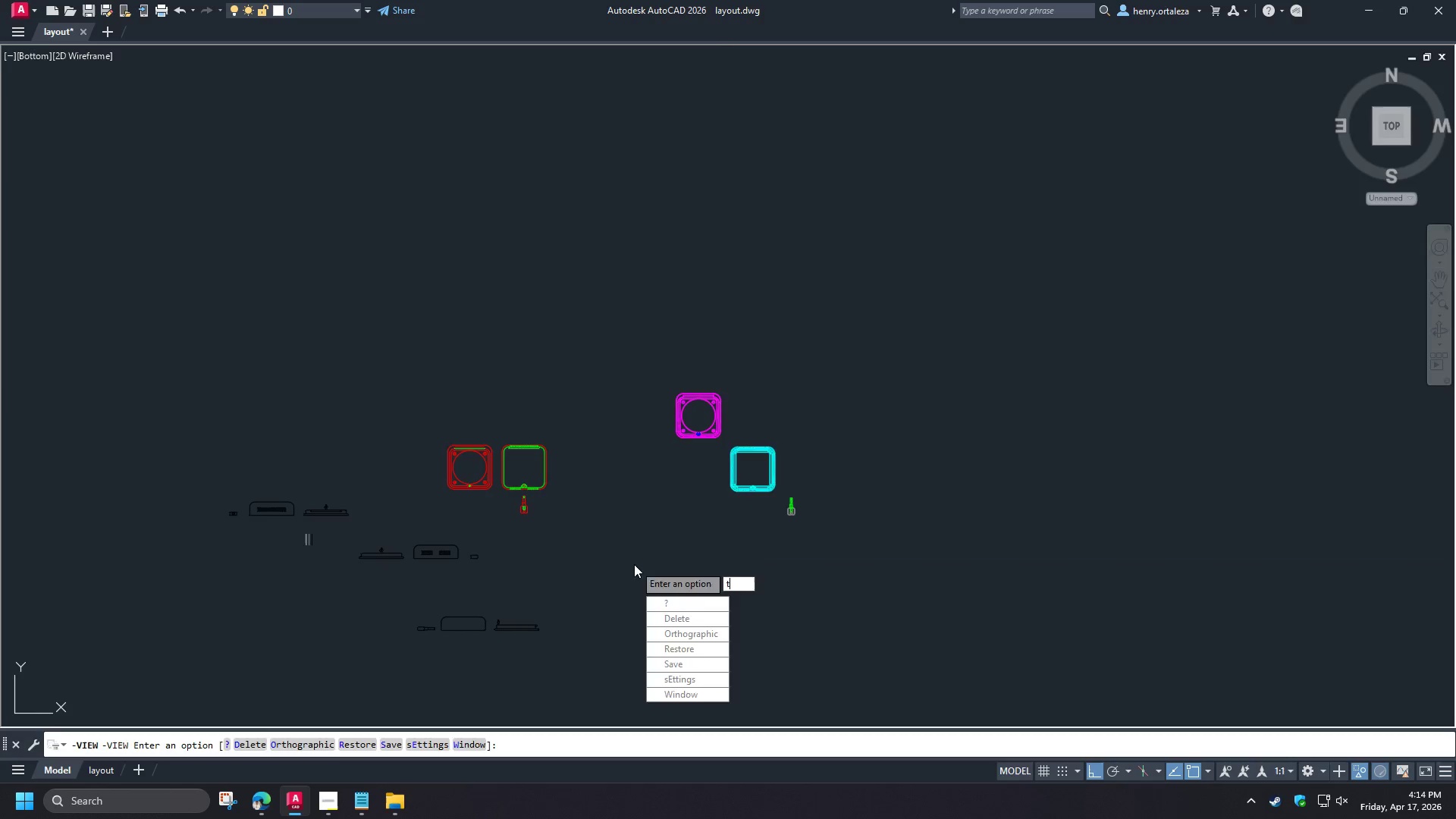 
key(Space)
 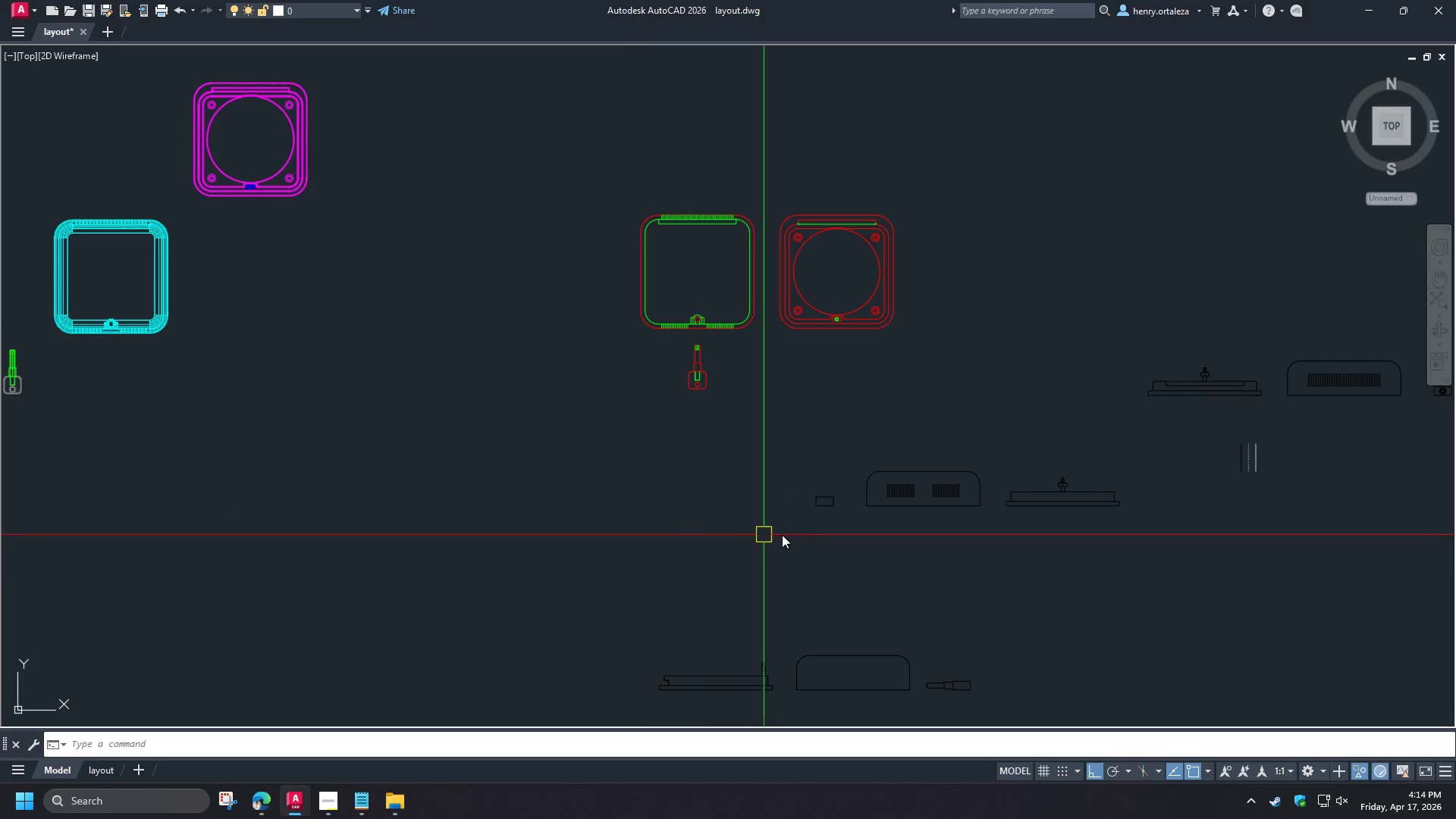 
key(Control+V)
 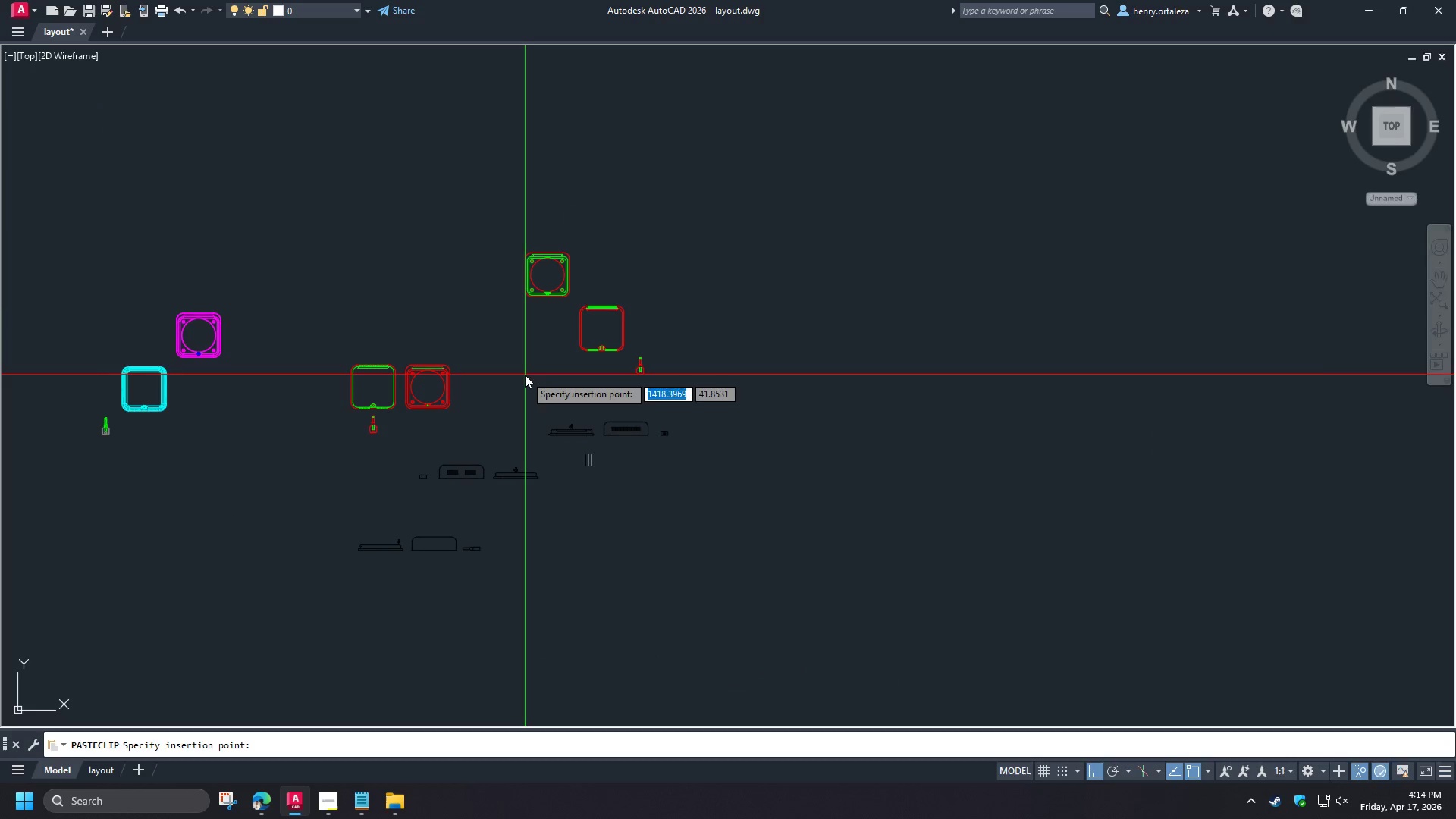 
scroll: coordinate [427, 491], scroll_direction: down, amount: 2.0
 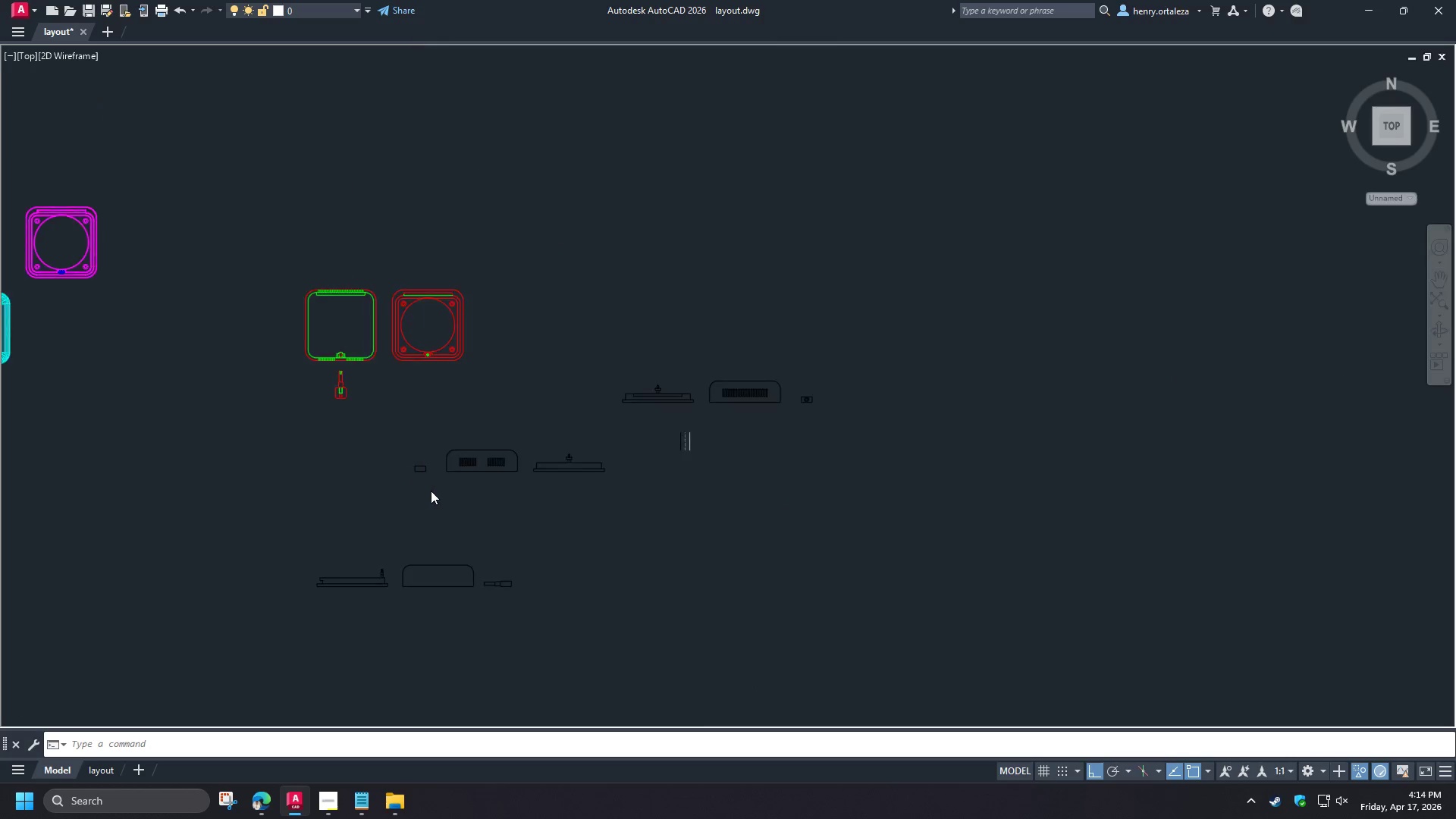 
scroll: coordinate [519, 372], scroll_direction: up, amount: 1.0
 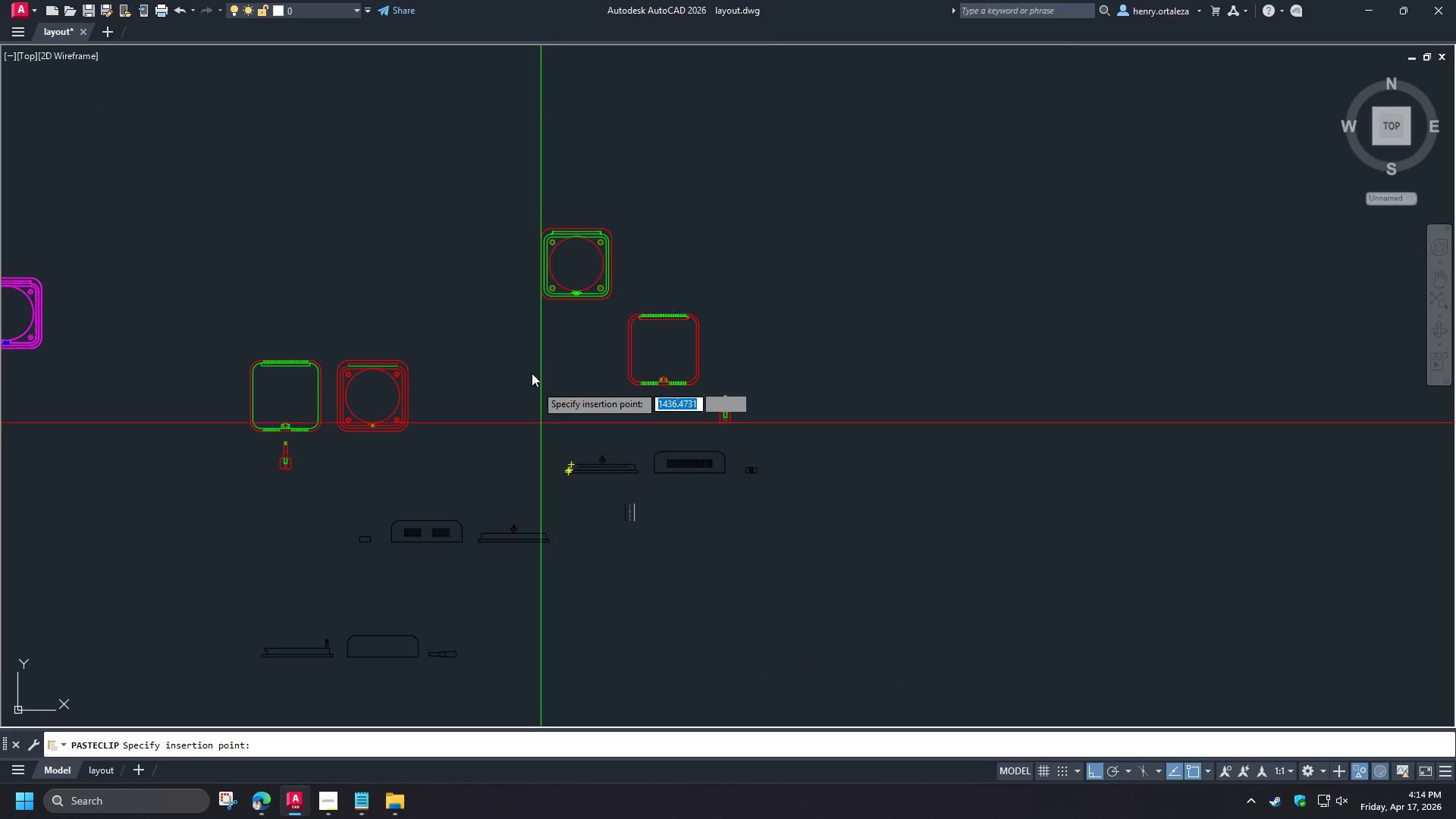 
left_click([505, 366])
 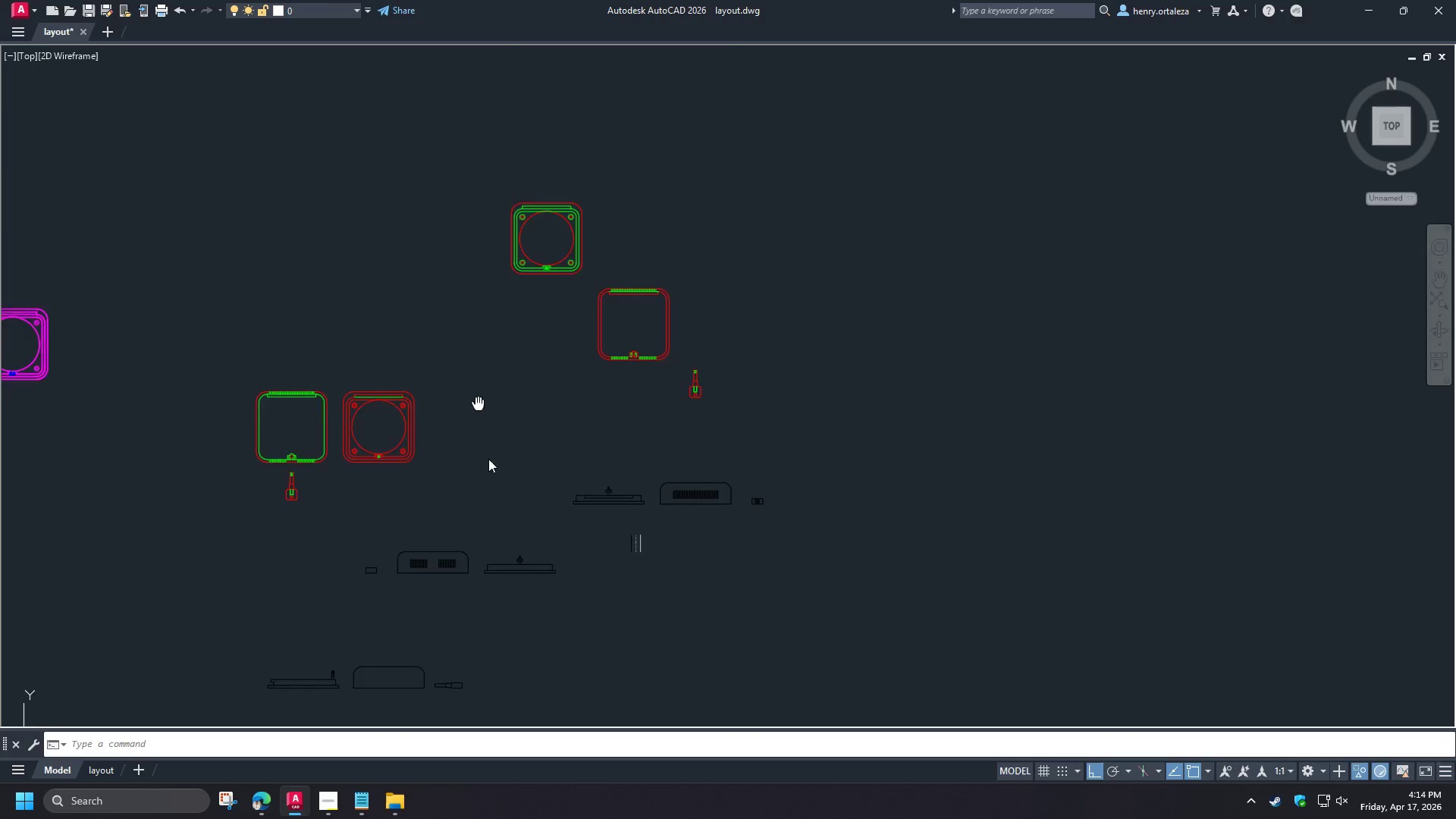 
scroll: coordinate [459, 504], scroll_direction: up, amount: 1.0
 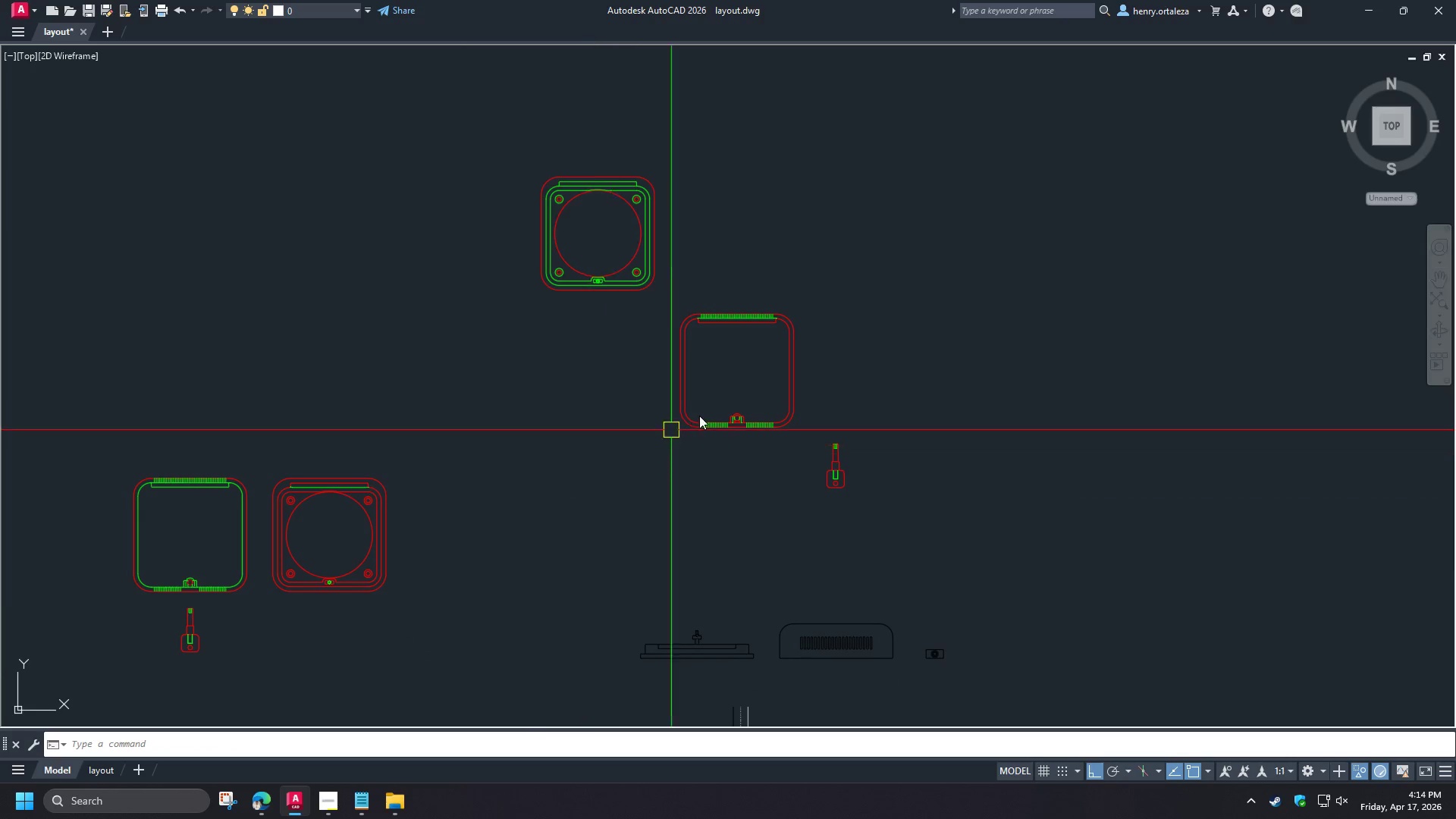 
left_click([699, 415])
 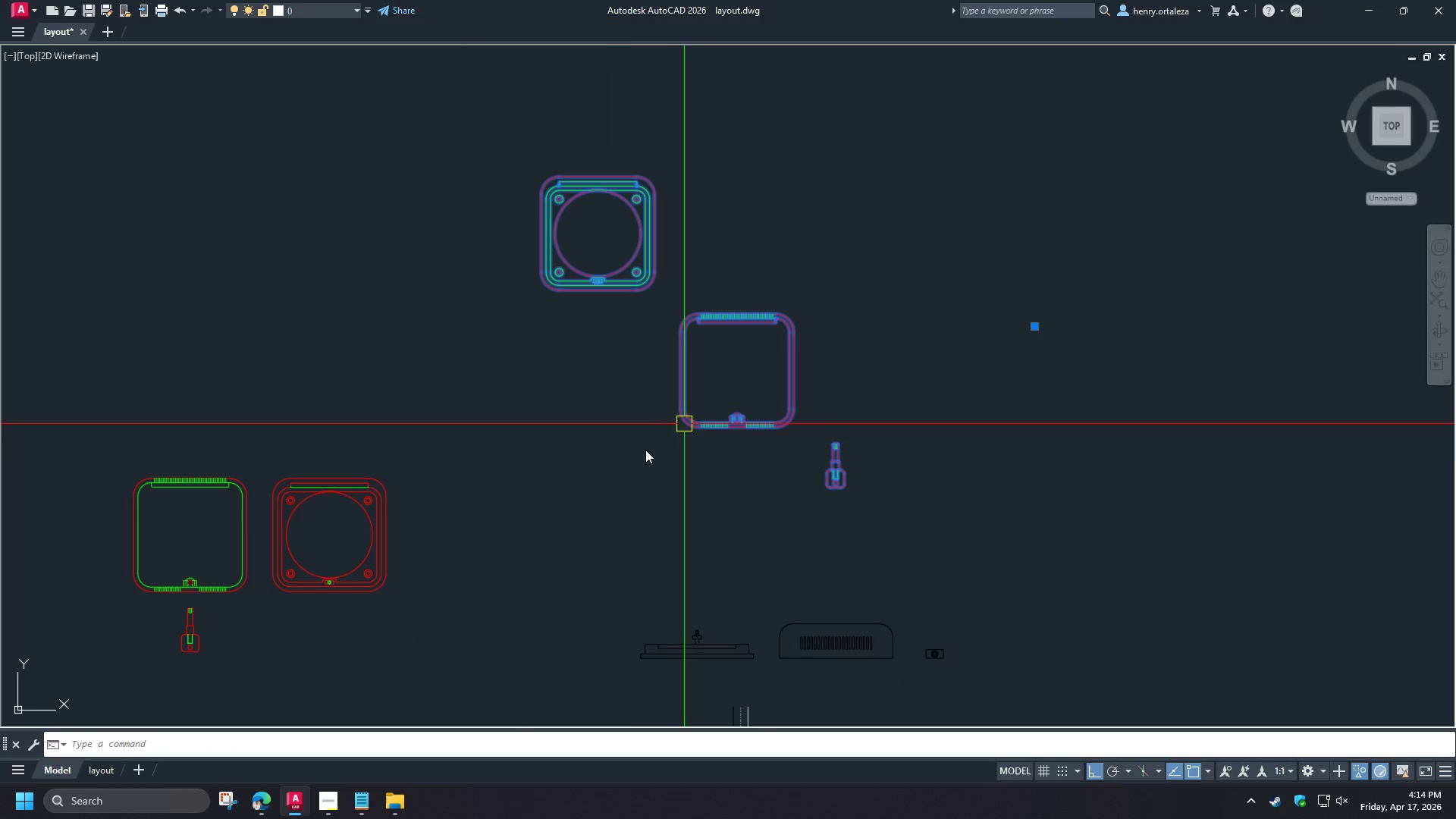 
key(X)
 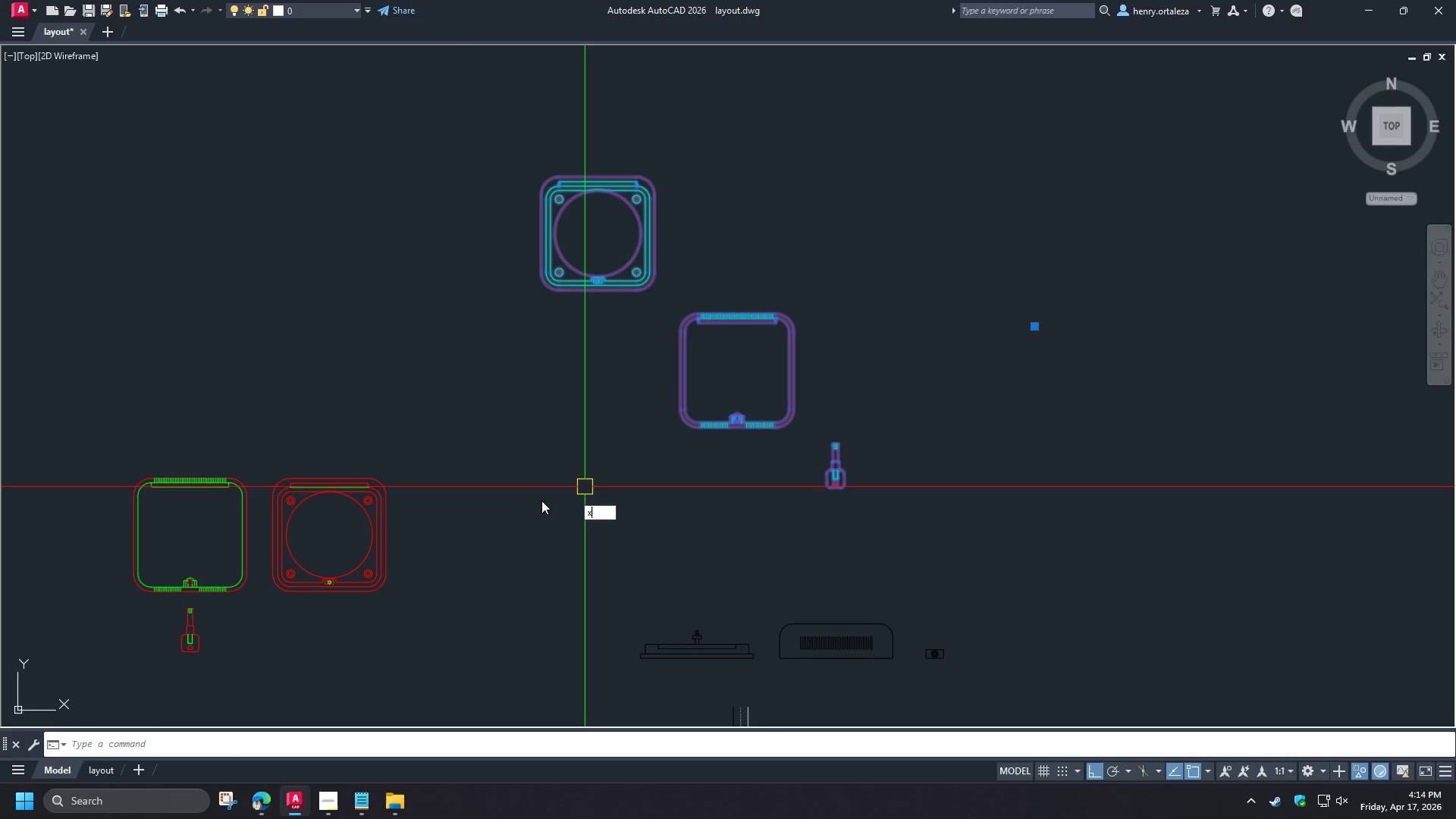 
key(Space)
 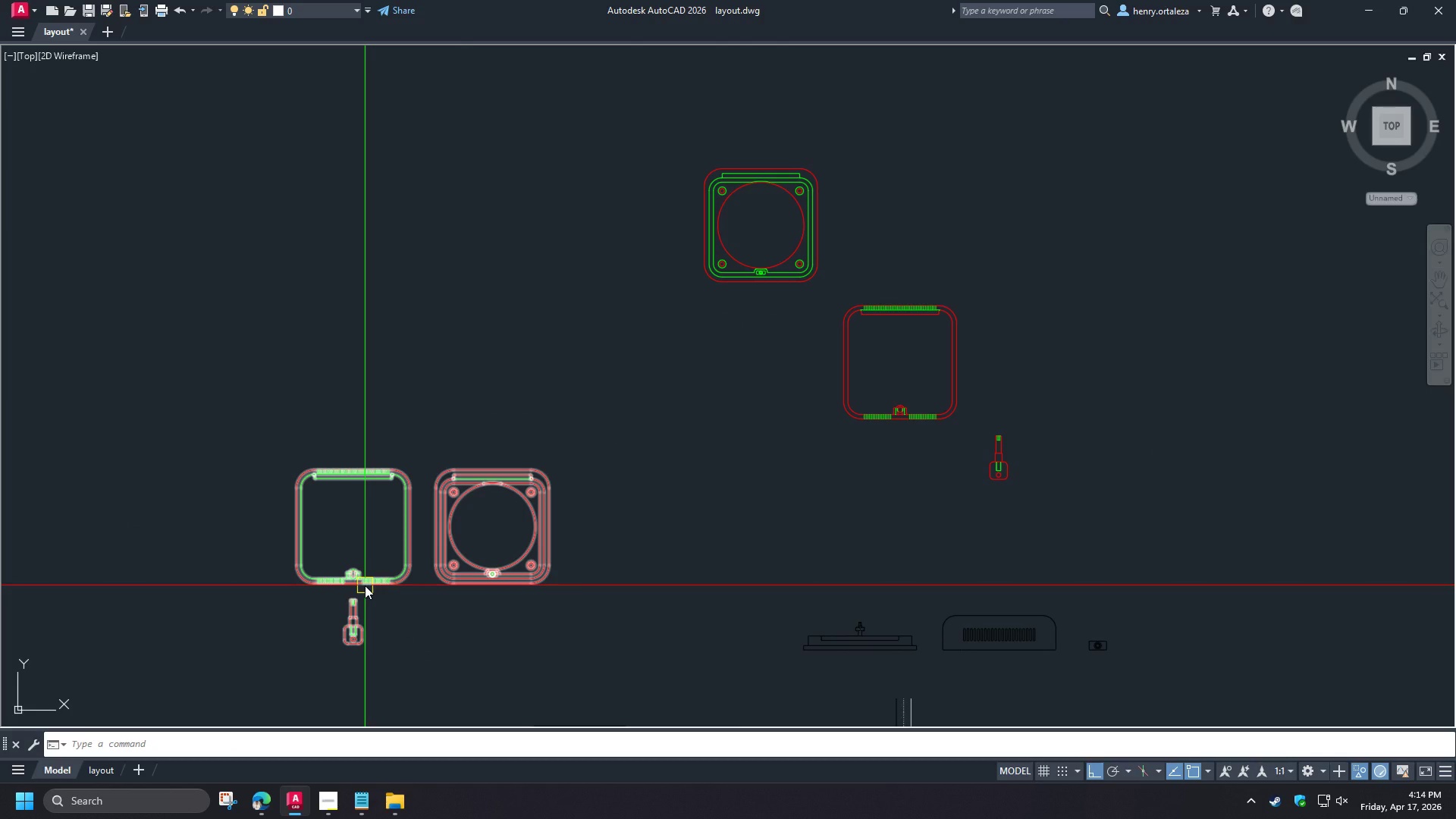 
left_click([365, 585])
 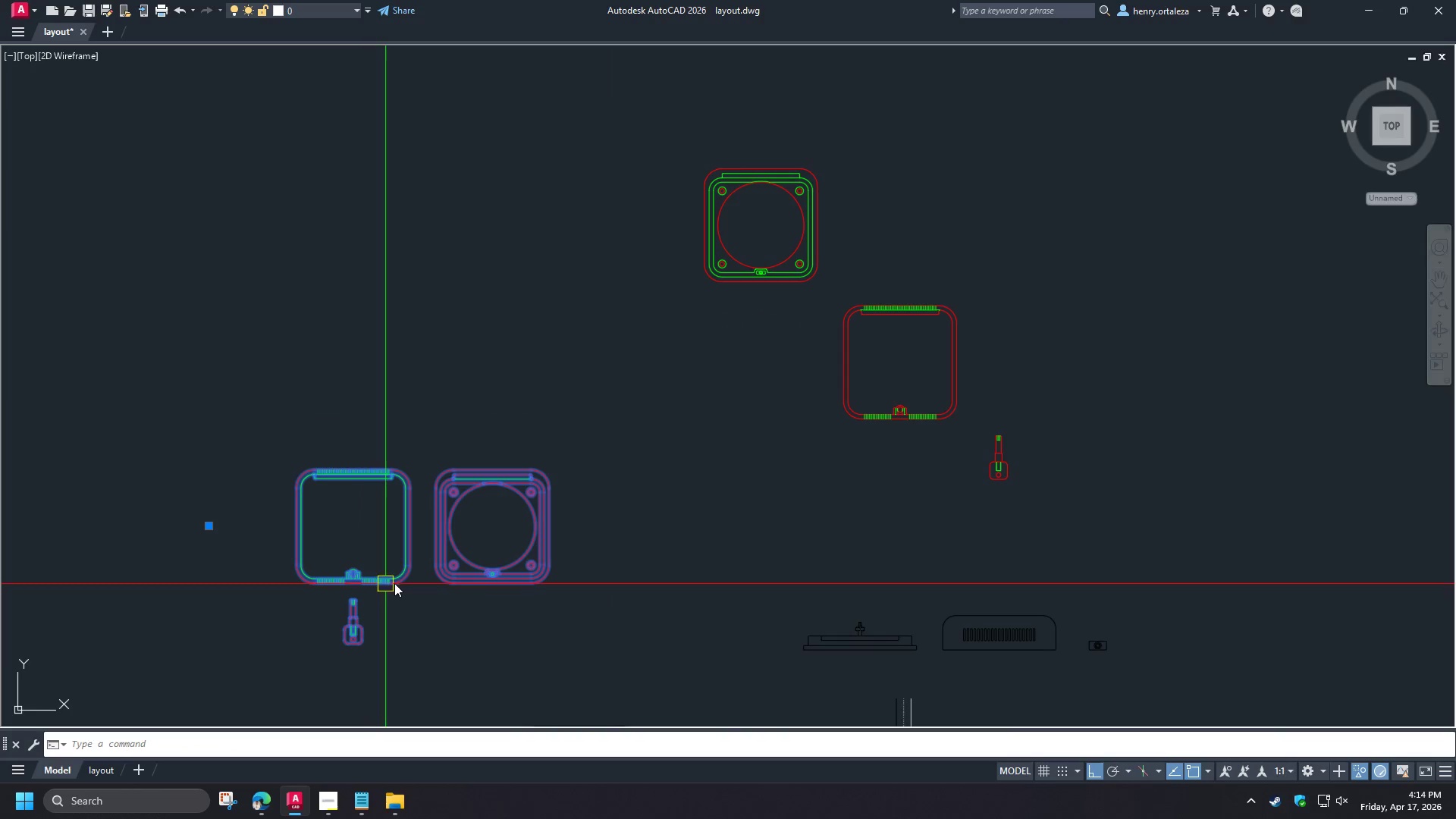 
key(X)
 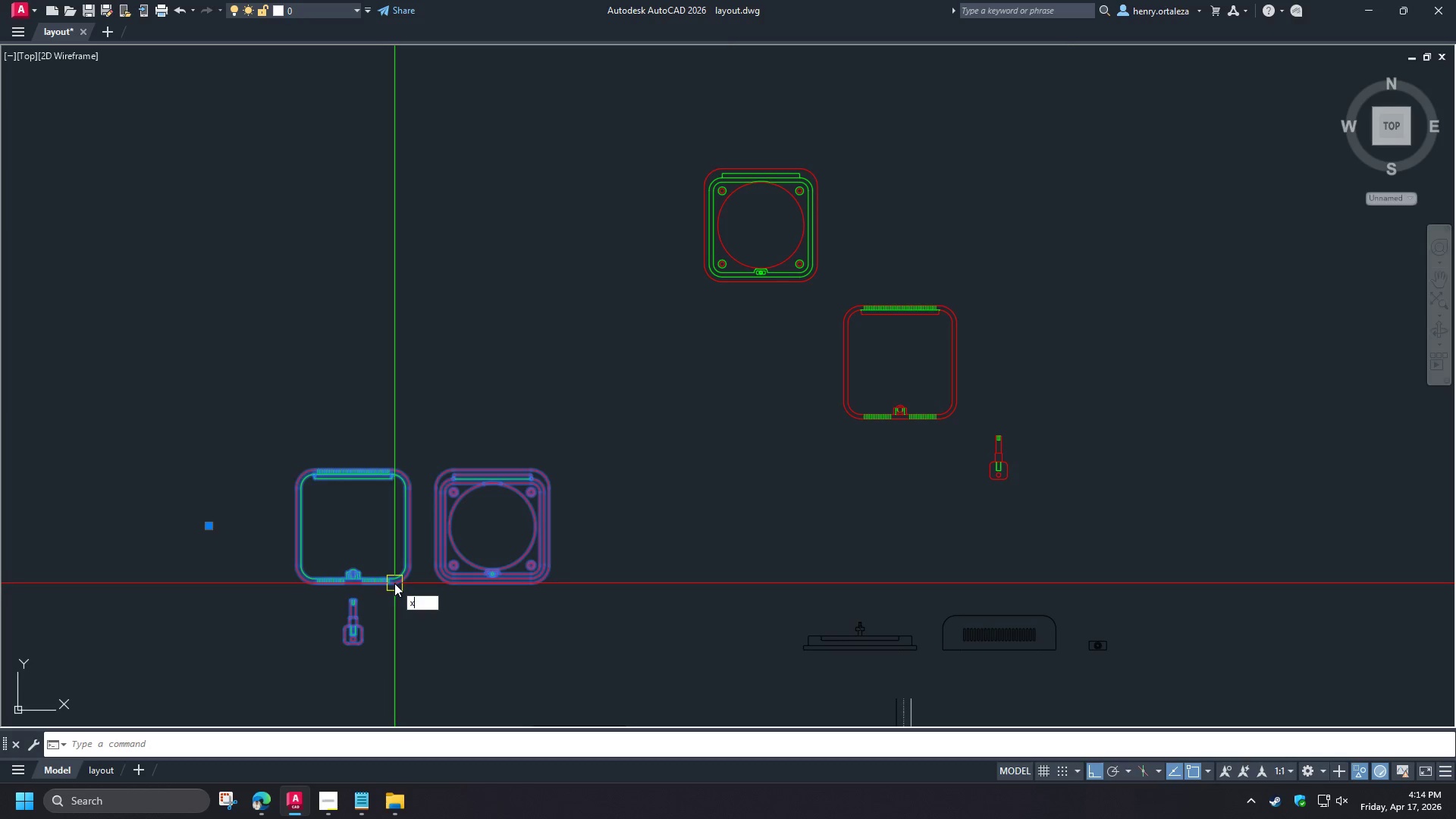 
key(Space)
 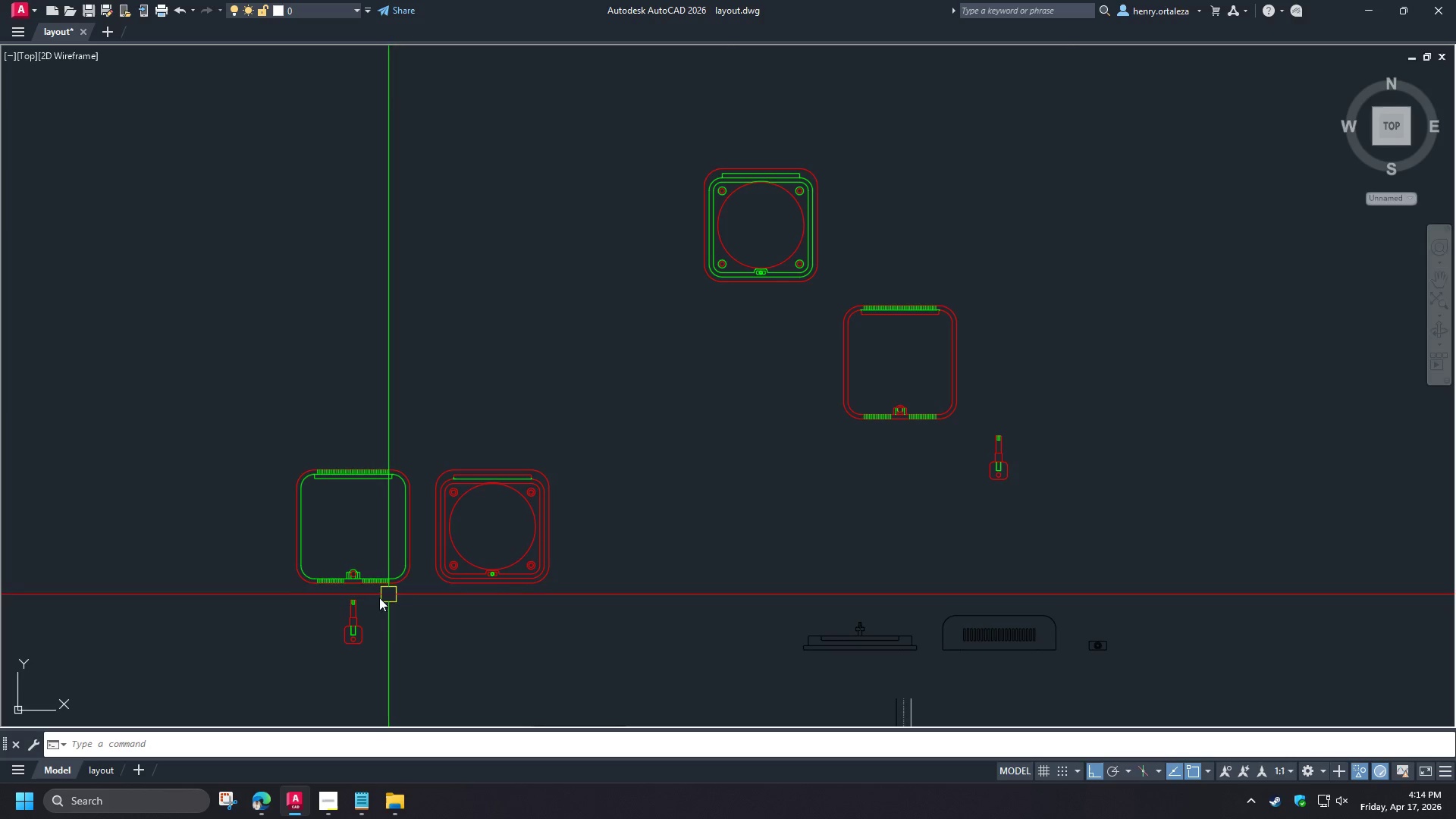 
scroll: coordinate [422, 549], scroll_direction: up, amount: 6.0
 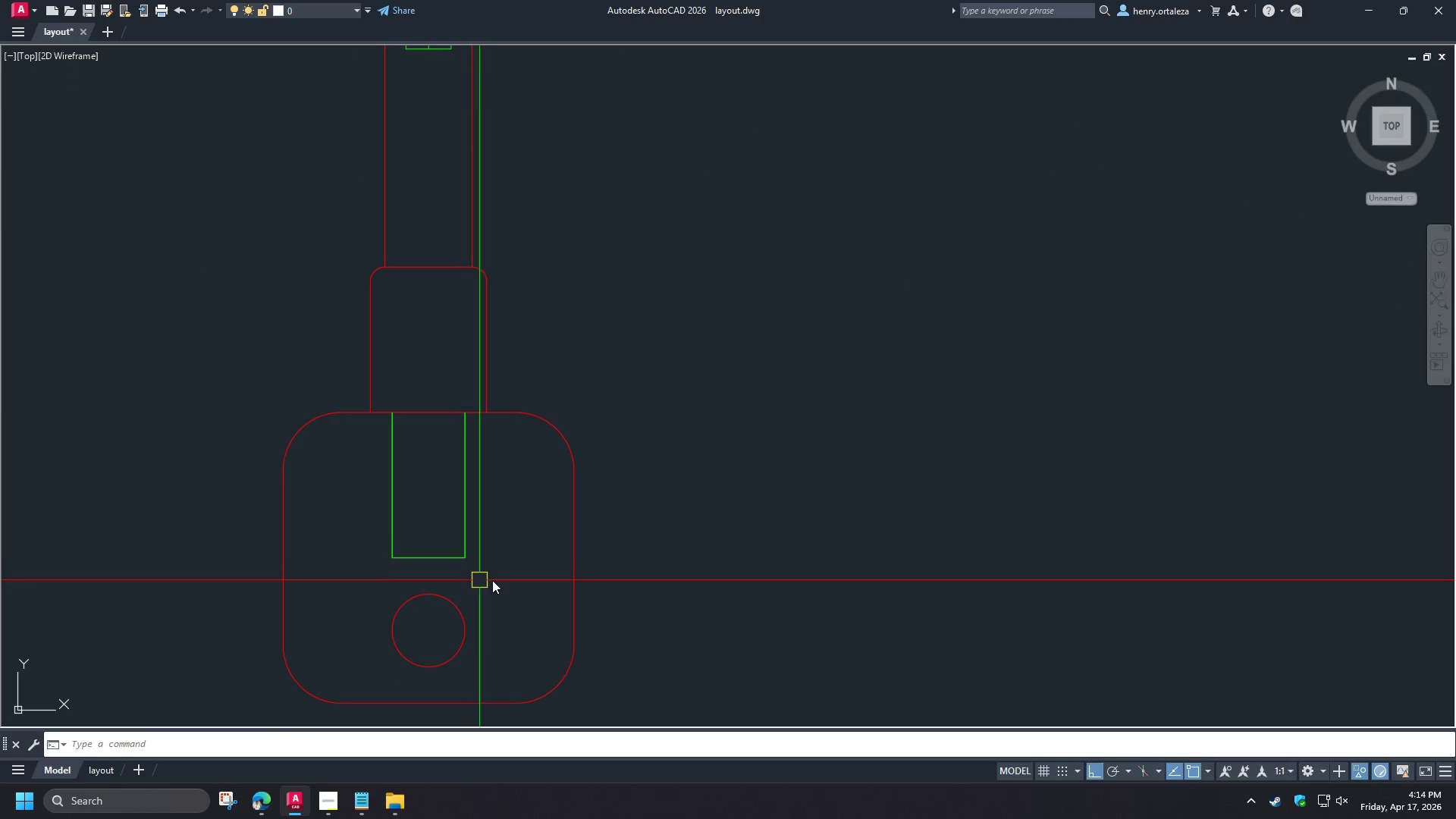 
left_click_drag(start_coordinate=[492, 580], to_coordinate=[487, 576])
 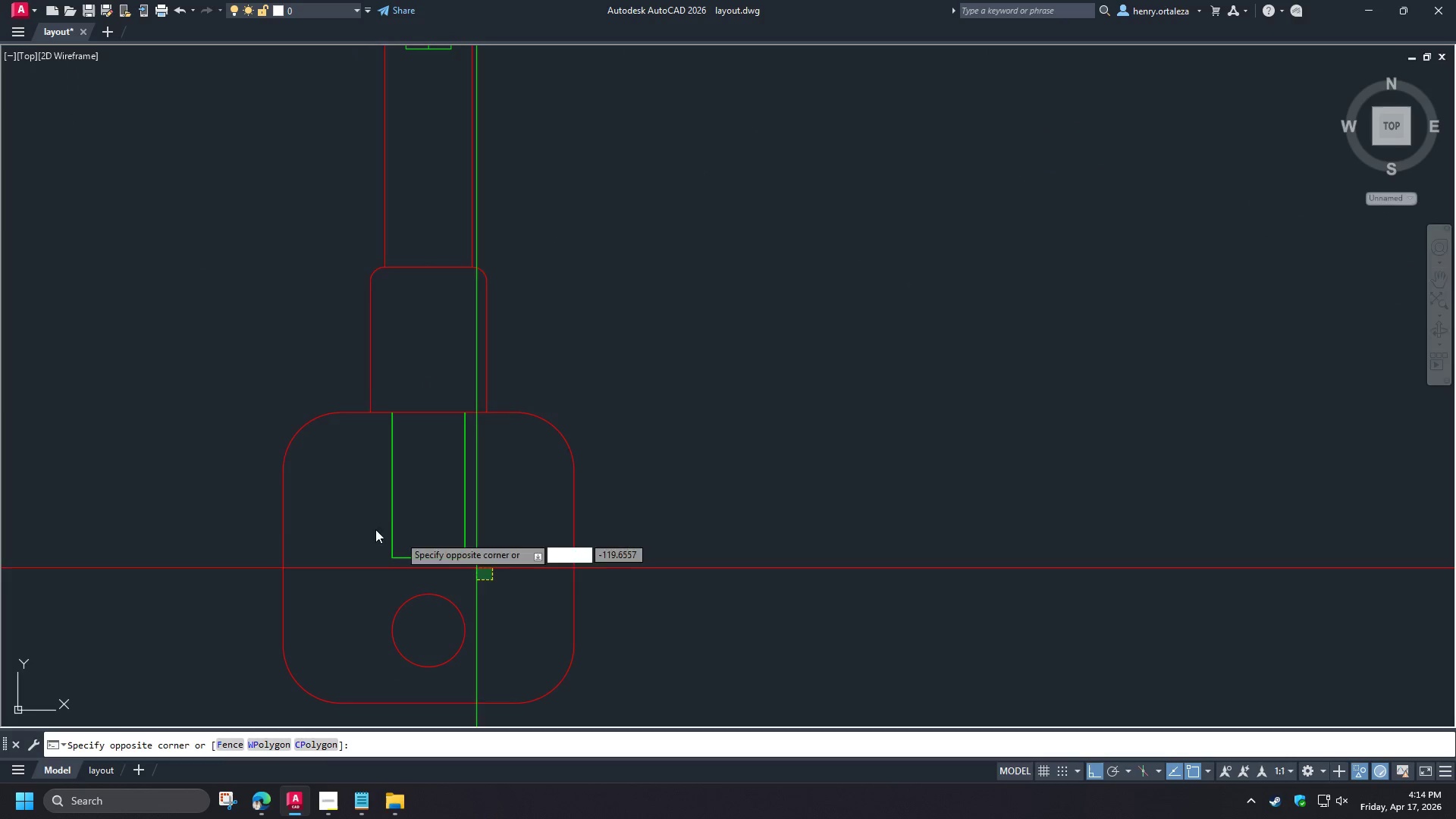 
double_click([367, 525])
 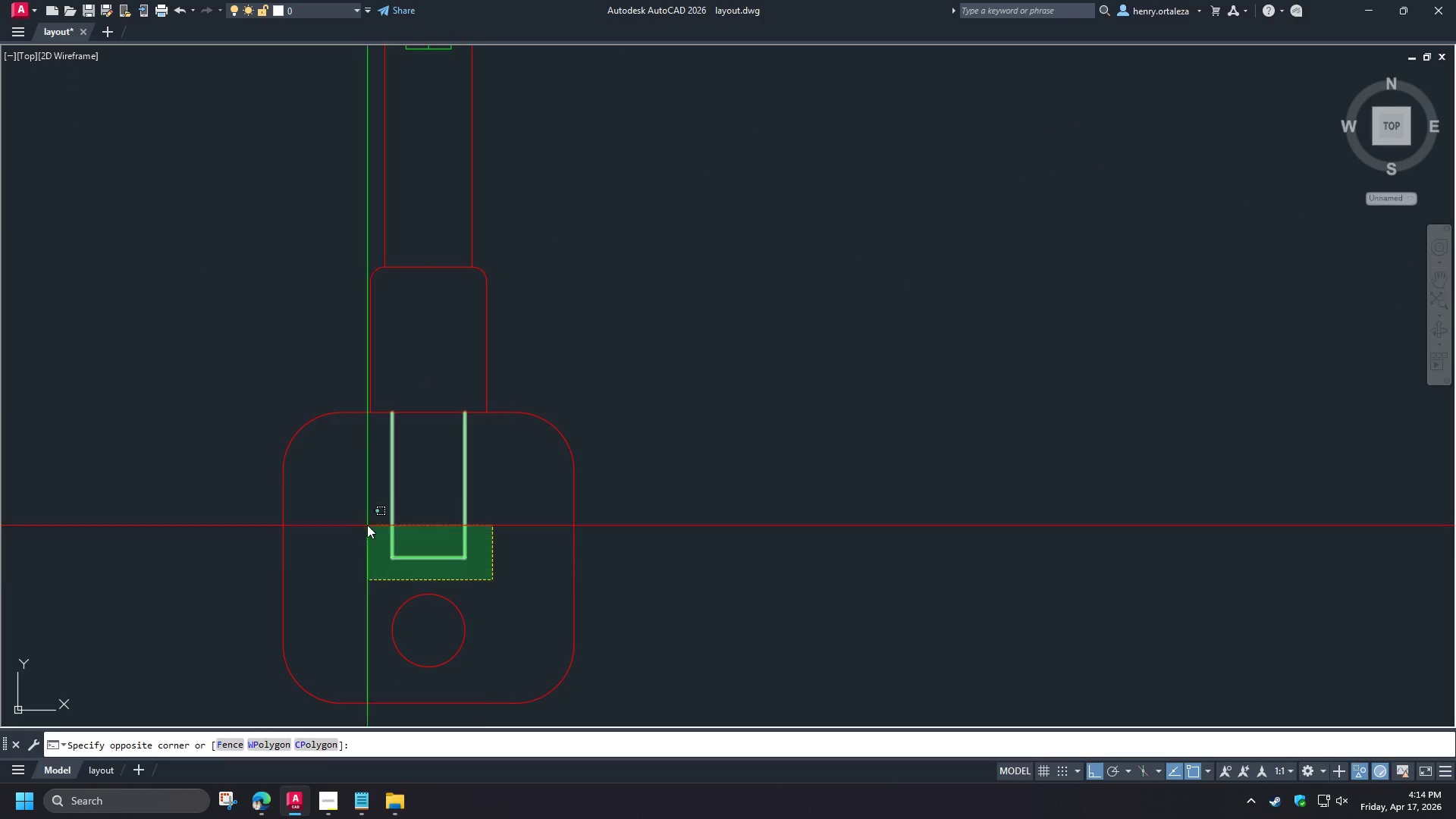 
key(E)
 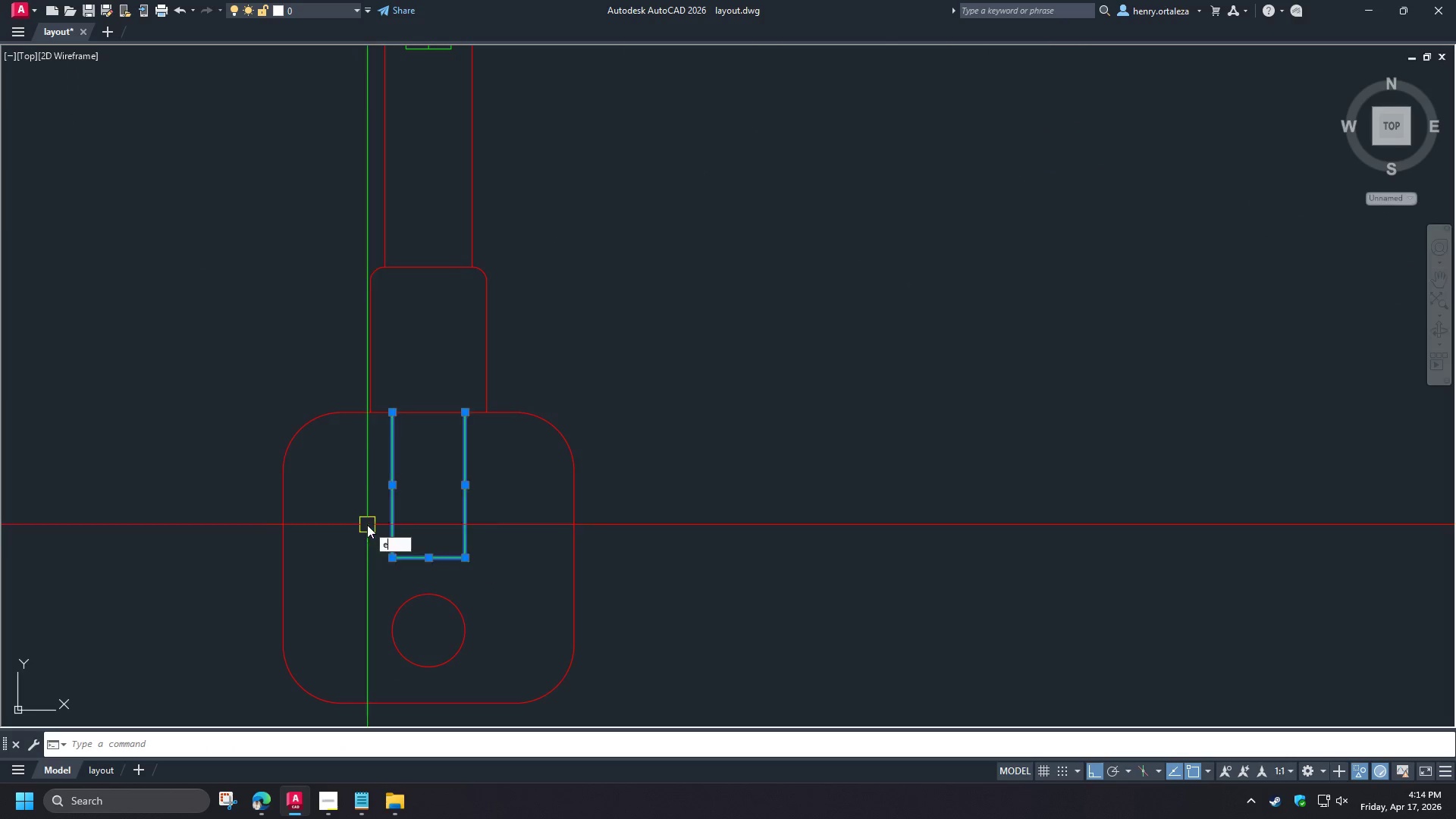 
key(Space)
 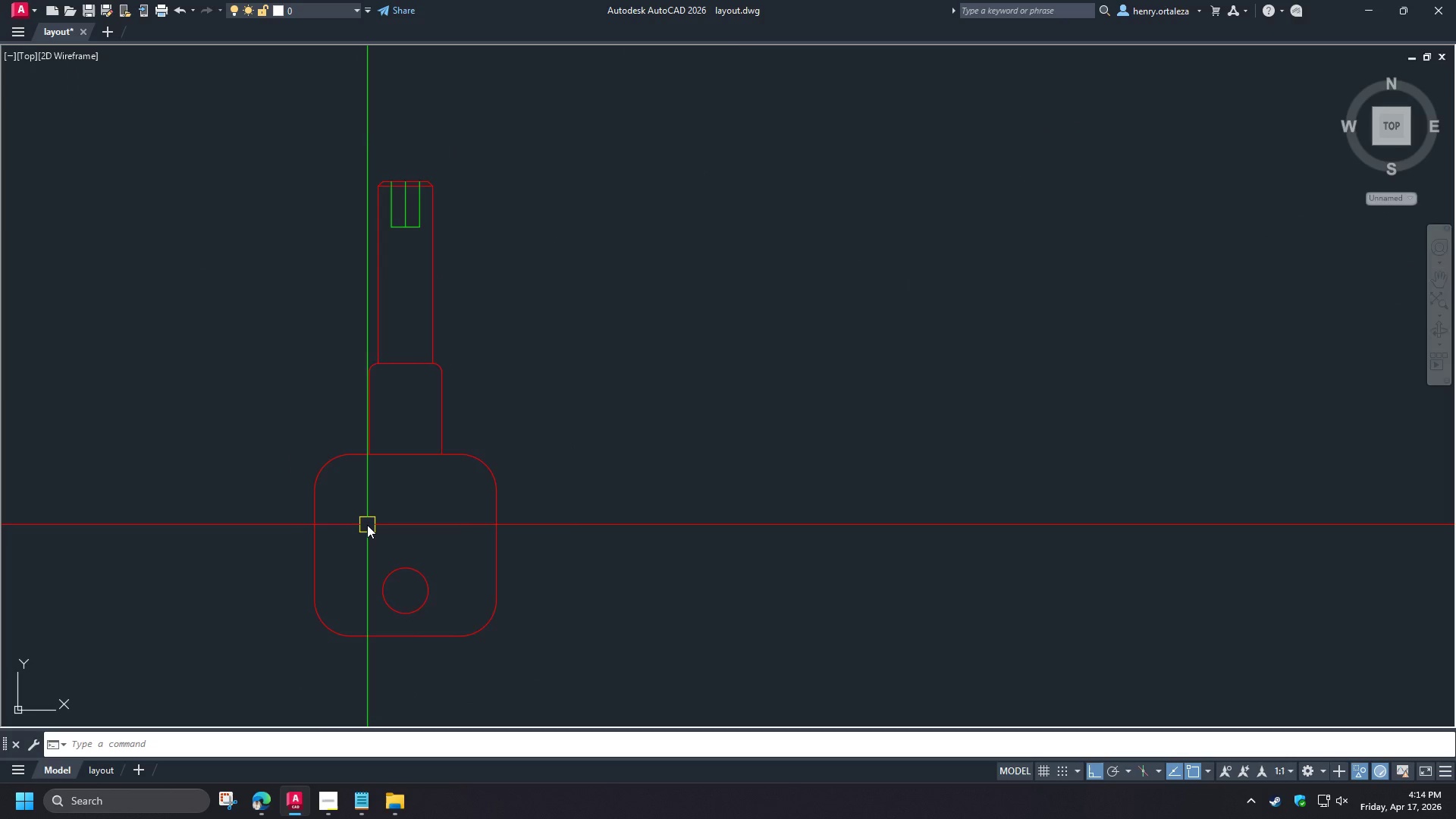 
scroll: coordinate [367, 525], scroll_direction: down, amount: 4.0
 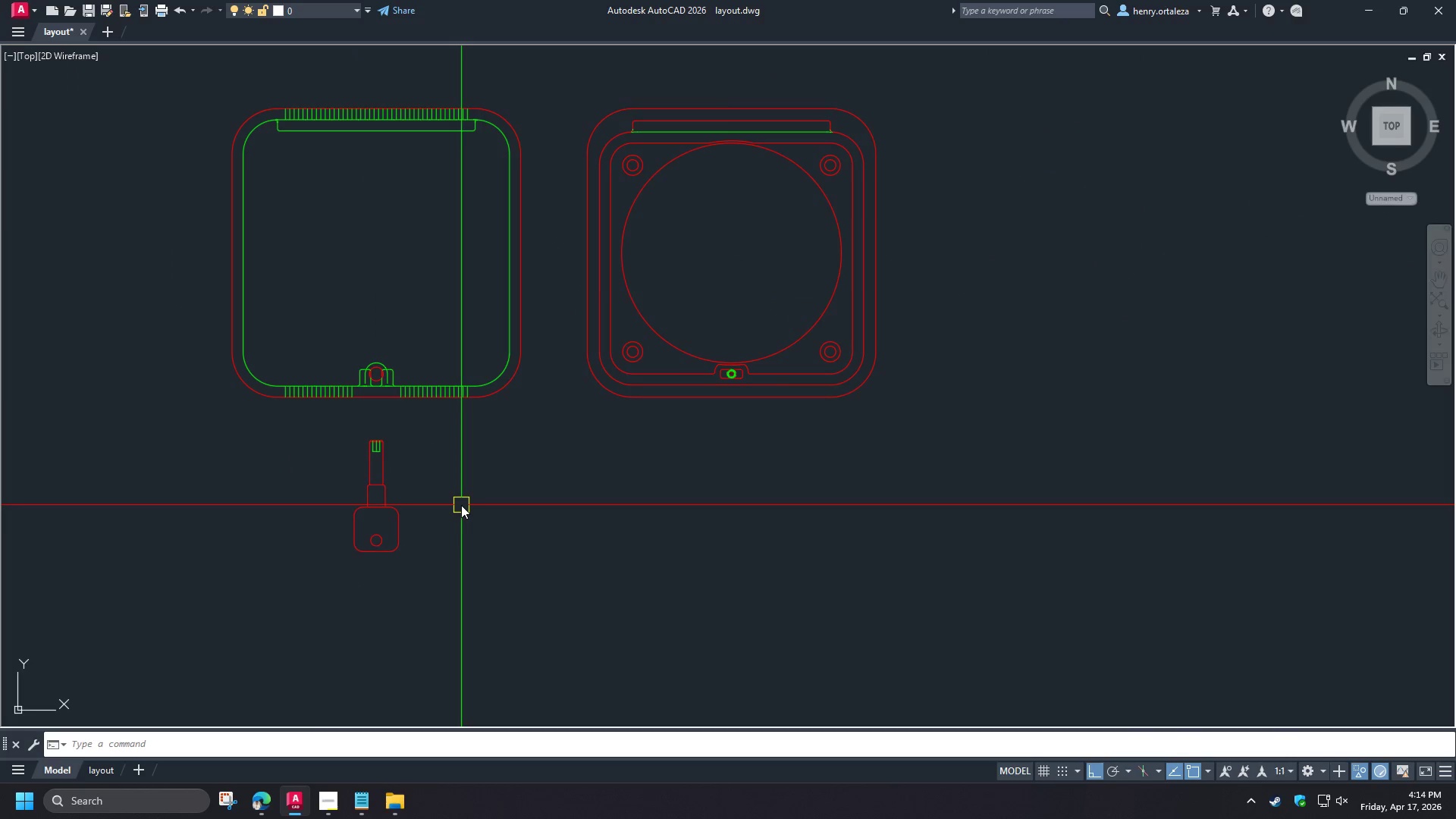 
type(ma )
 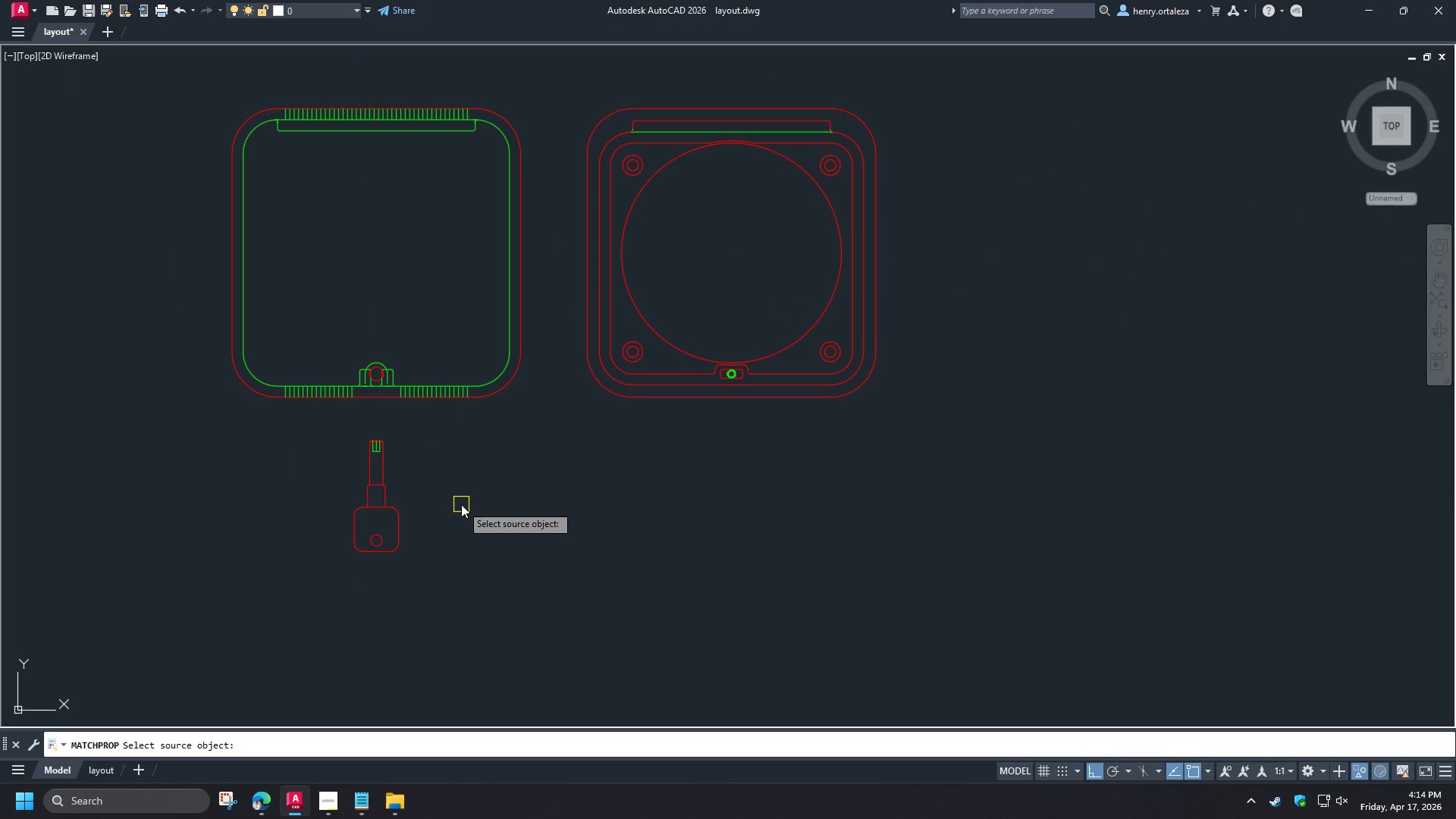 
scroll: coordinate [467, 496], scroll_direction: down, amount: 2.0
 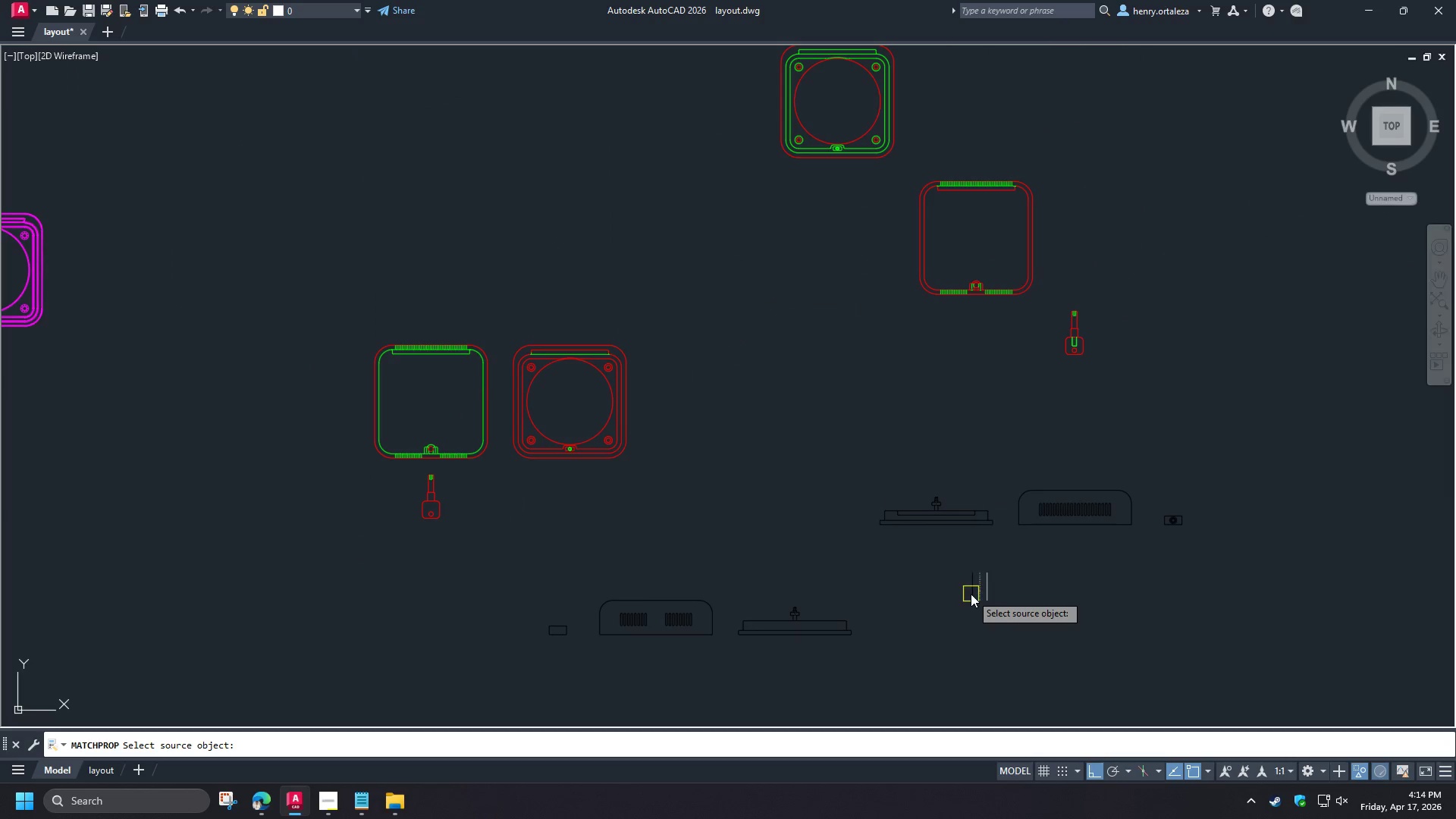 
left_click([971, 593])
 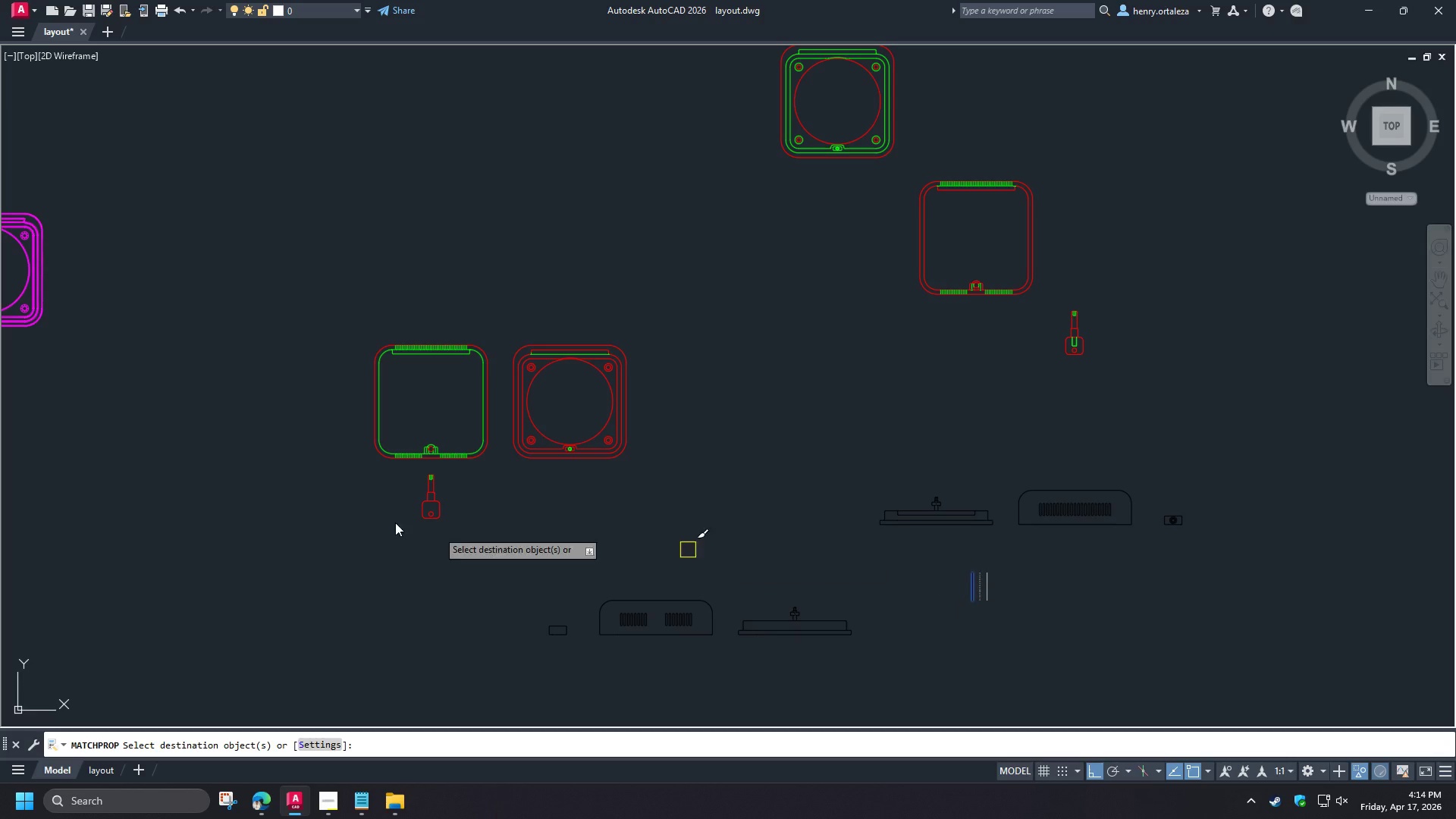 
scroll: coordinate [413, 512], scroll_direction: up, amount: 3.0
 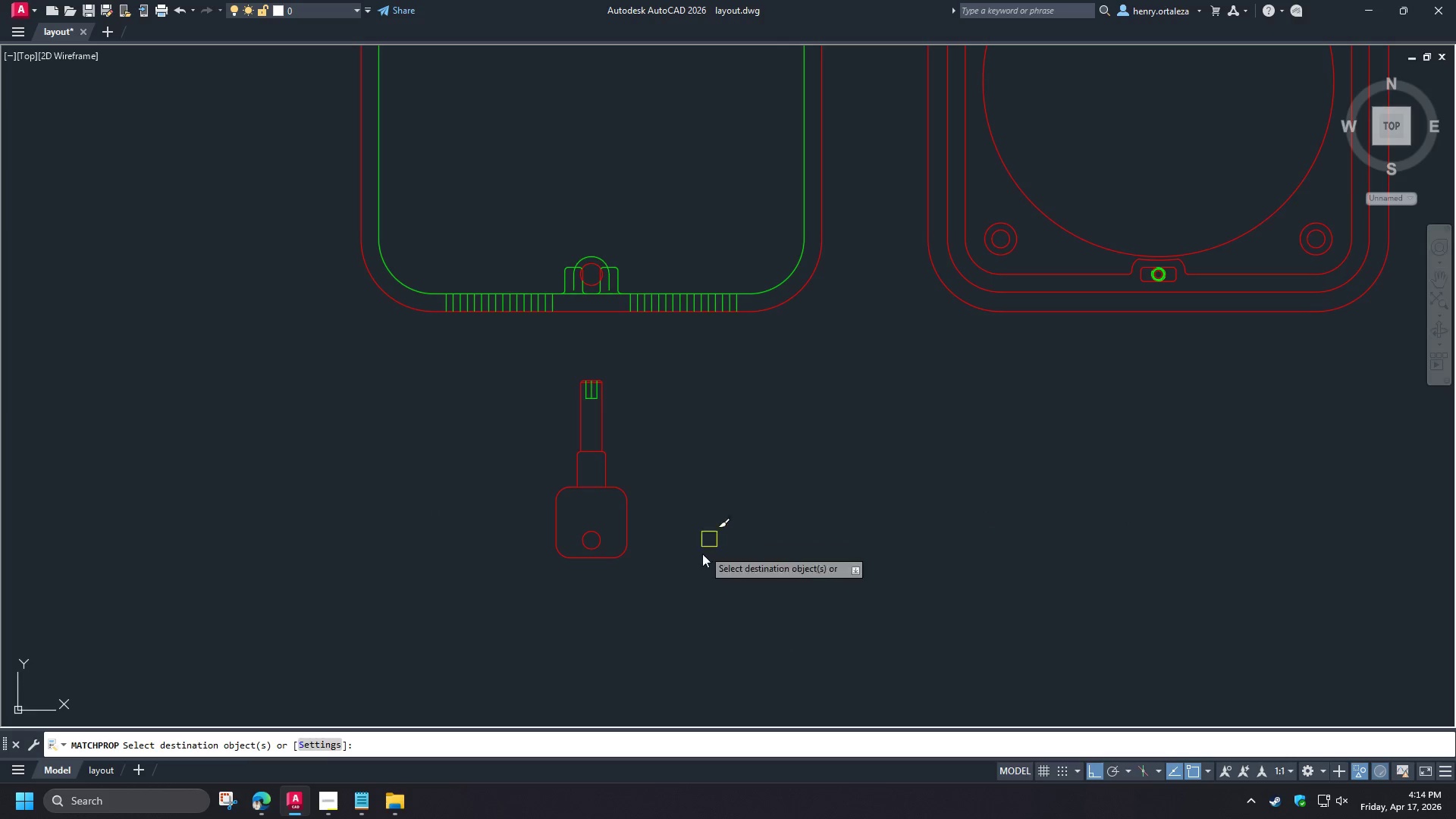 
left_click_drag(start_coordinate=[701, 579], to_coordinate=[698, 577])
 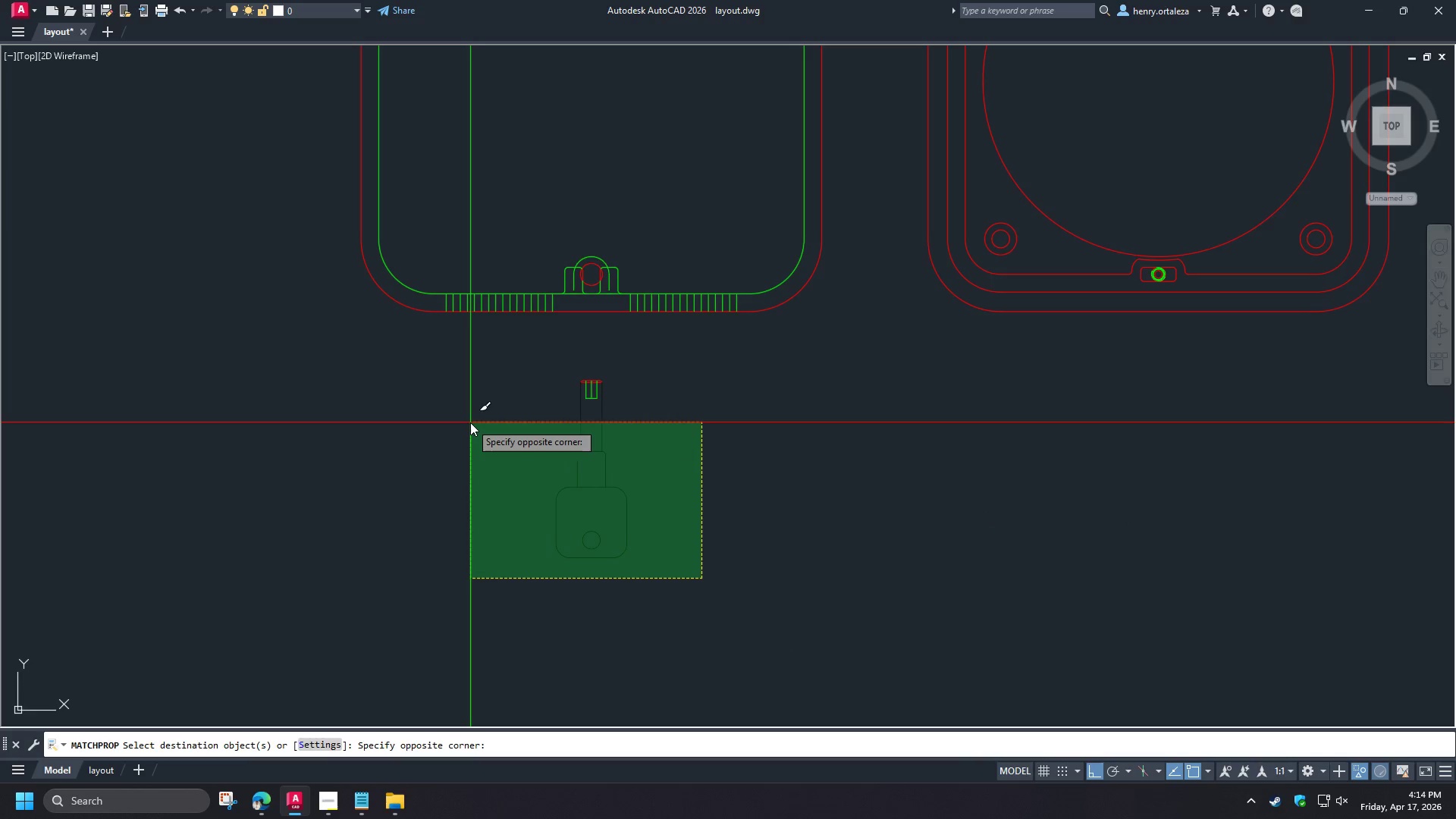 
left_click([470, 422])
 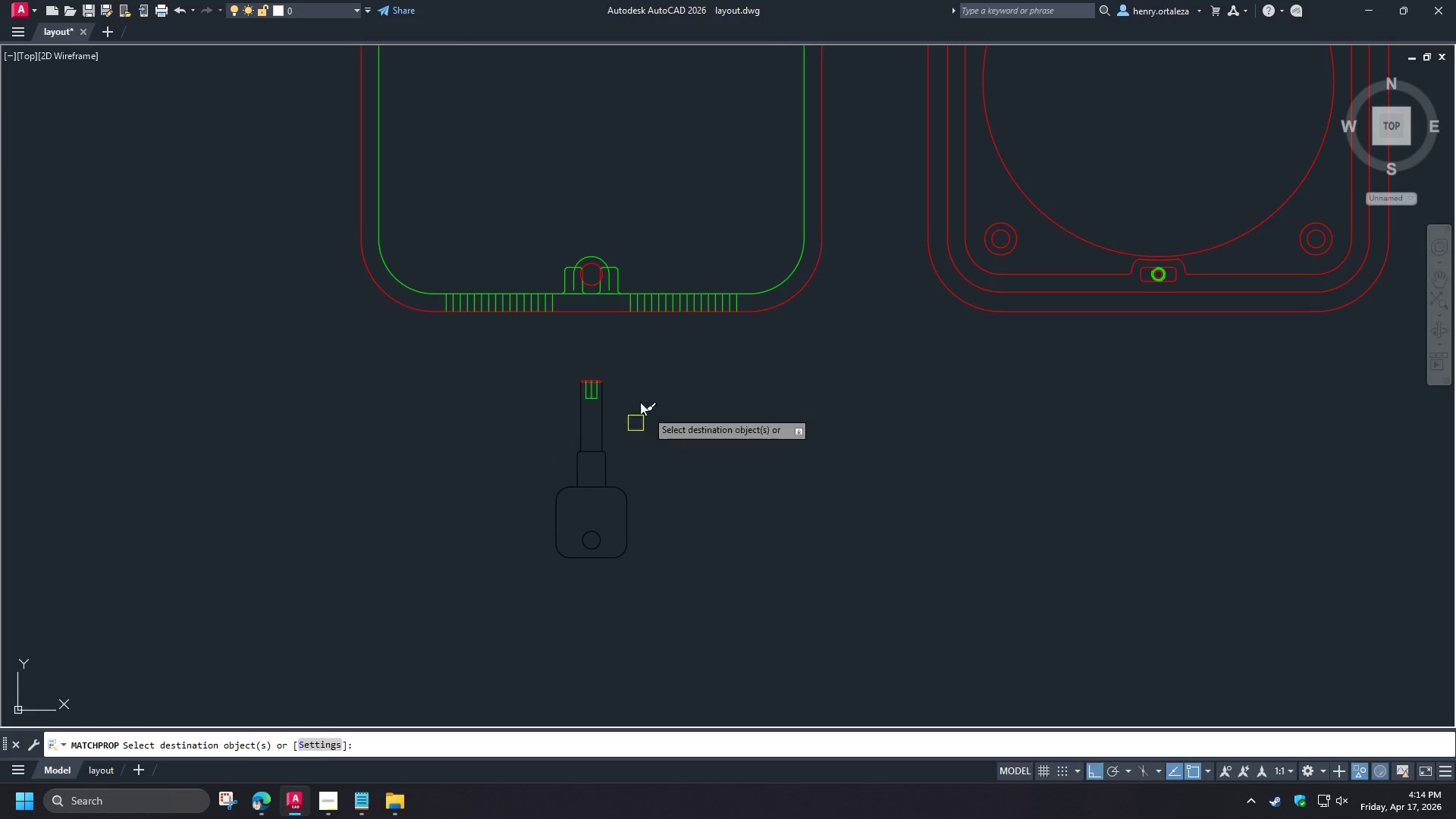 
scroll: coordinate [610, 378], scroll_direction: up, amount: 4.0
 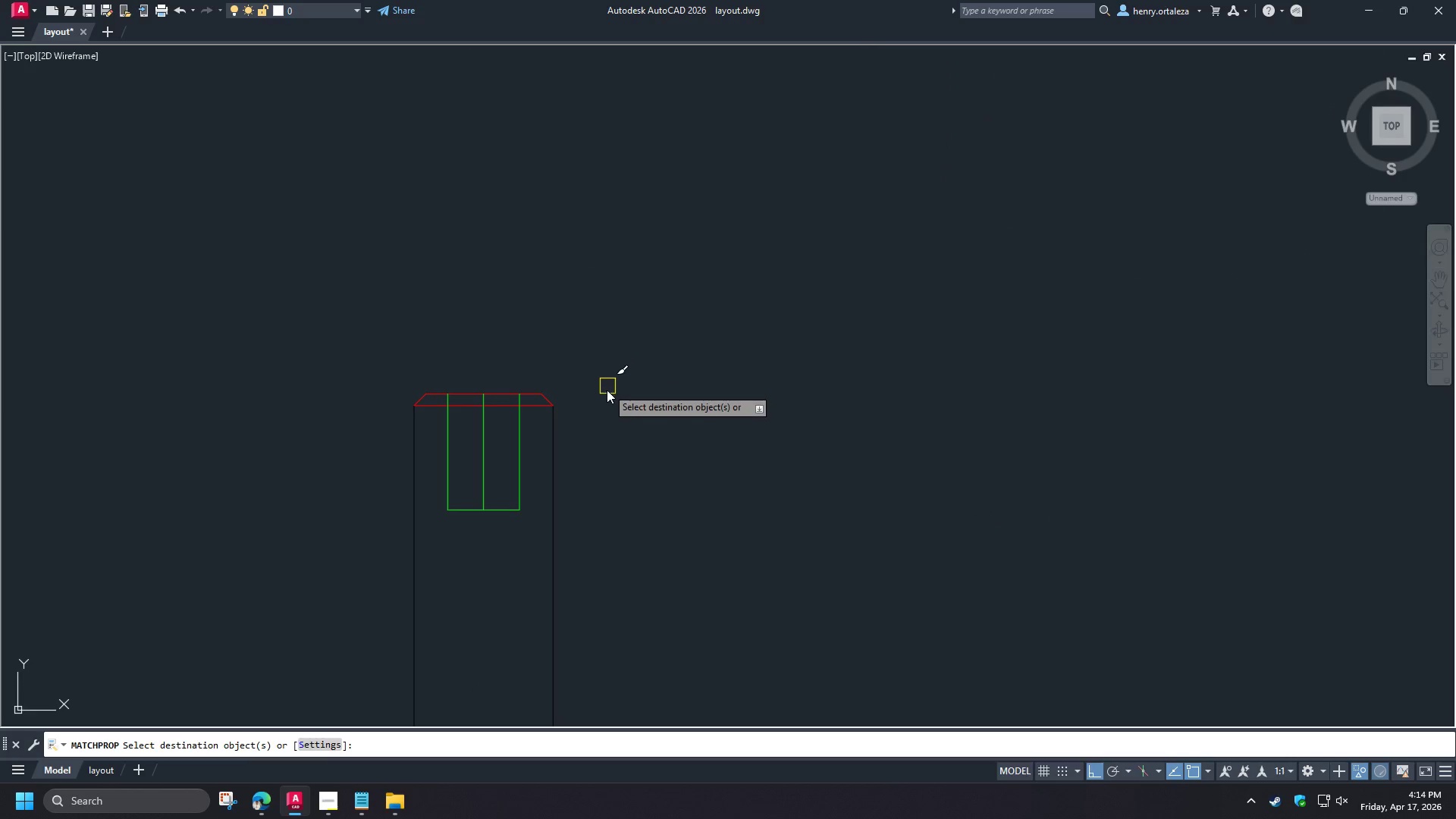 
left_click_drag(start_coordinate=[645, 425], to_coordinate=[635, 419])
 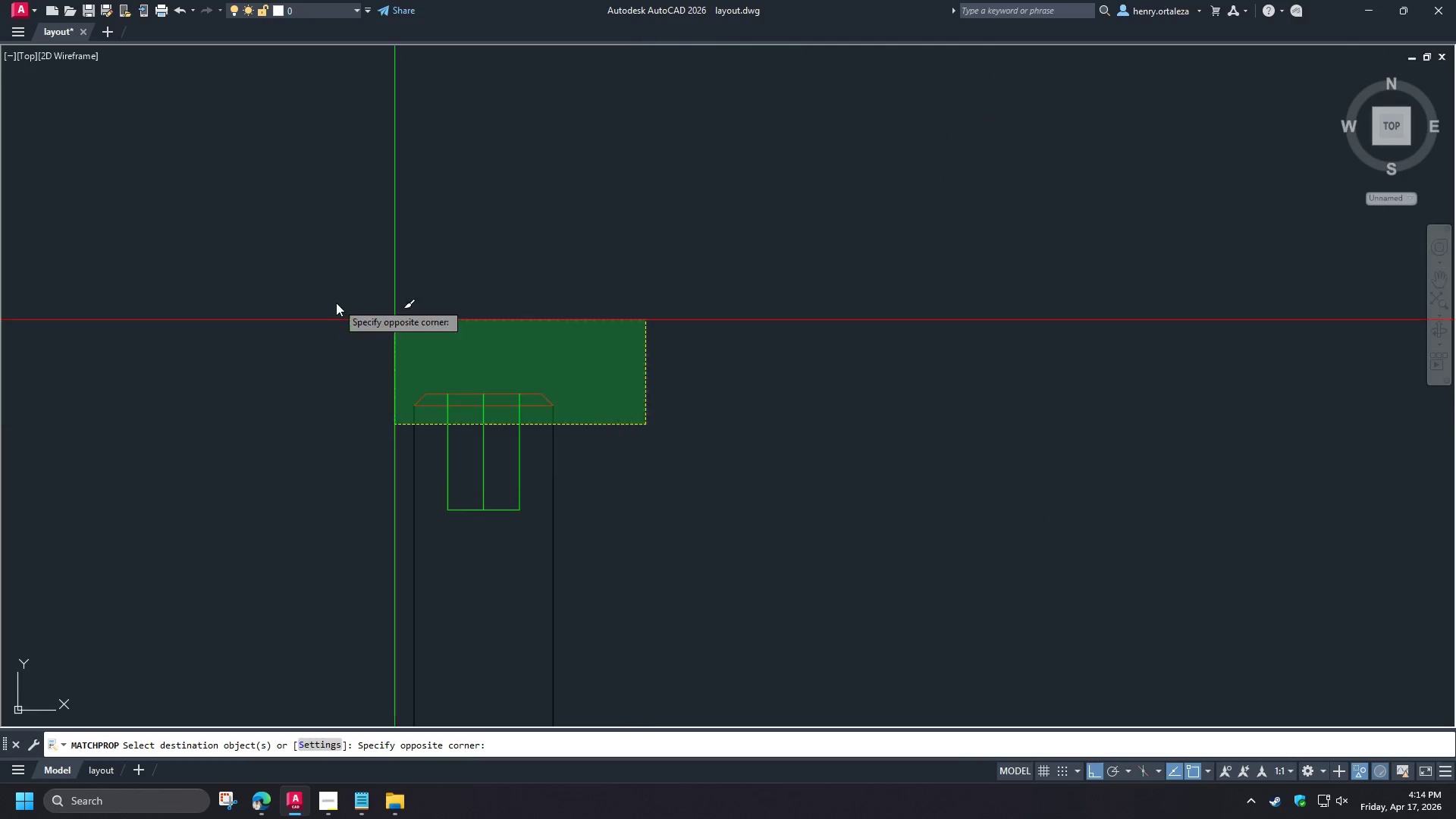 
left_click_drag(start_coordinate=[339, 303], to_coordinate=[760, 417])
 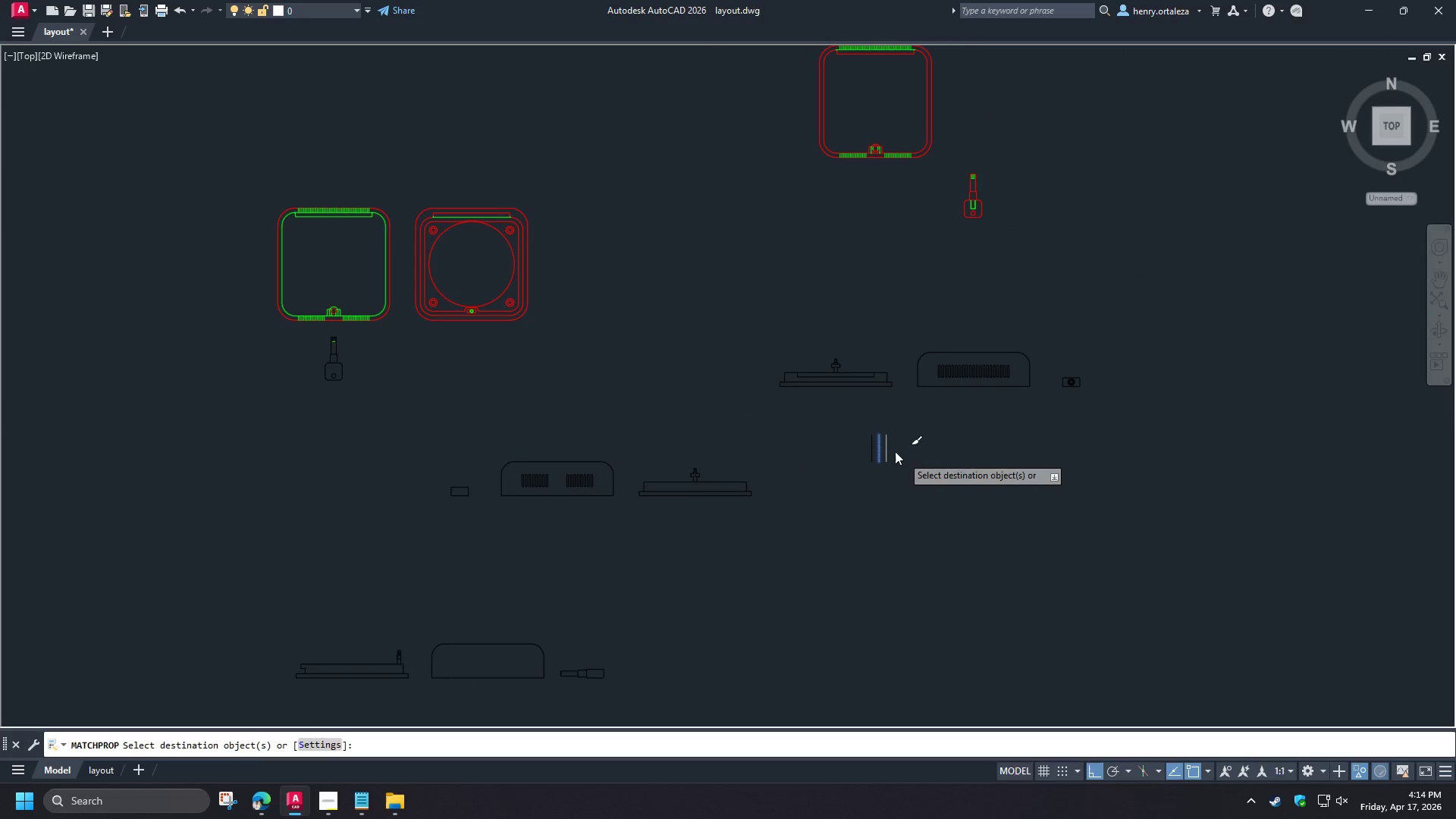 
type( ma )
 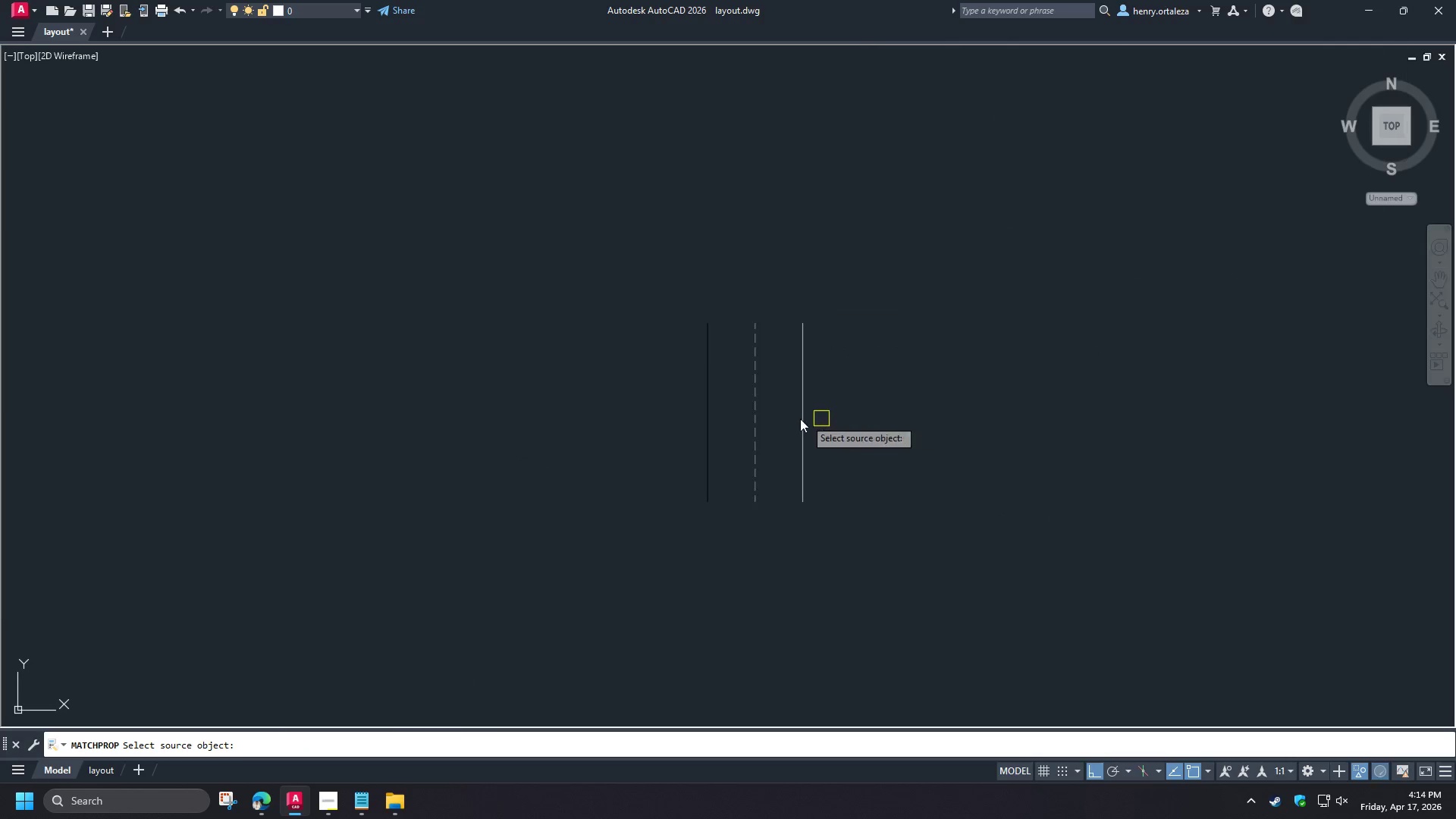 
scroll: coordinate [283, 309], scroll_direction: down, amount: 7.0
 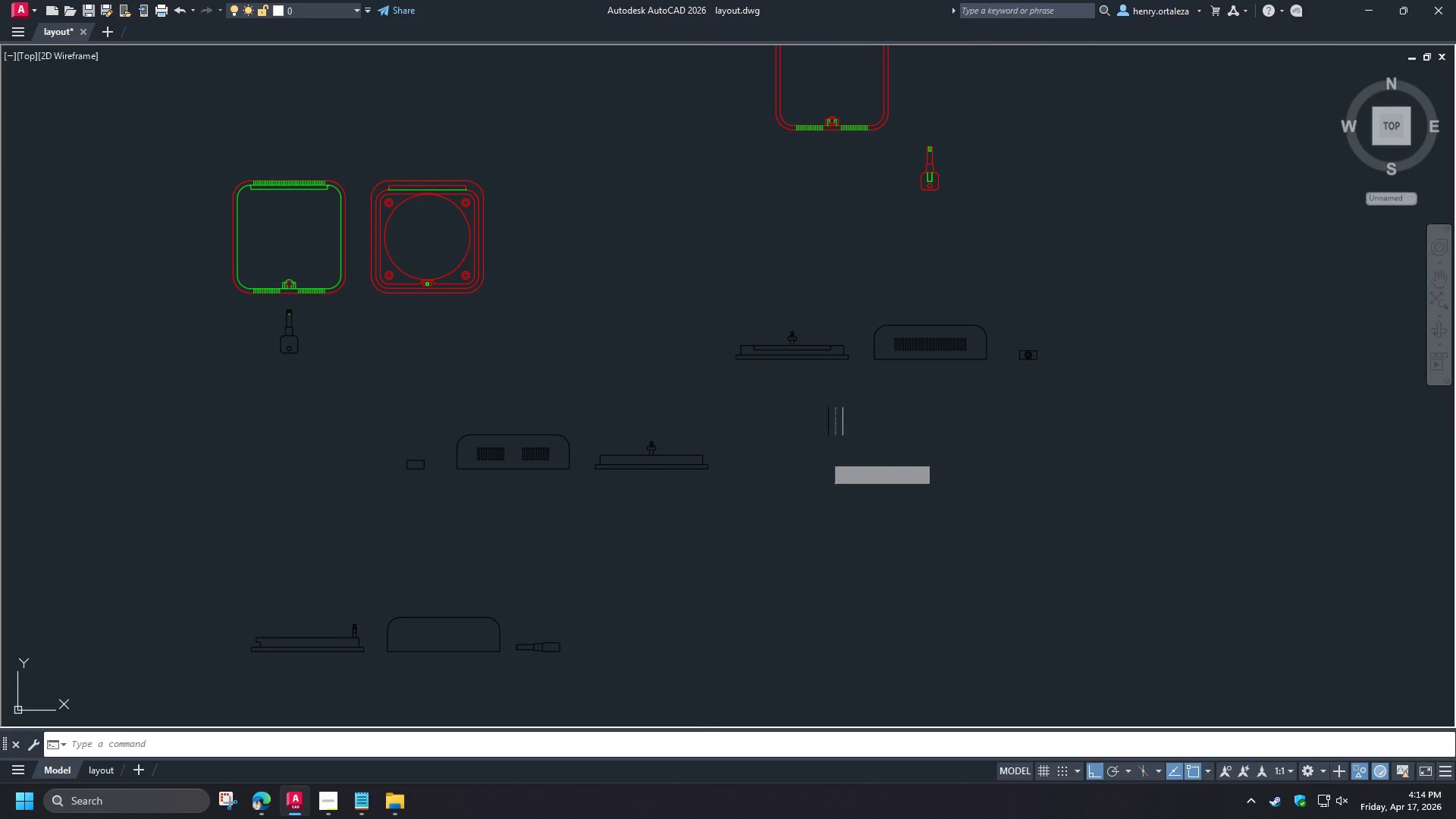 
scroll: coordinate [848, 421], scroll_direction: up, amount: 4.0
 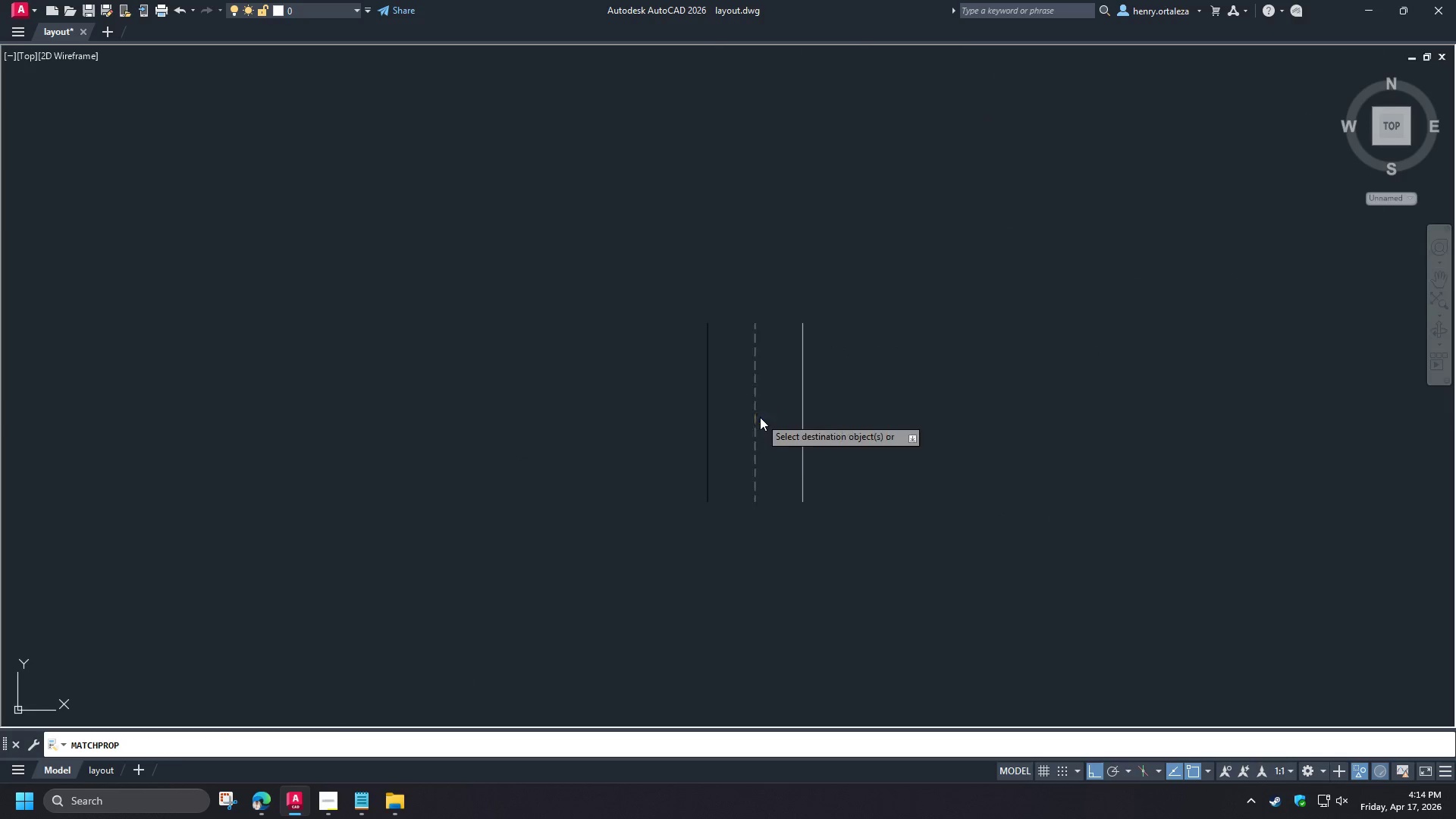 
scroll: coordinate [902, 456], scroll_direction: down, amount: 6.0
 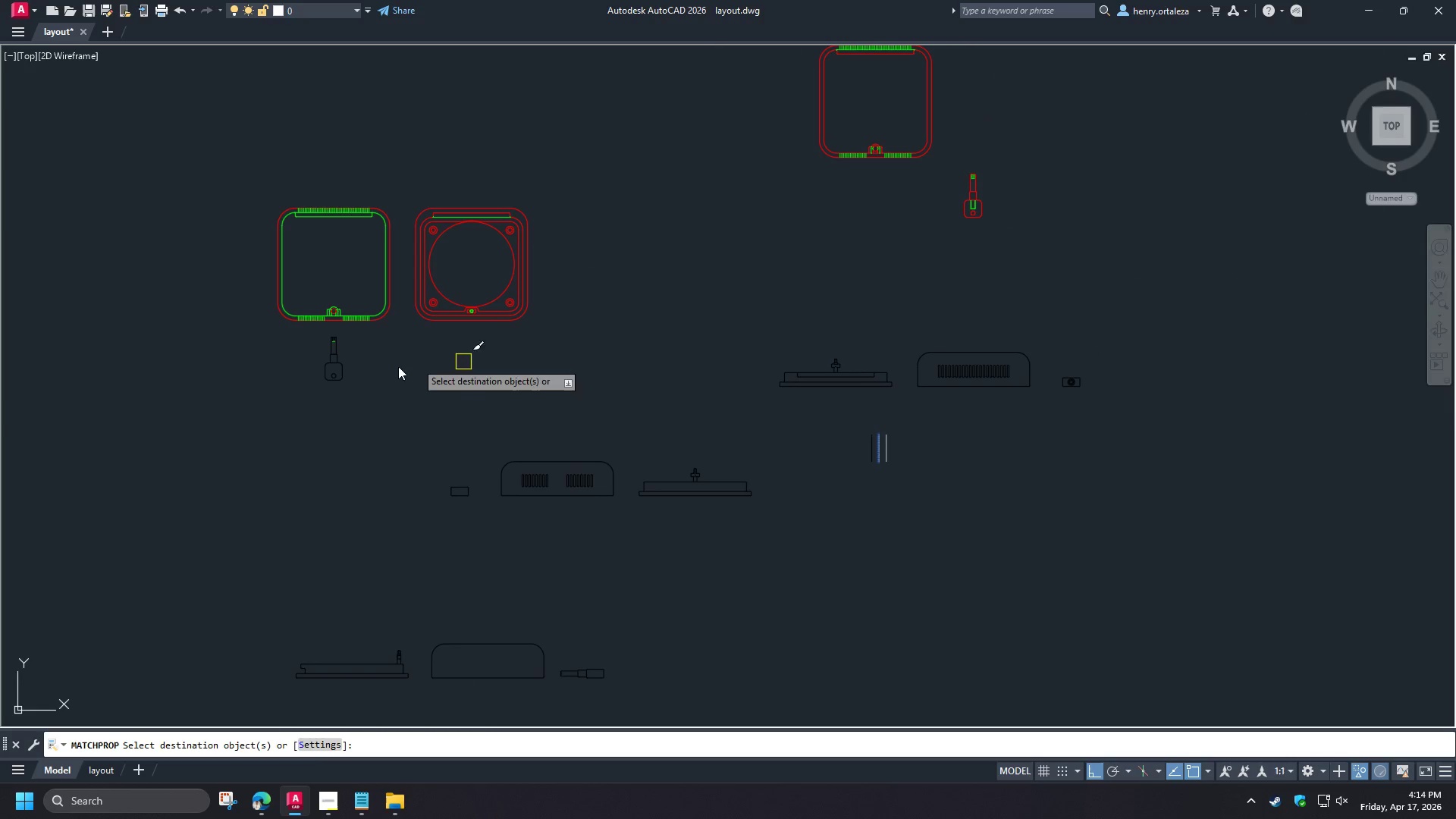 
scroll: coordinate [262, 266], scroll_direction: up, amount: 9.0
 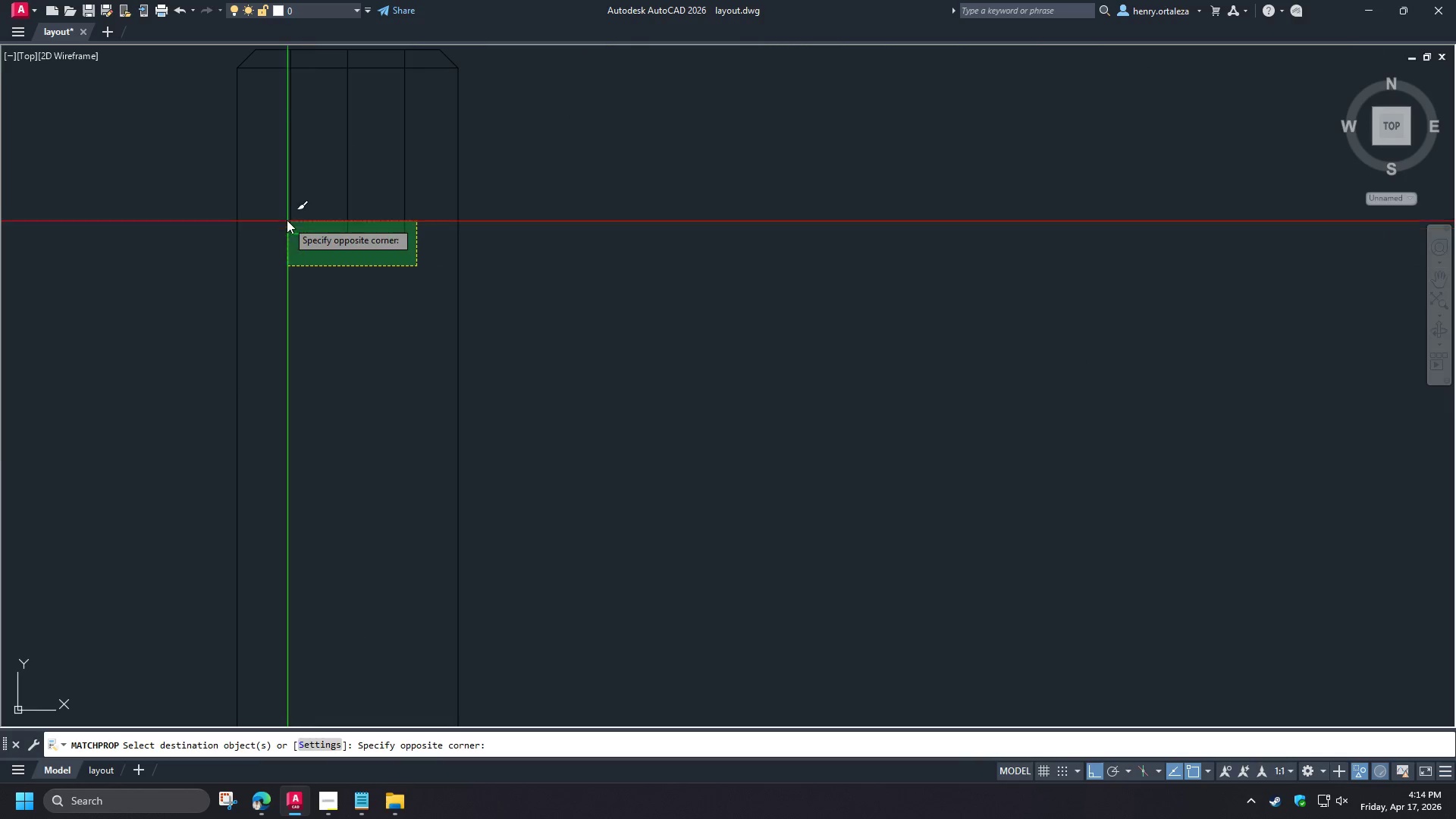 
left_click([276, 209])
 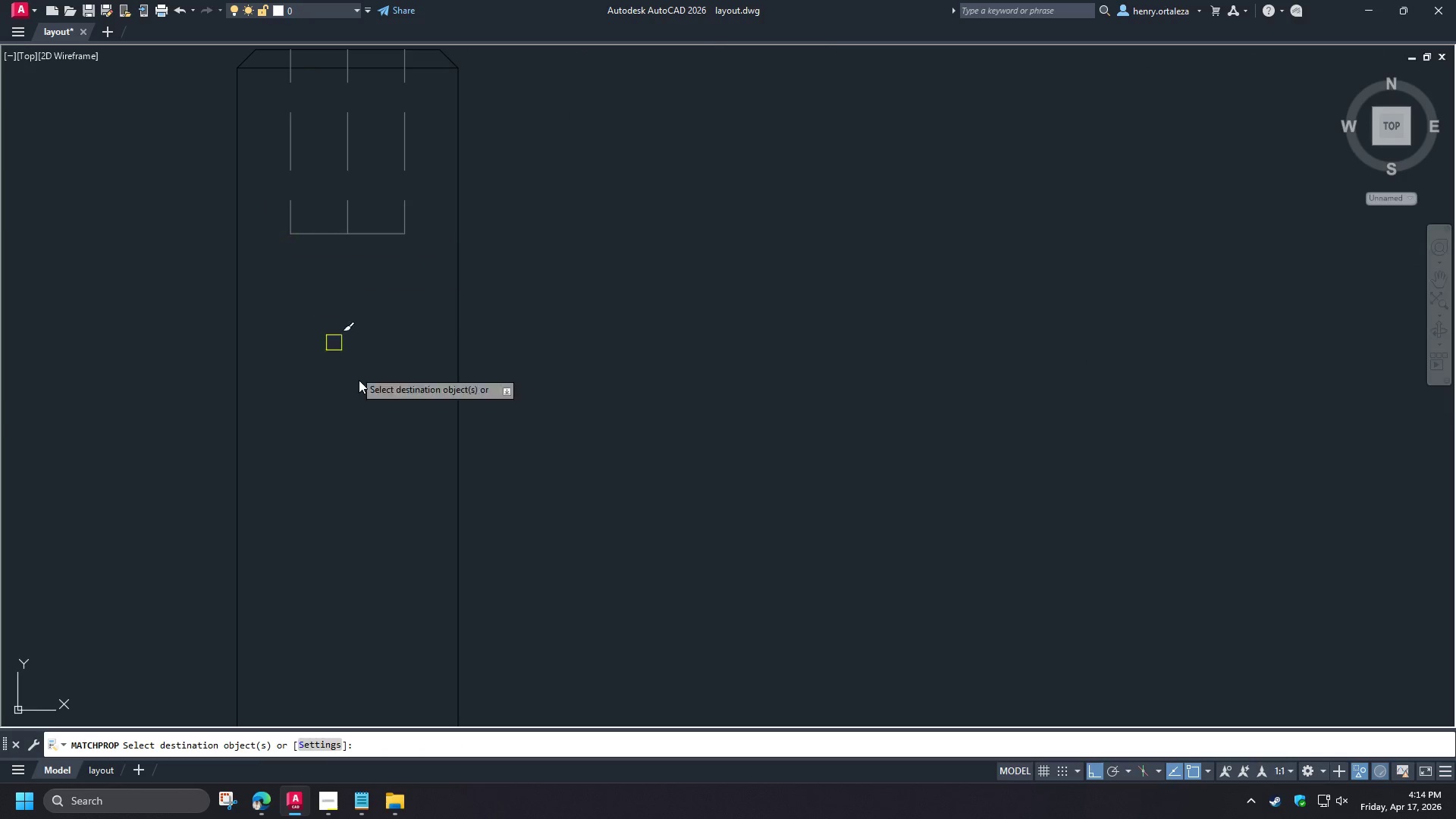 
scroll: coordinate [376, 402], scroll_direction: down, amount: 2.0
 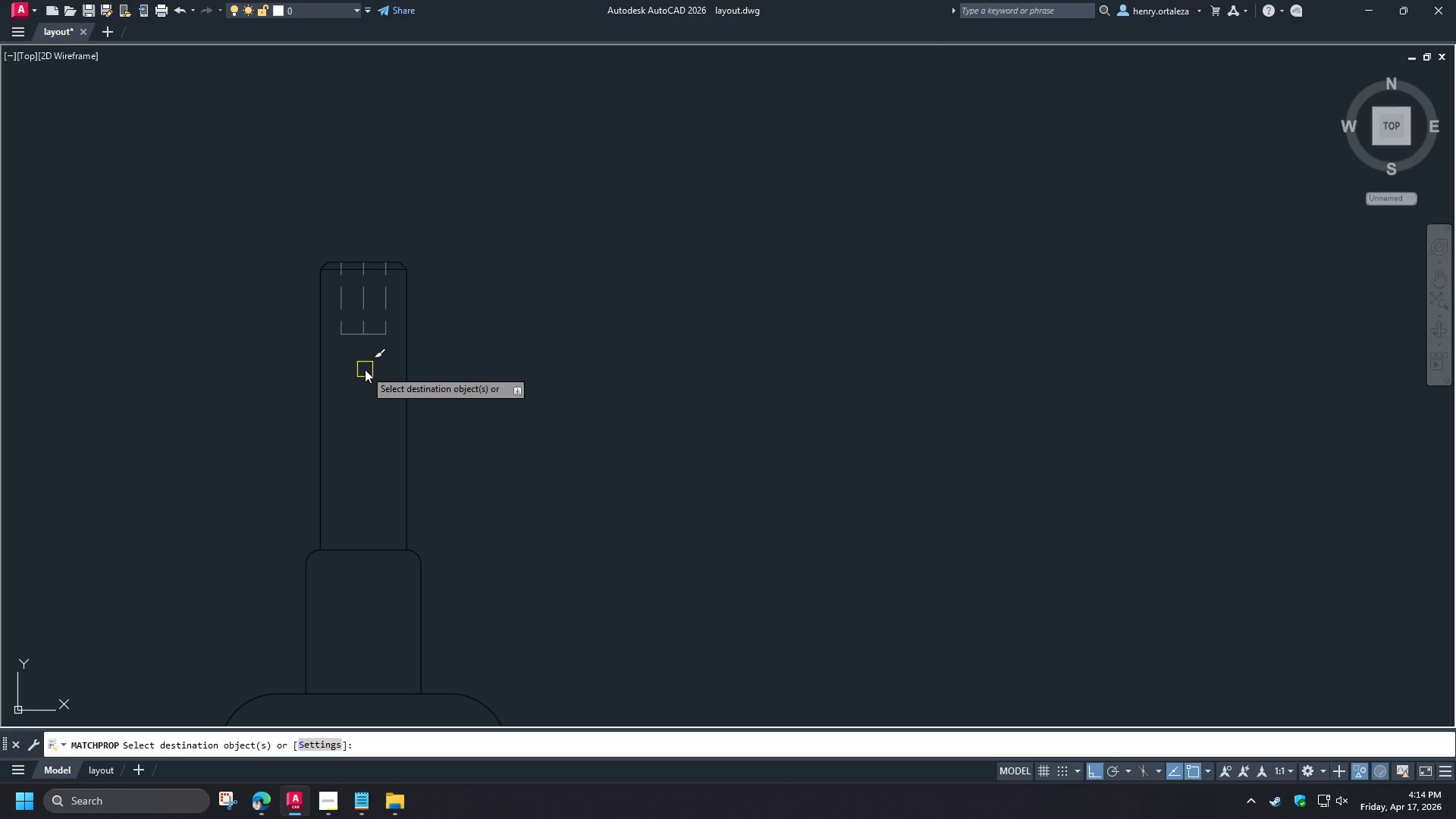 
key(Space)
 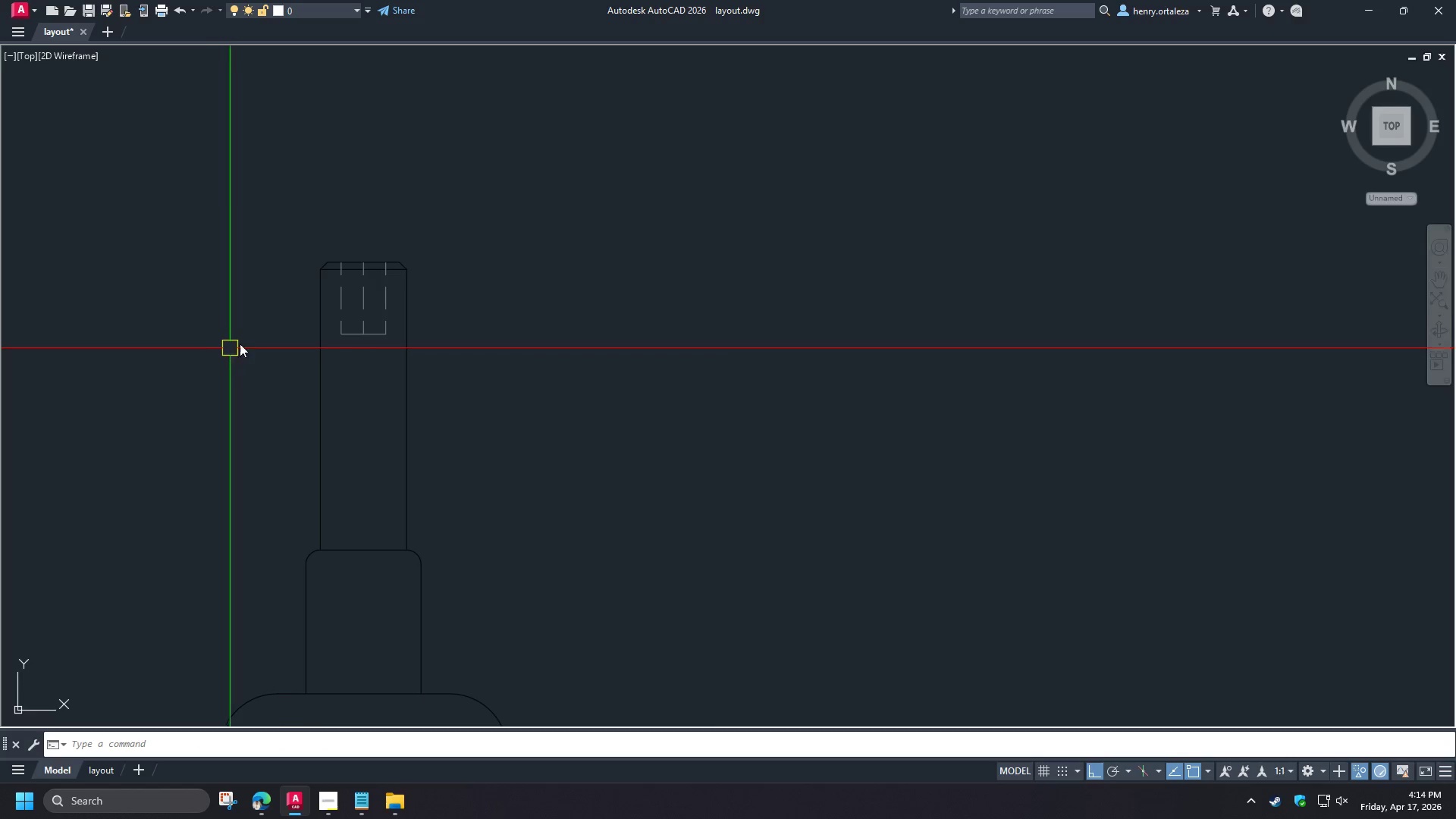 
scroll: coordinate [386, 228], scroll_direction: up, amount: 3.0
 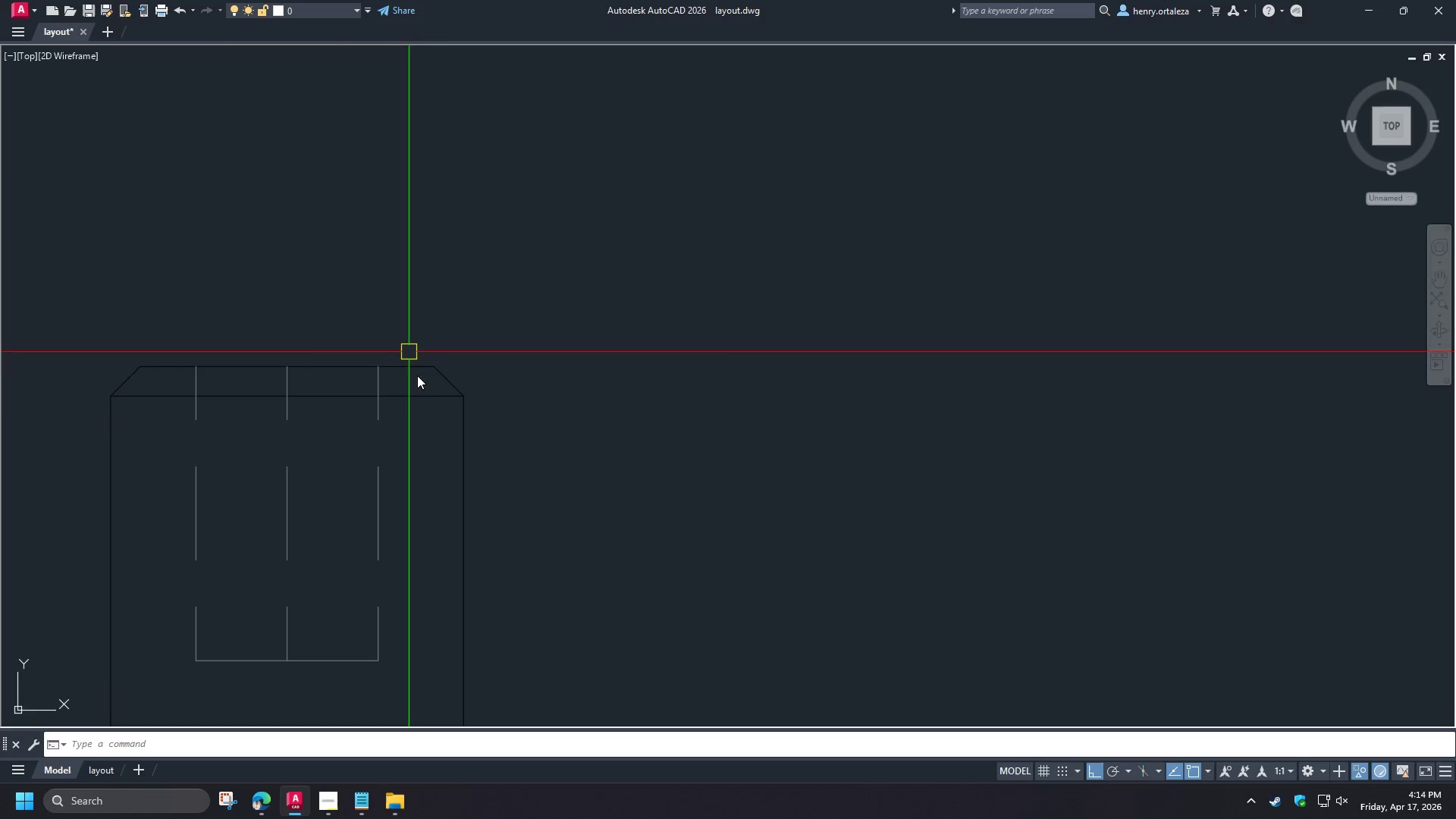 
scroll: coordinate [369, 379], scroll_direction: down, amount: 9.0
 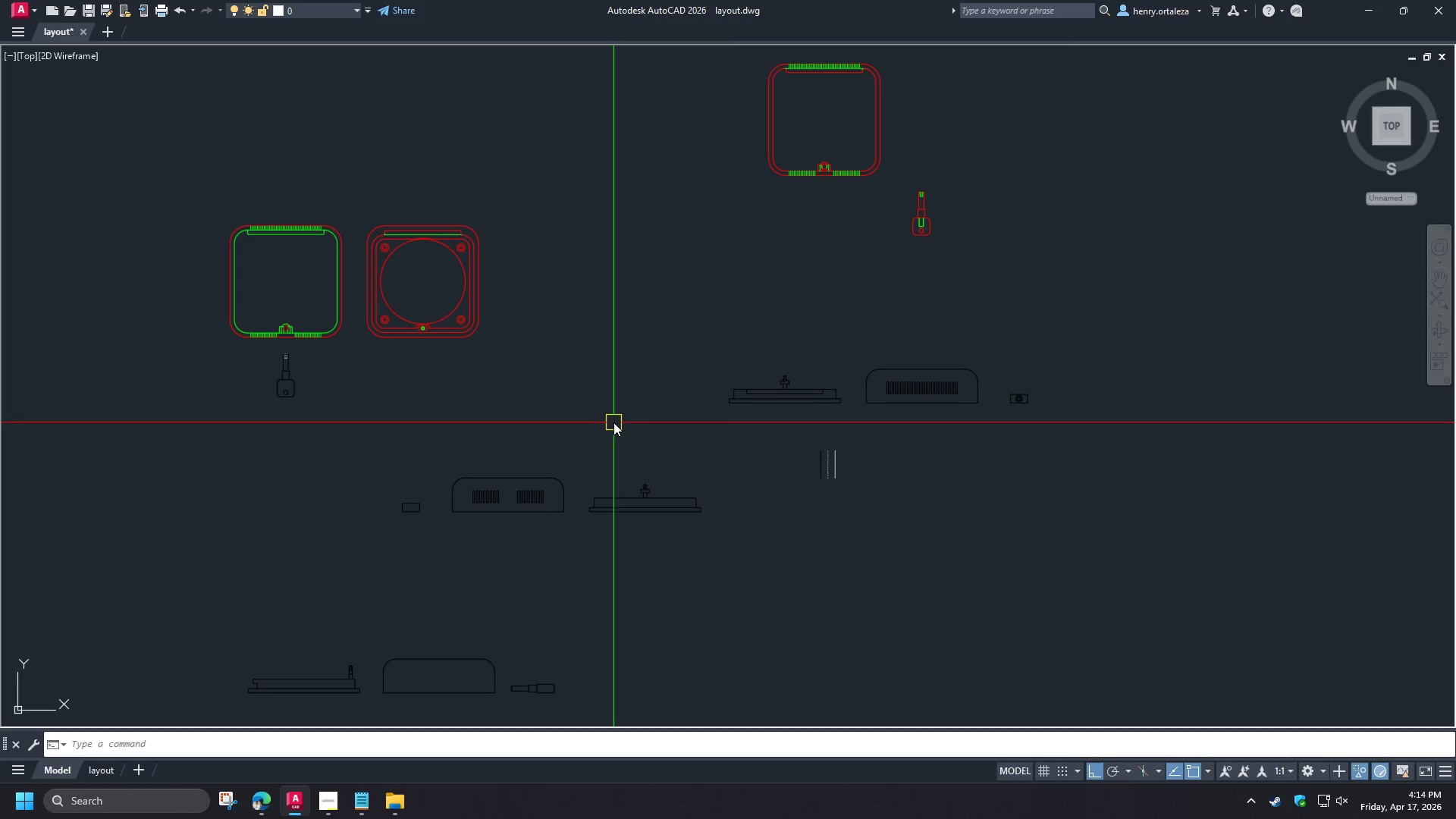 
wait(6.74)
 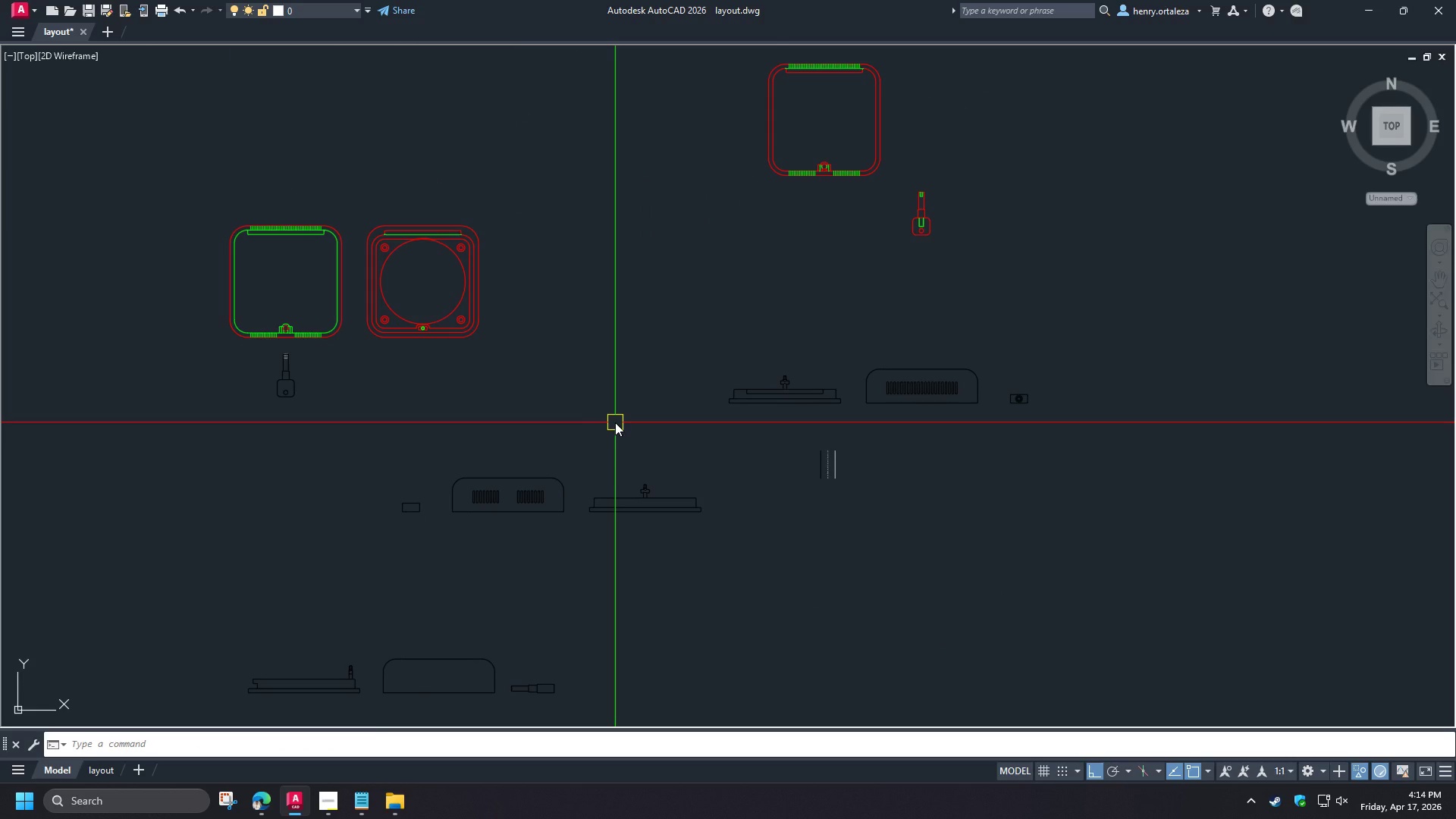 
type(re )
 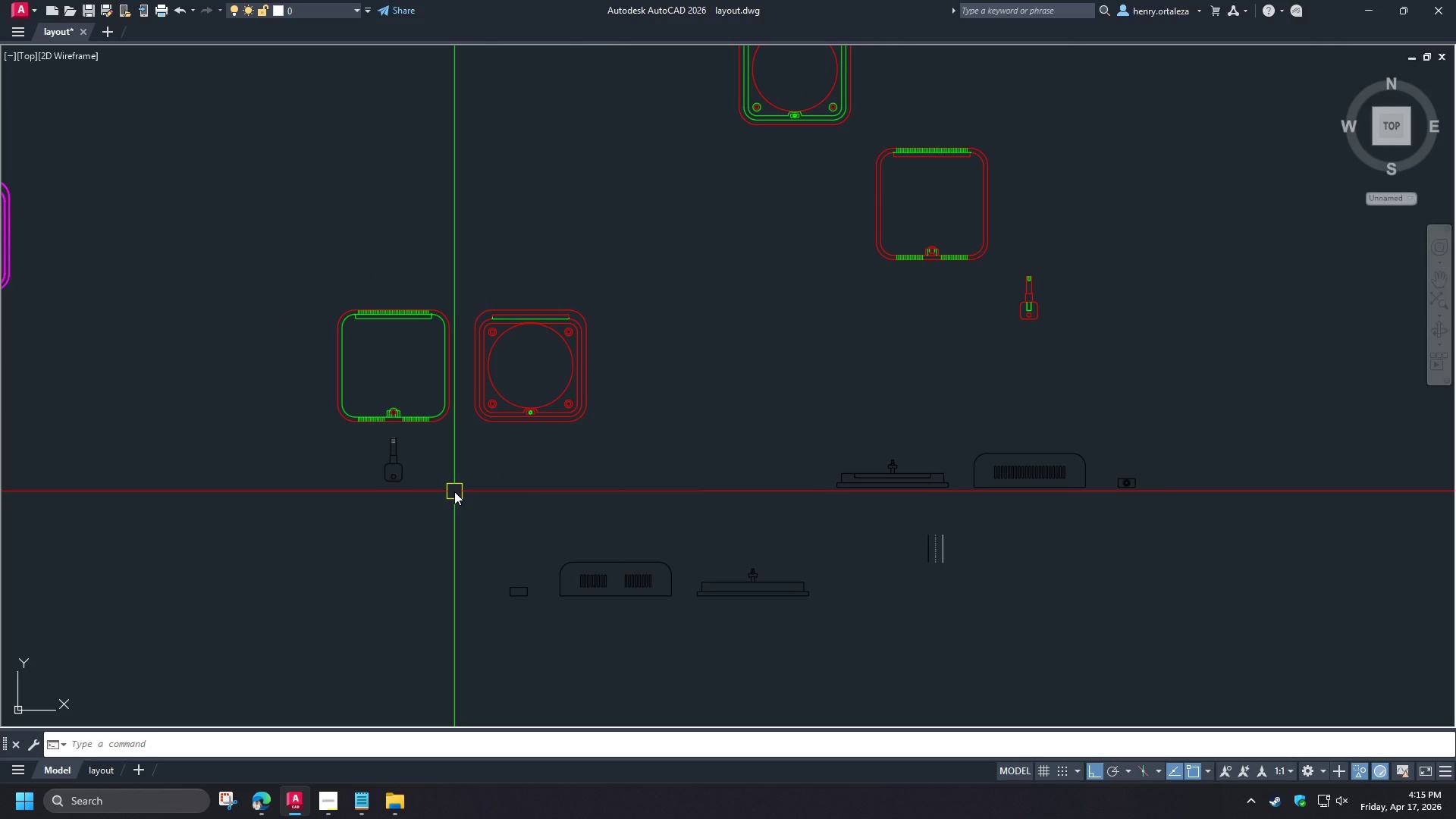 
wait(13.62)
 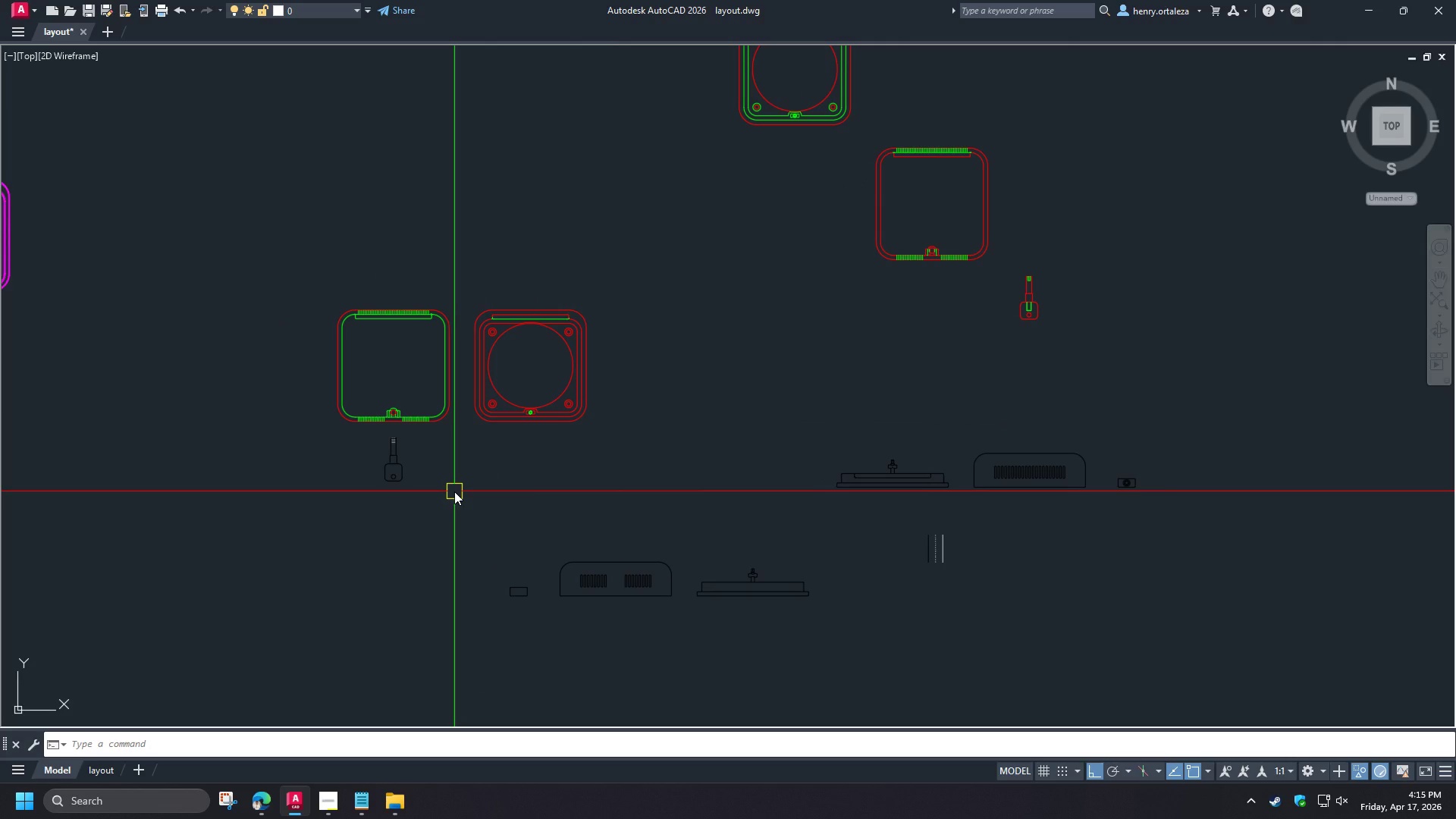 
scroll: coordinate [382, 416], scroll_direction: up, amount: 3.0
 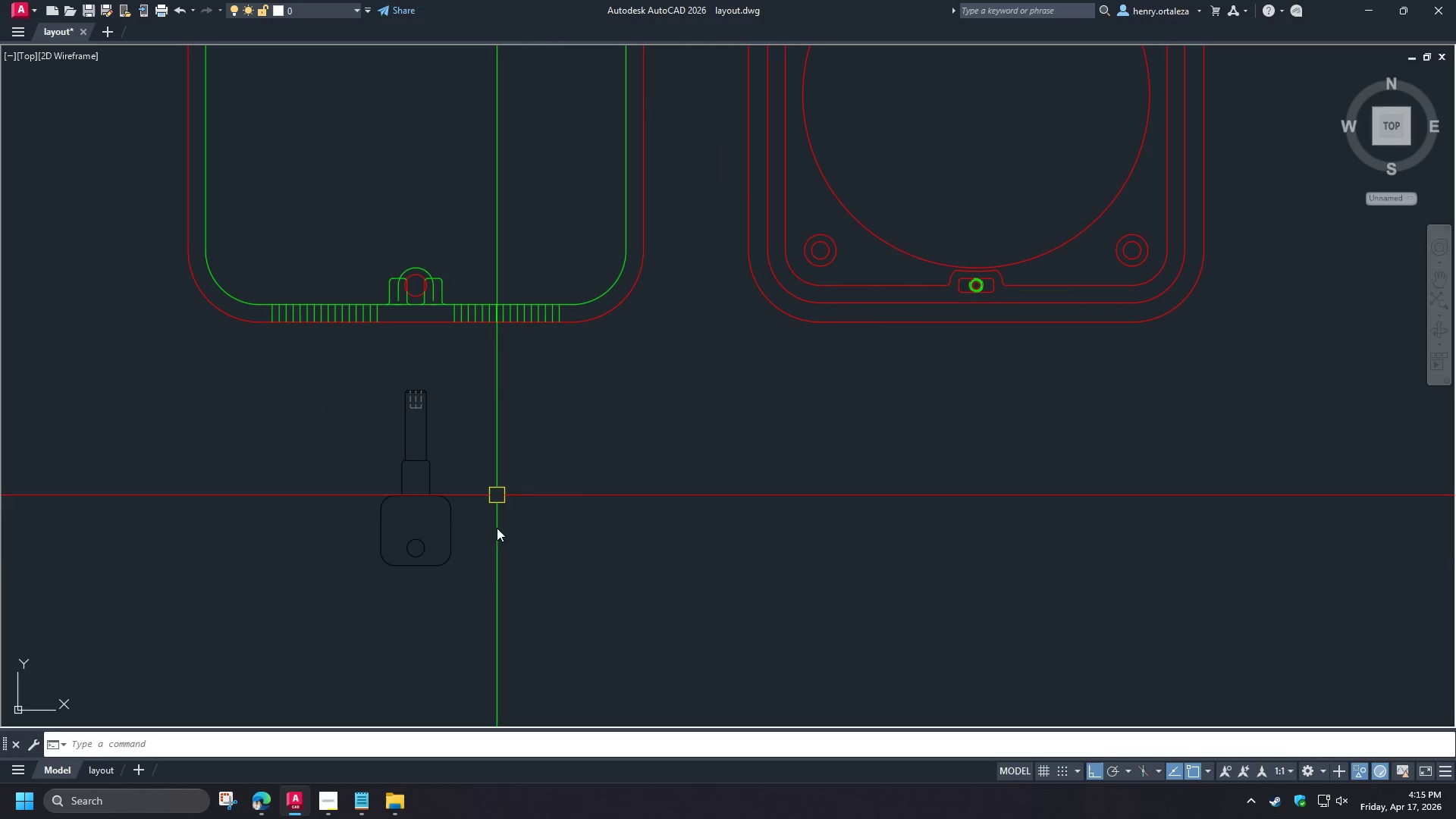 
left_click_drag(start_coordinate=[491, 617], to_coordinate=[490, 604])
 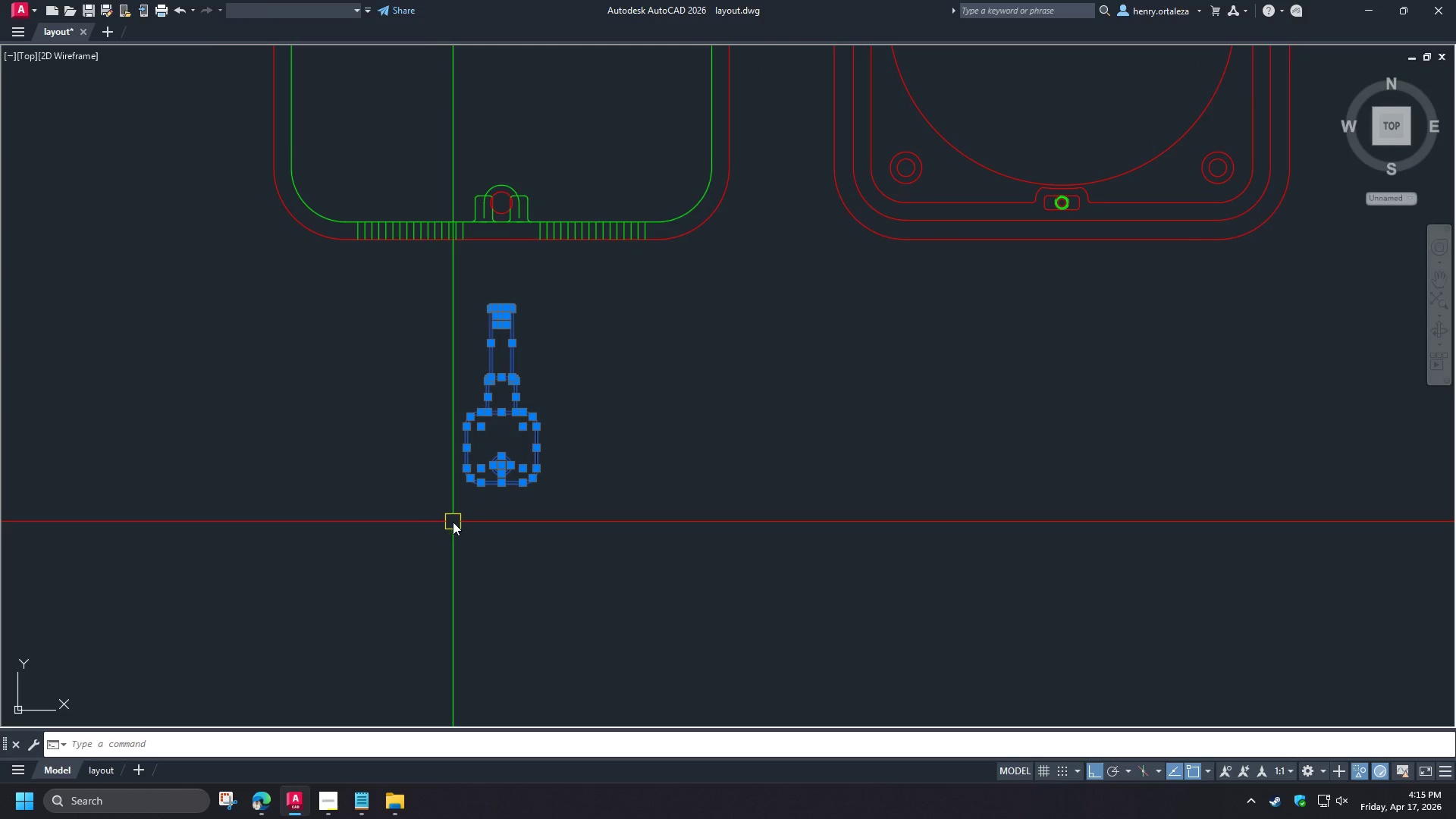 
type(ro )
 